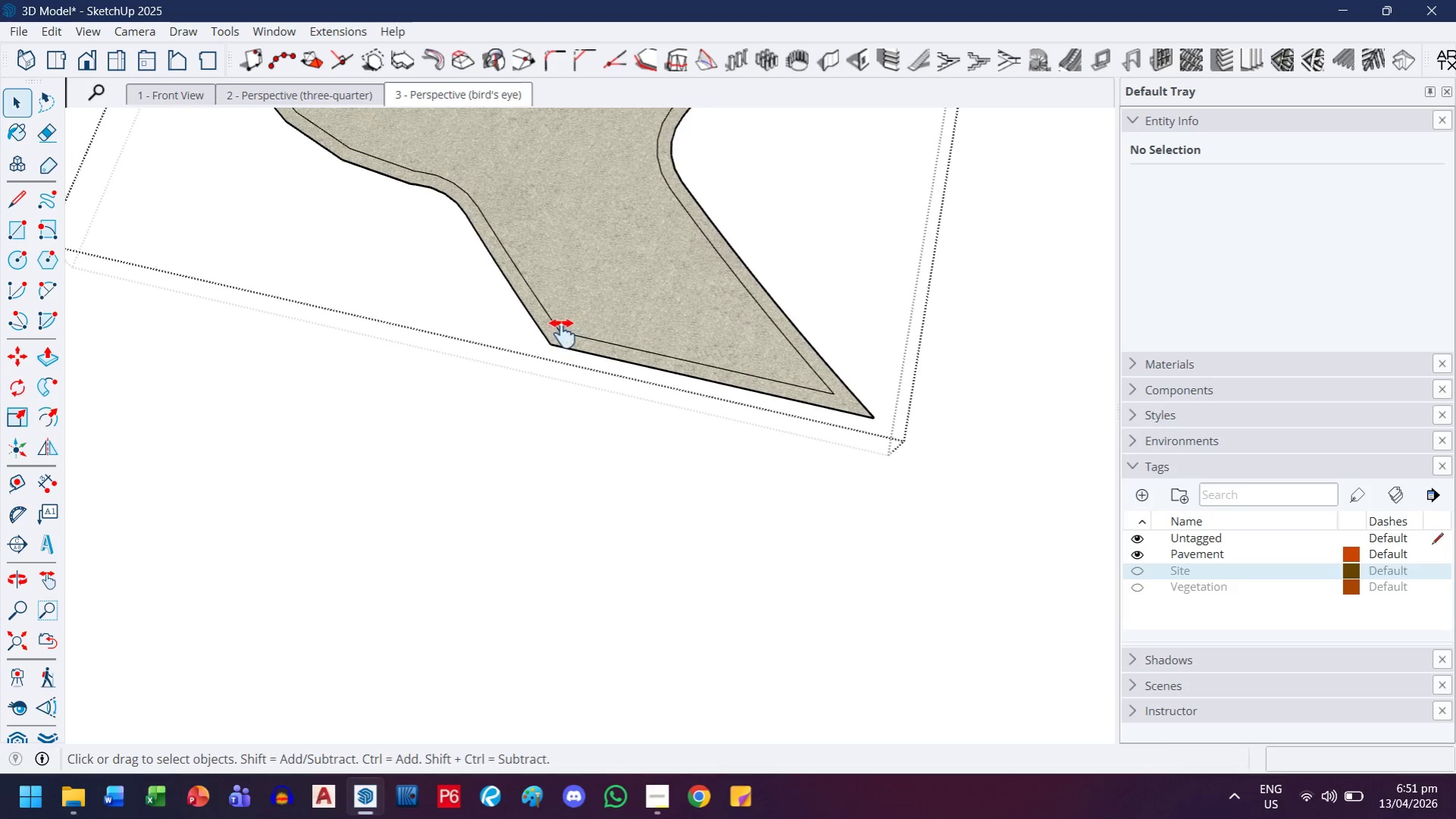 
left_click_drag(start_coordinate=[564, 317], to_coordinate=[575, 453])
 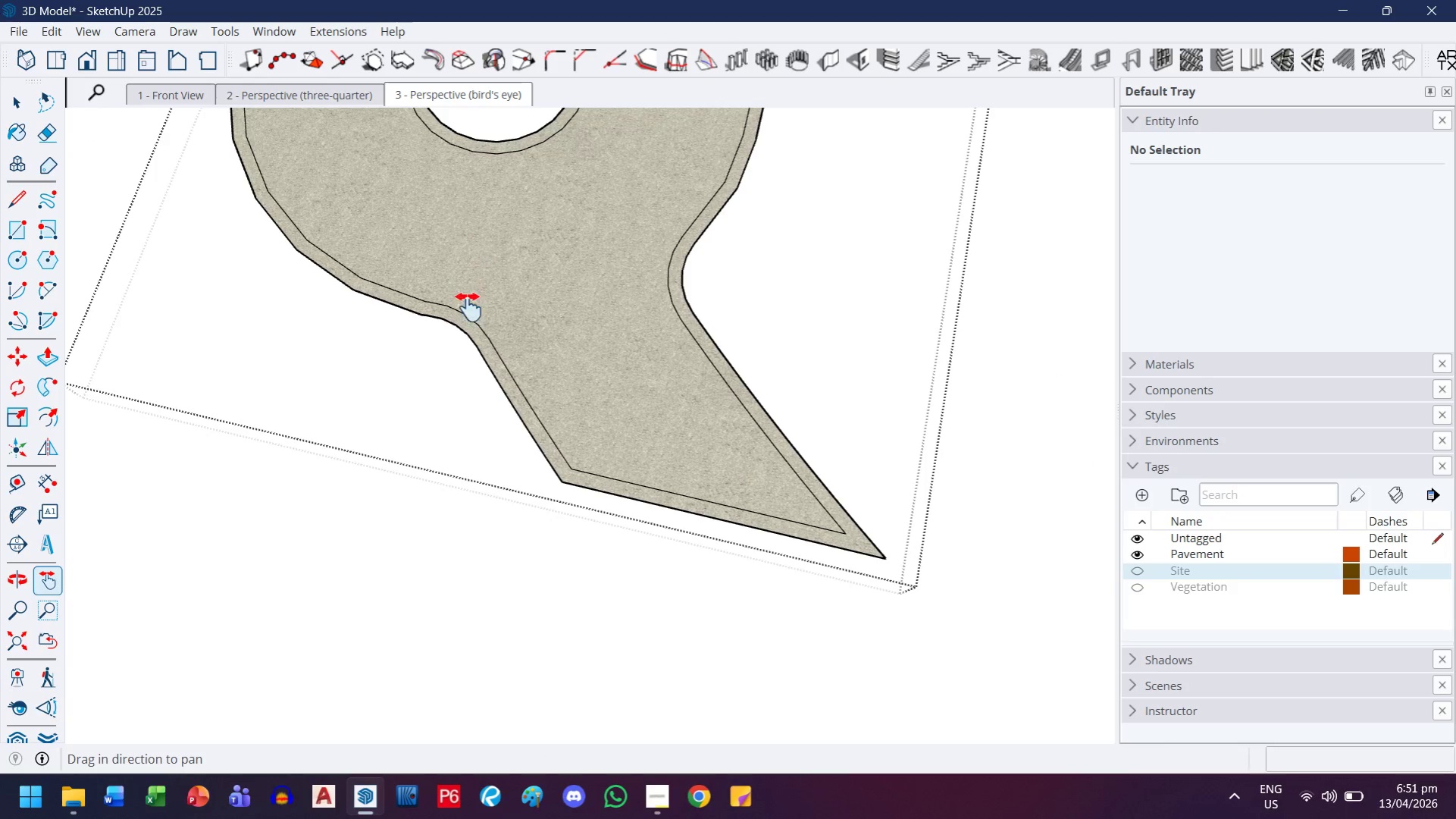 
scroll: coordinate [504, 378], scroll_direction: up, amount: 7.0
 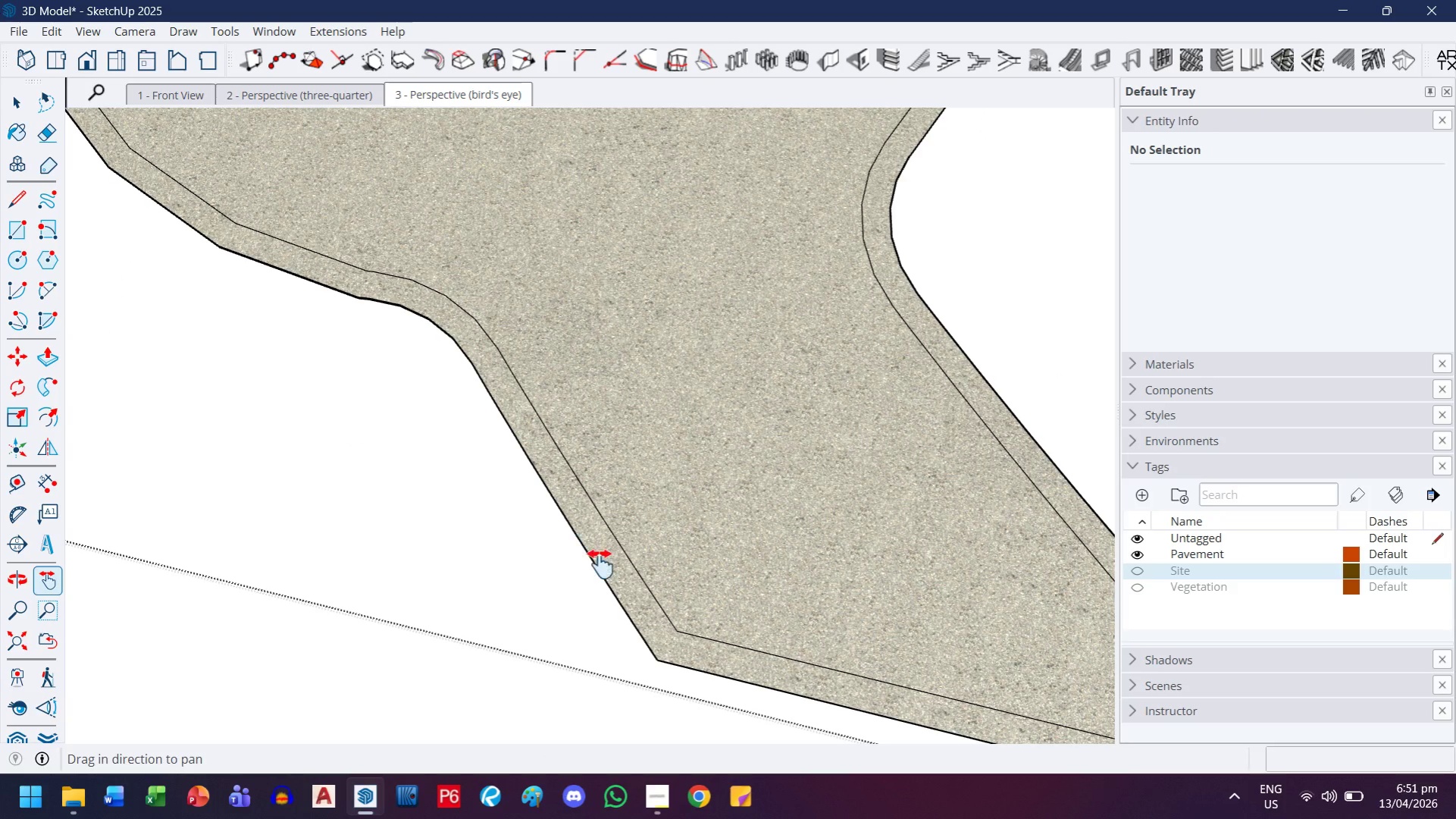 
left_click_drag(start_coordinate=[667, 530], to_coordinate=[531, 391])
 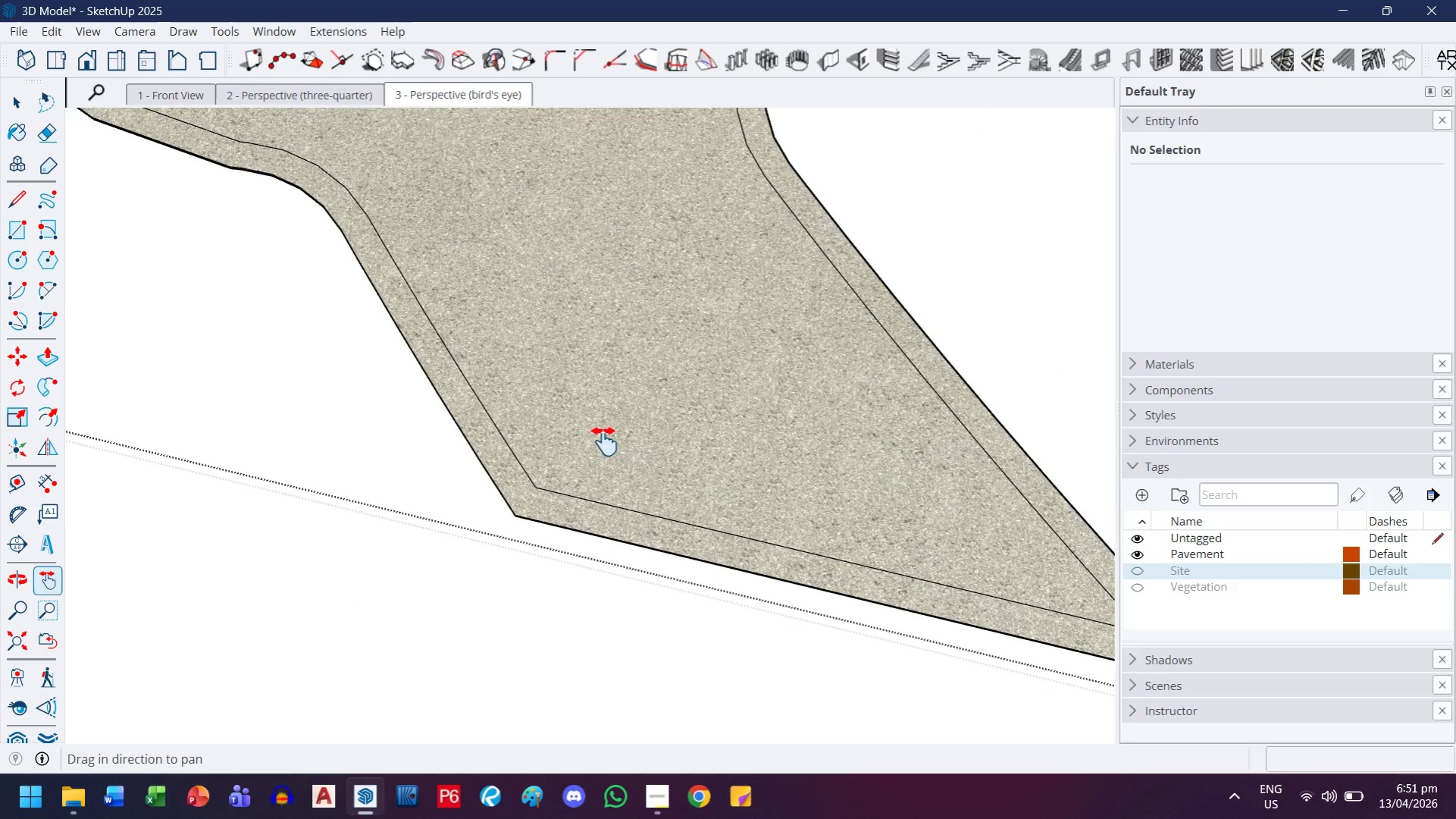 
left_click_drag(start_coordinate=[687, 464], to_coordinate=[574, 541])
 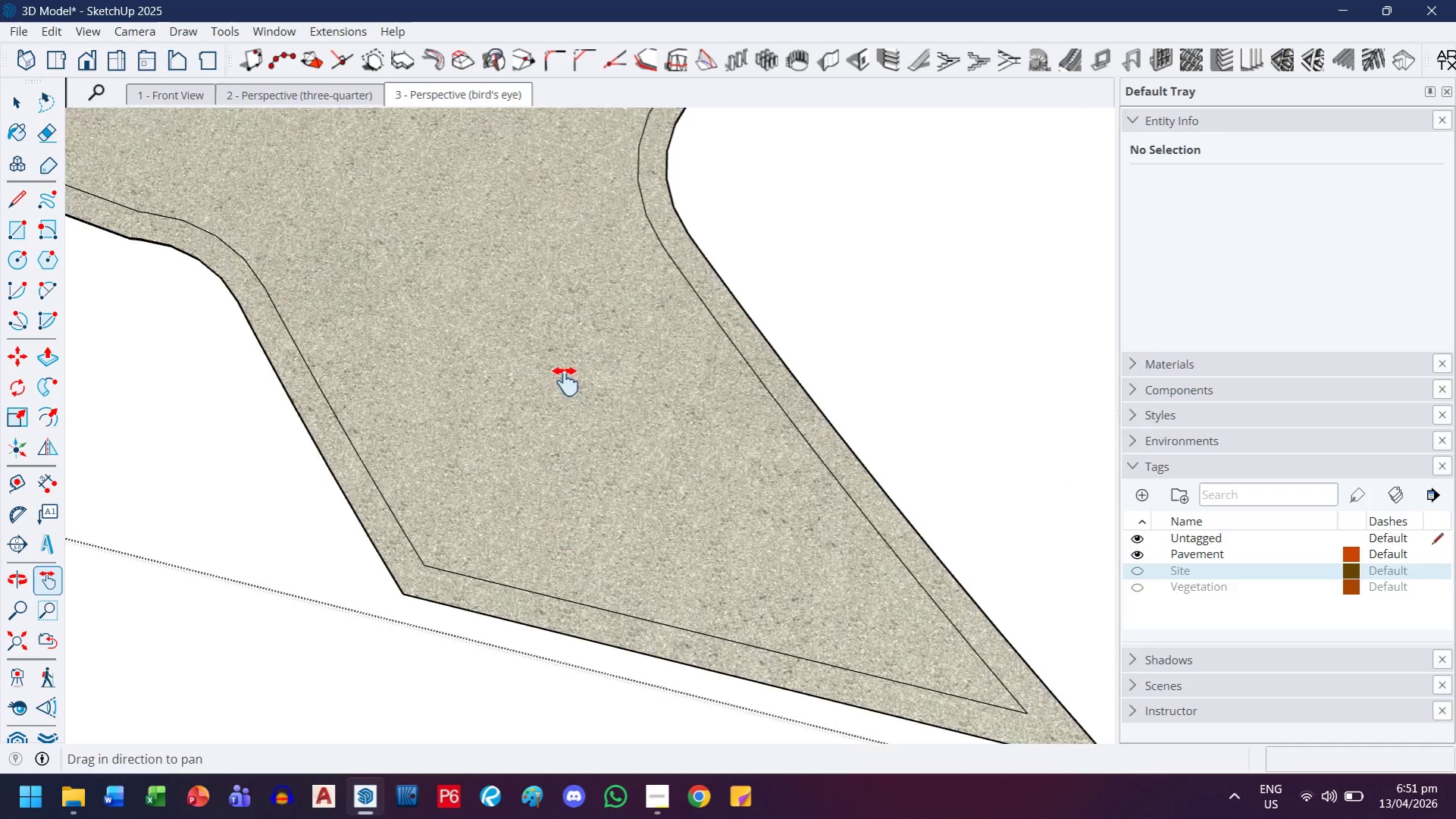 
left_click_drag(start_coordinate=[565, 394], to_coordinate=[556, 341])
 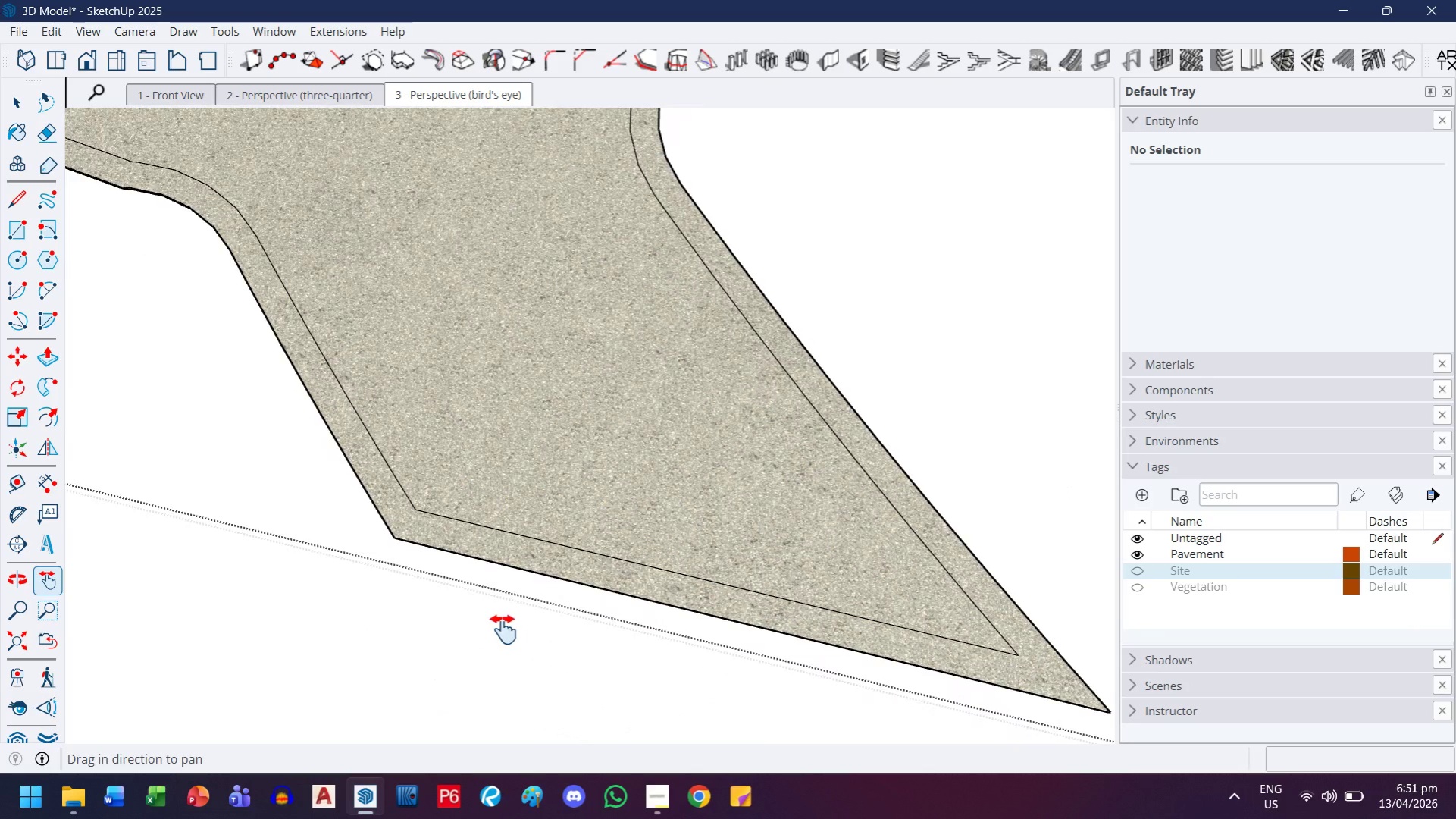 
left_click_drag(start_coordinate=[507, 642], to_coordinate=[486, 552])
 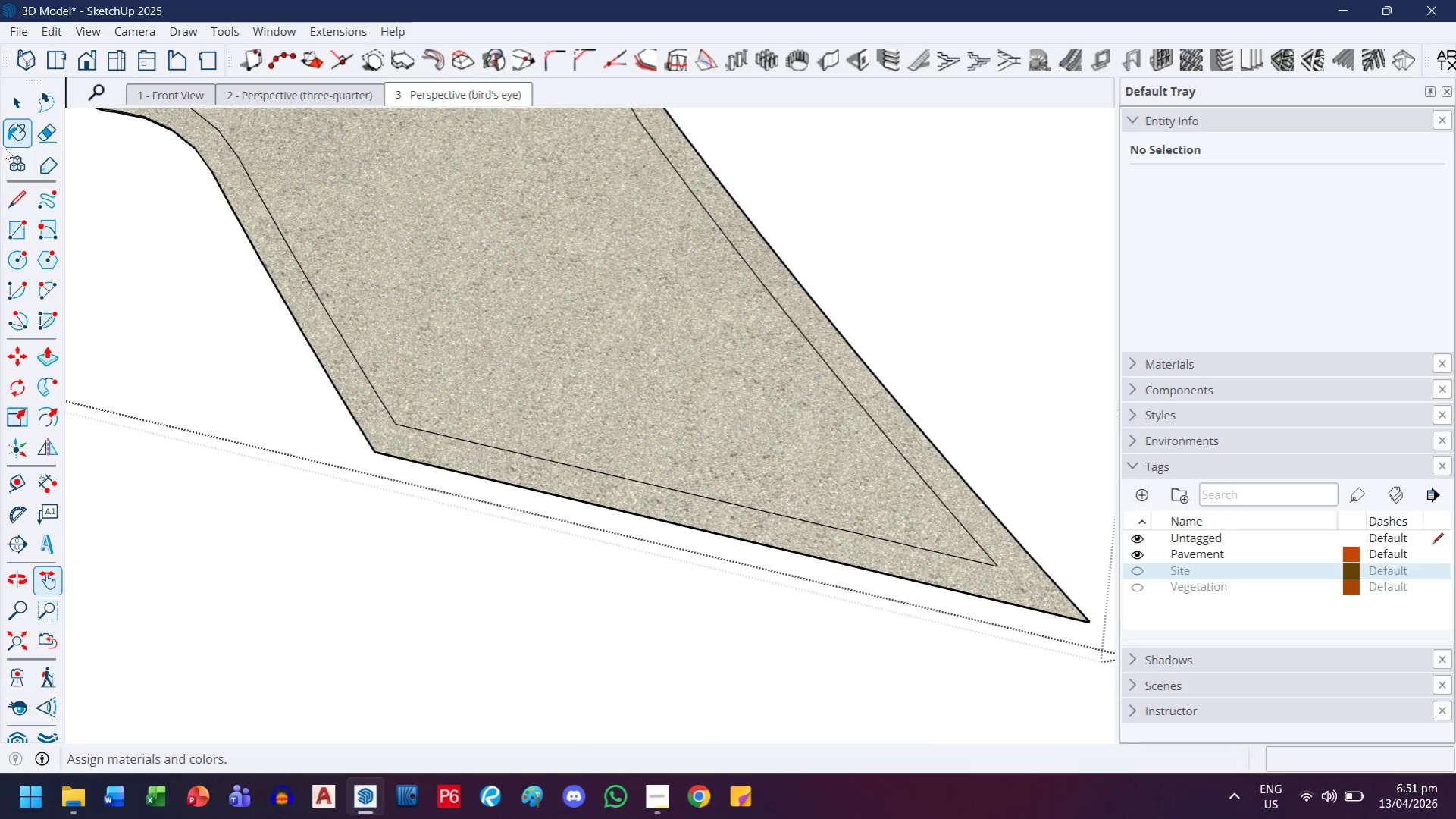 
left_click([26, 106])
 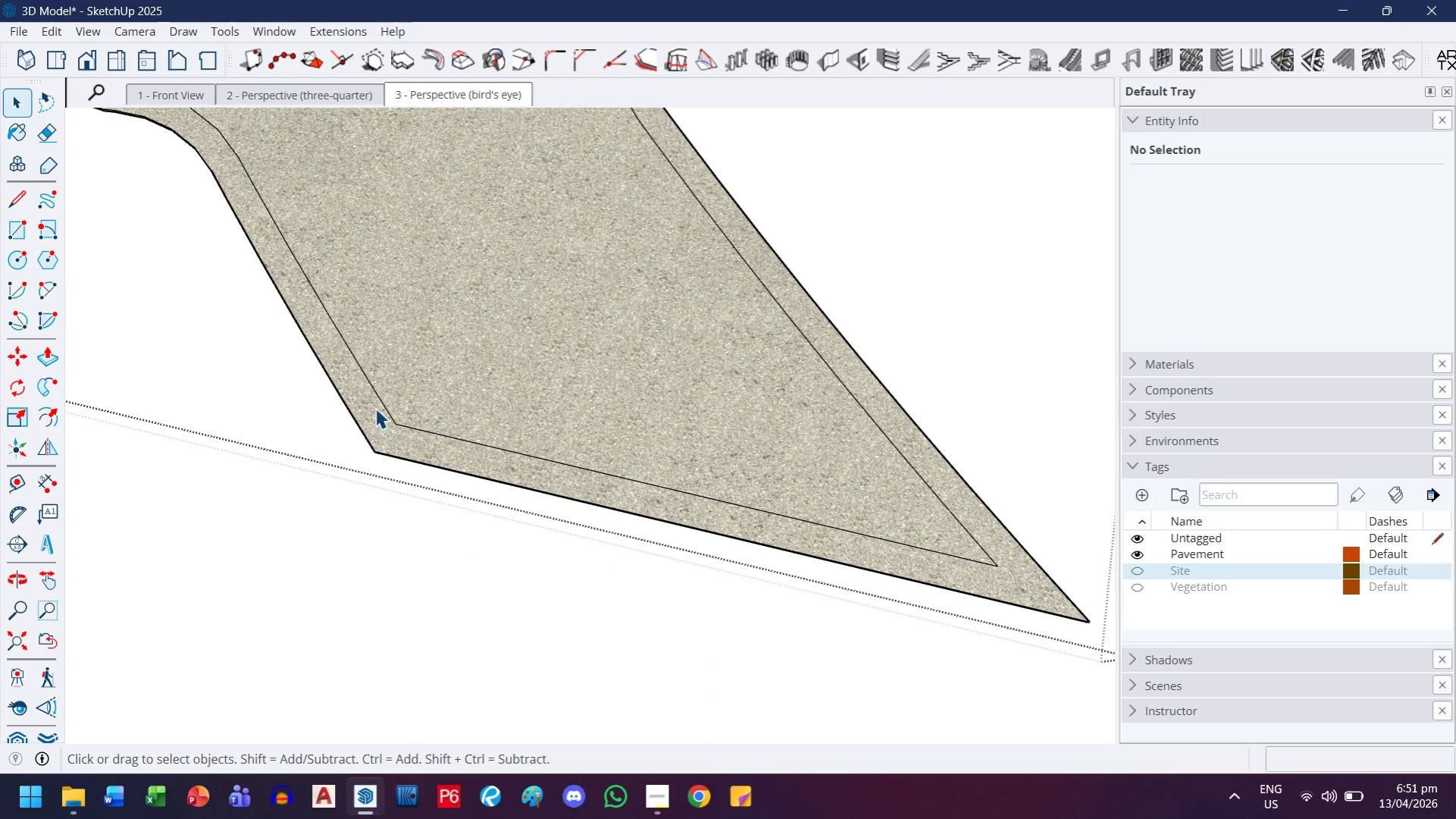 
left_click([375, 397])
 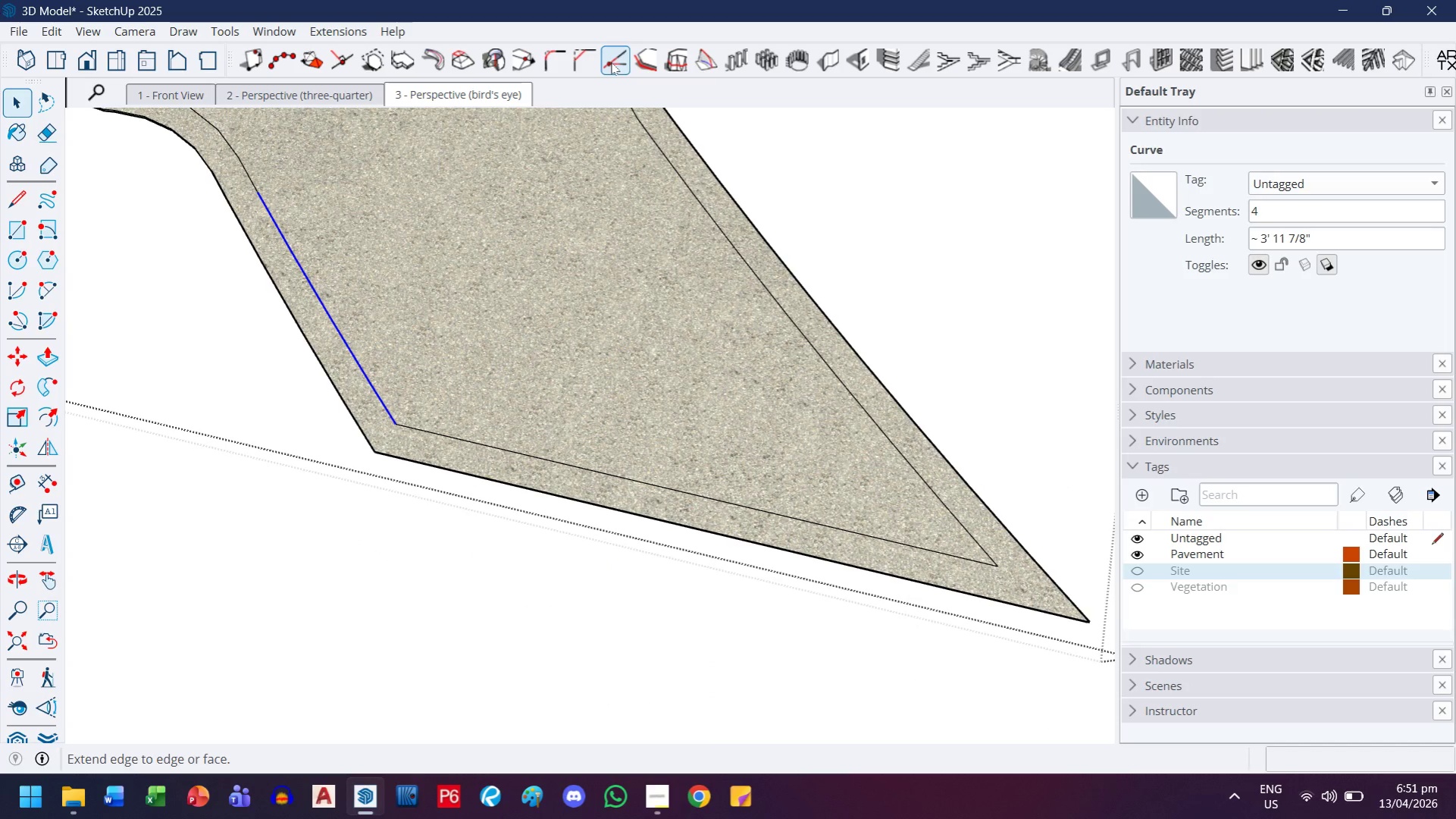 
left_click([611, 60])
 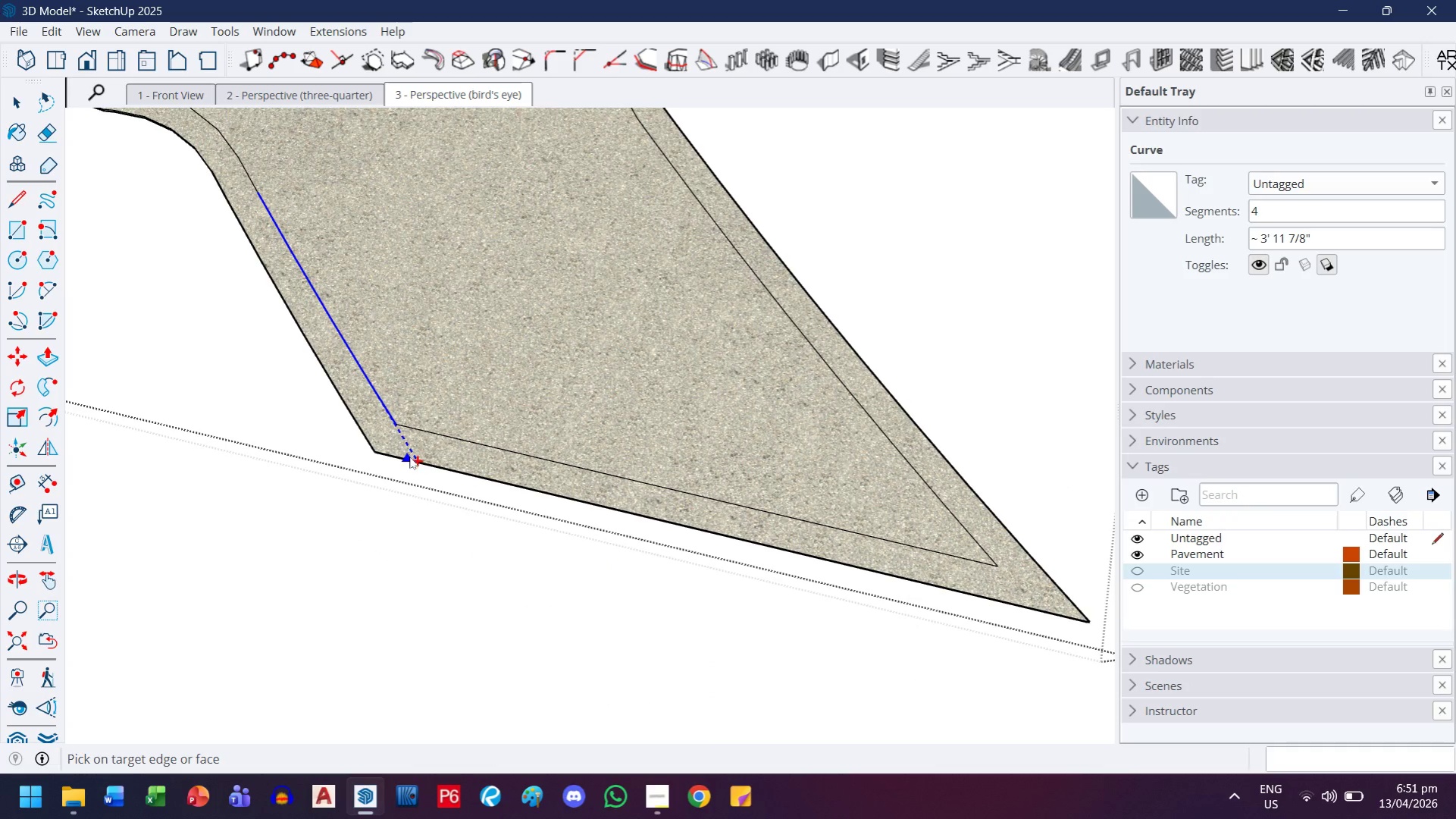 
left_click([411, 457])
 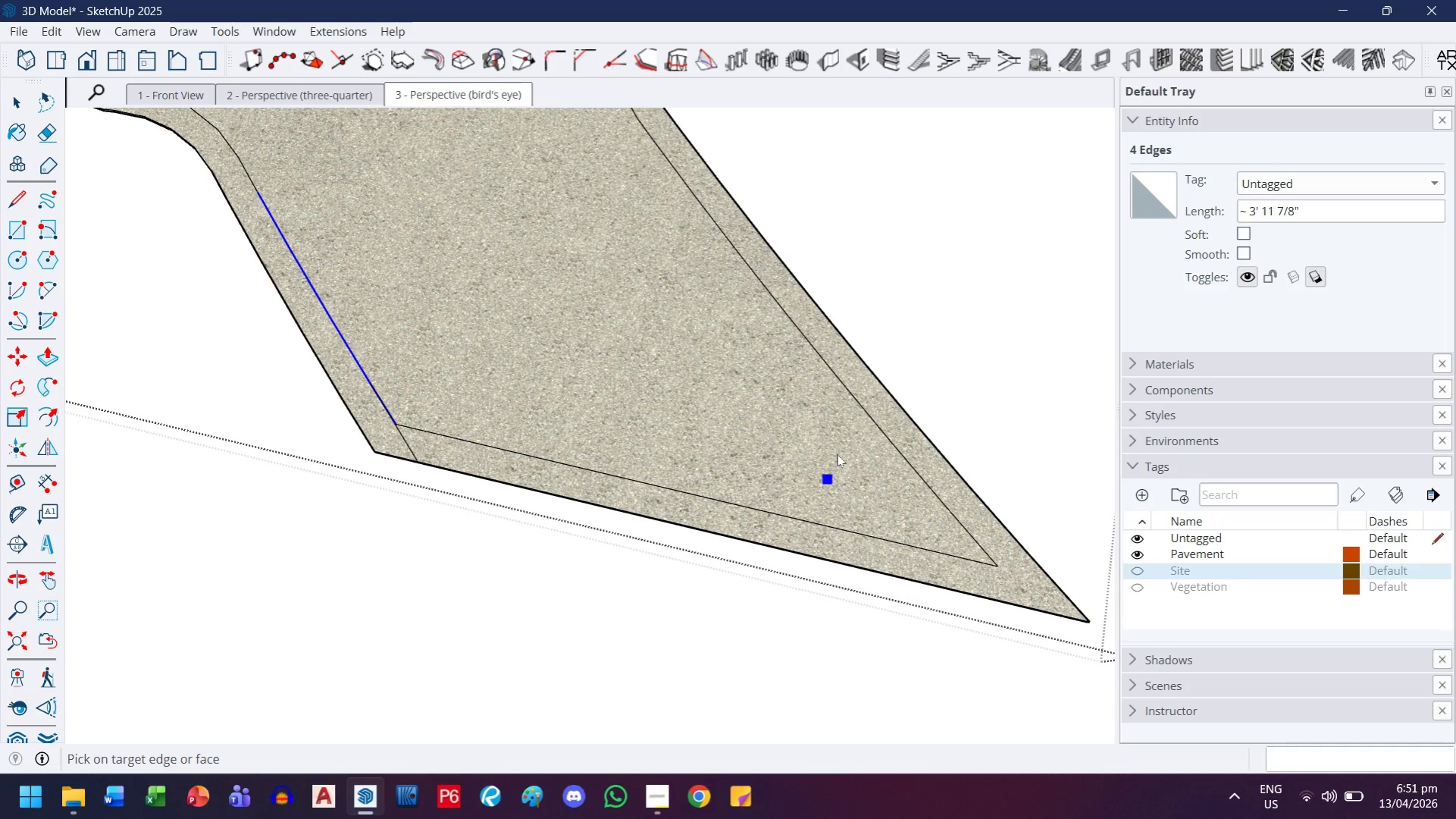 
key(H)
 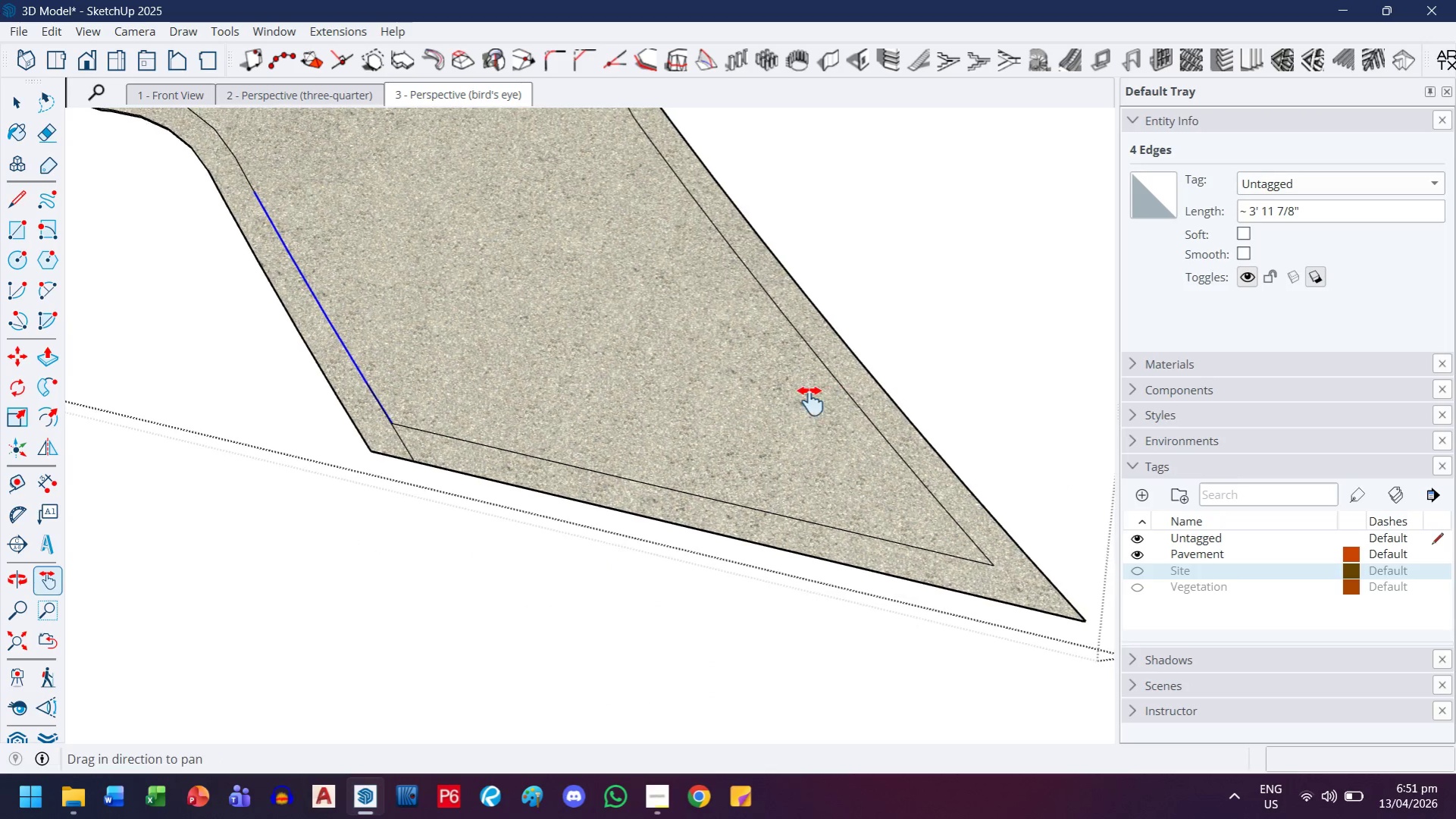 
left_click_drag(start_coordinate=[841, 404], to_coordinate=[744, 398])
 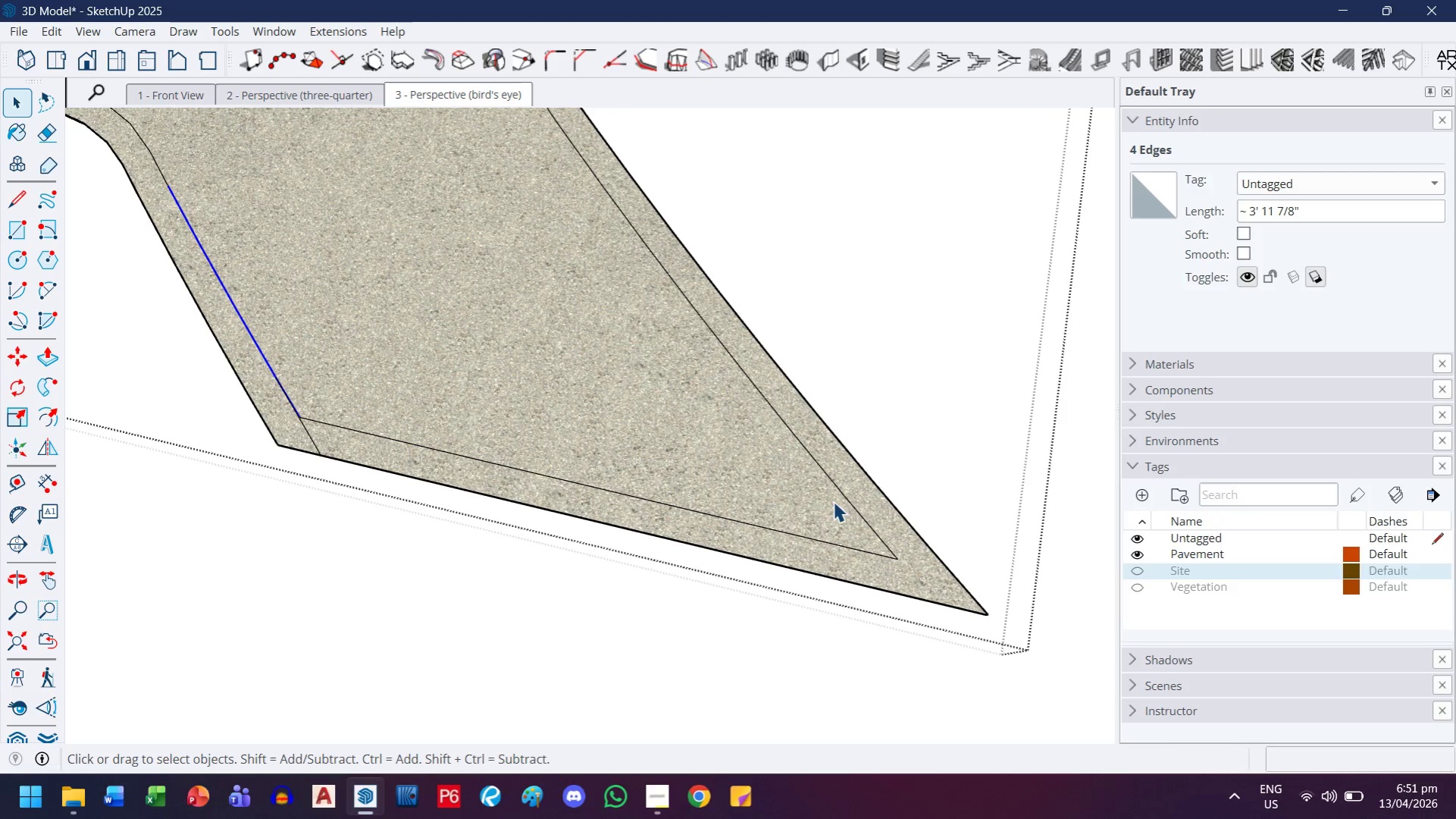 
left_click([843, 499])
 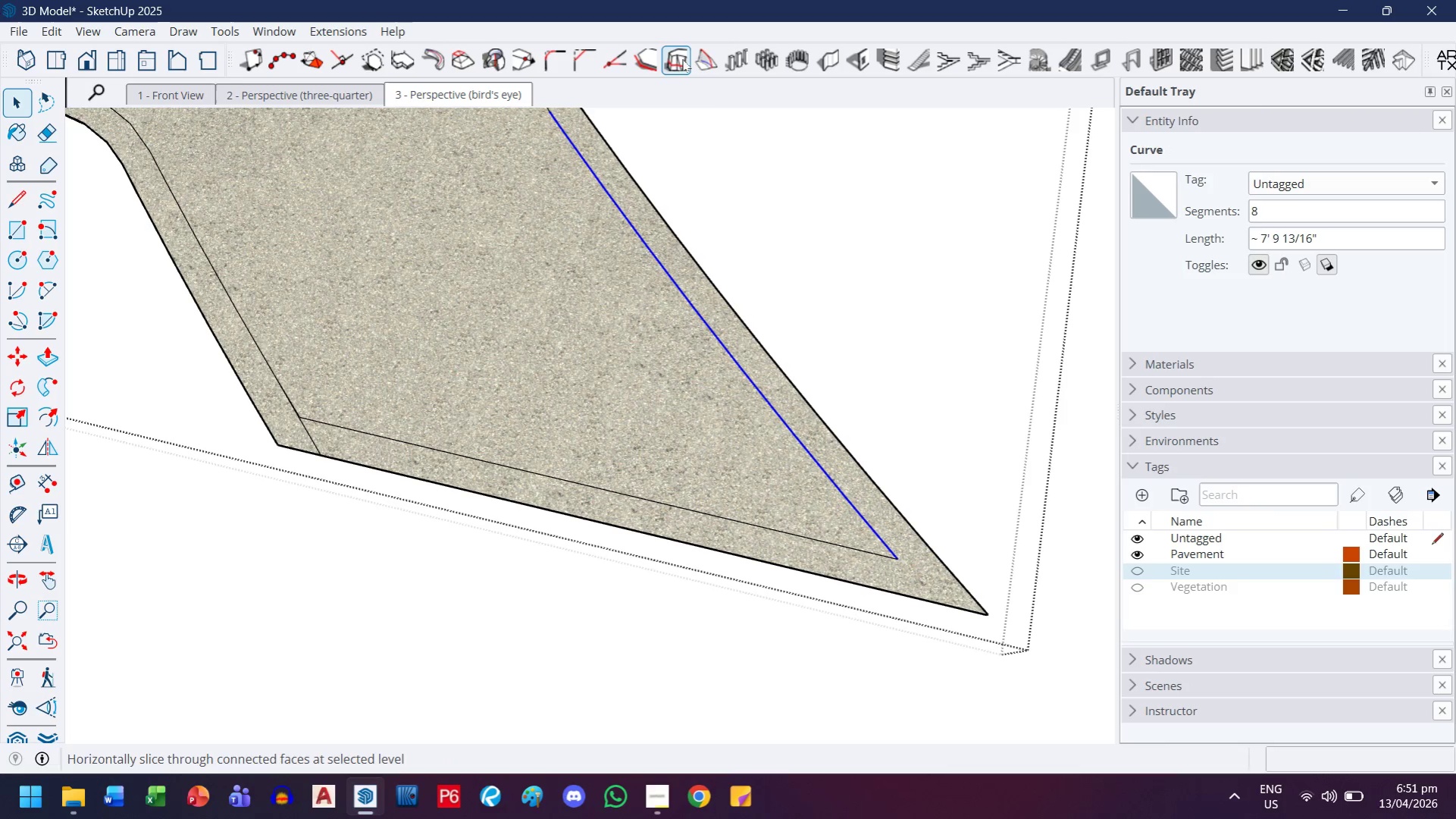 
left_click([623, 59])
 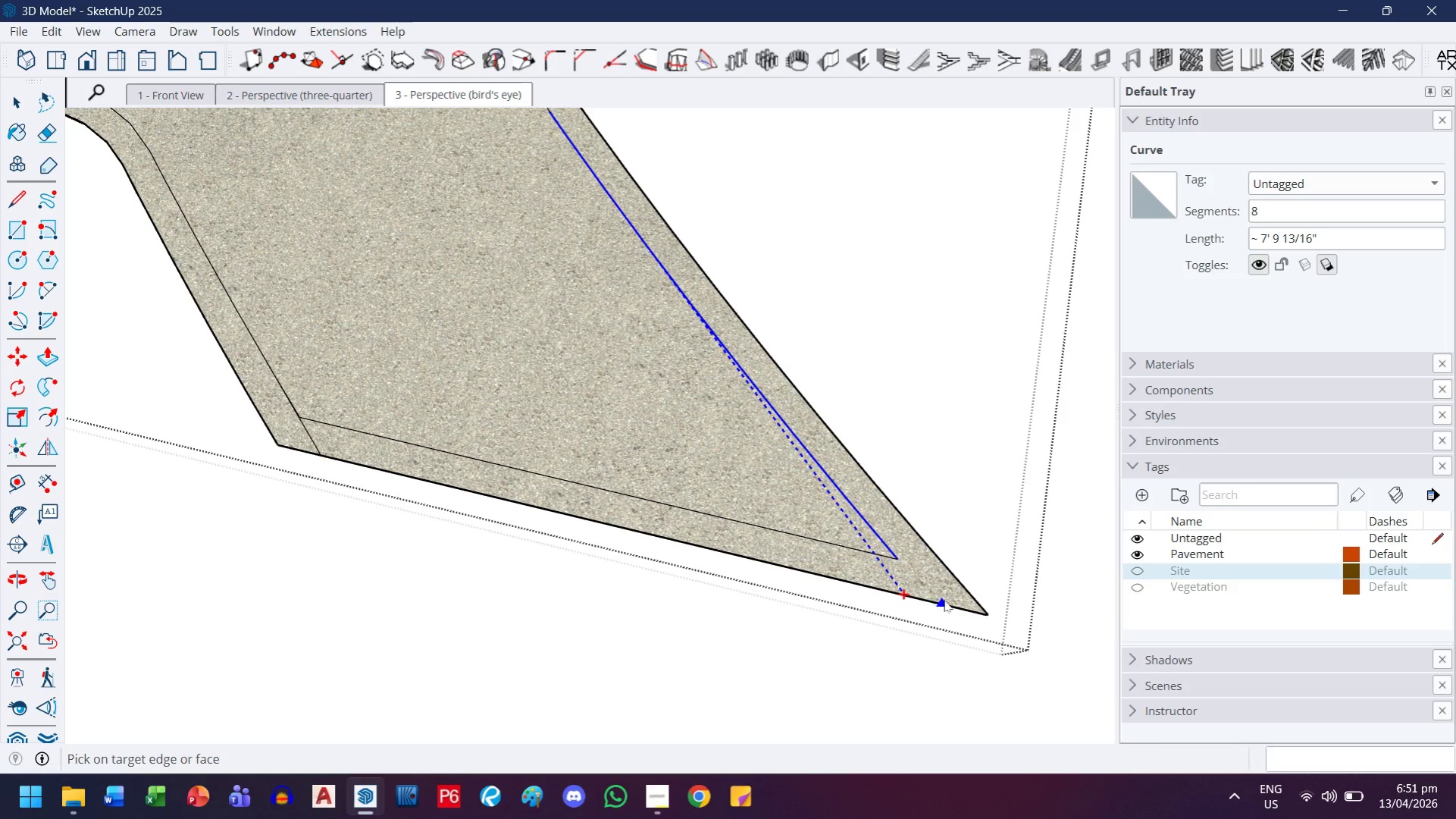 
scroll: coordinate [841, 454], scroll_direction: down, amount: 6.0
 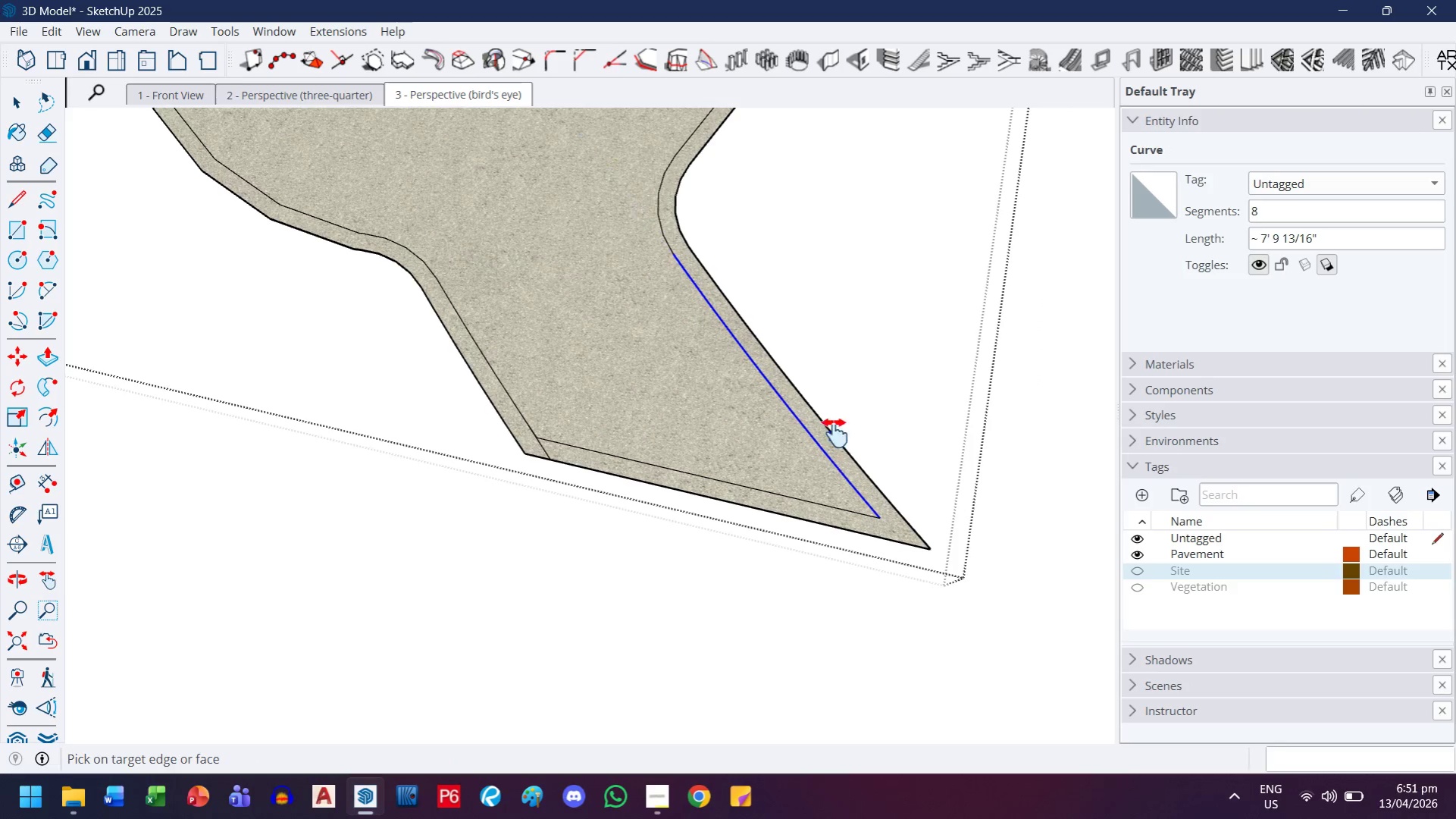 
key(H)
 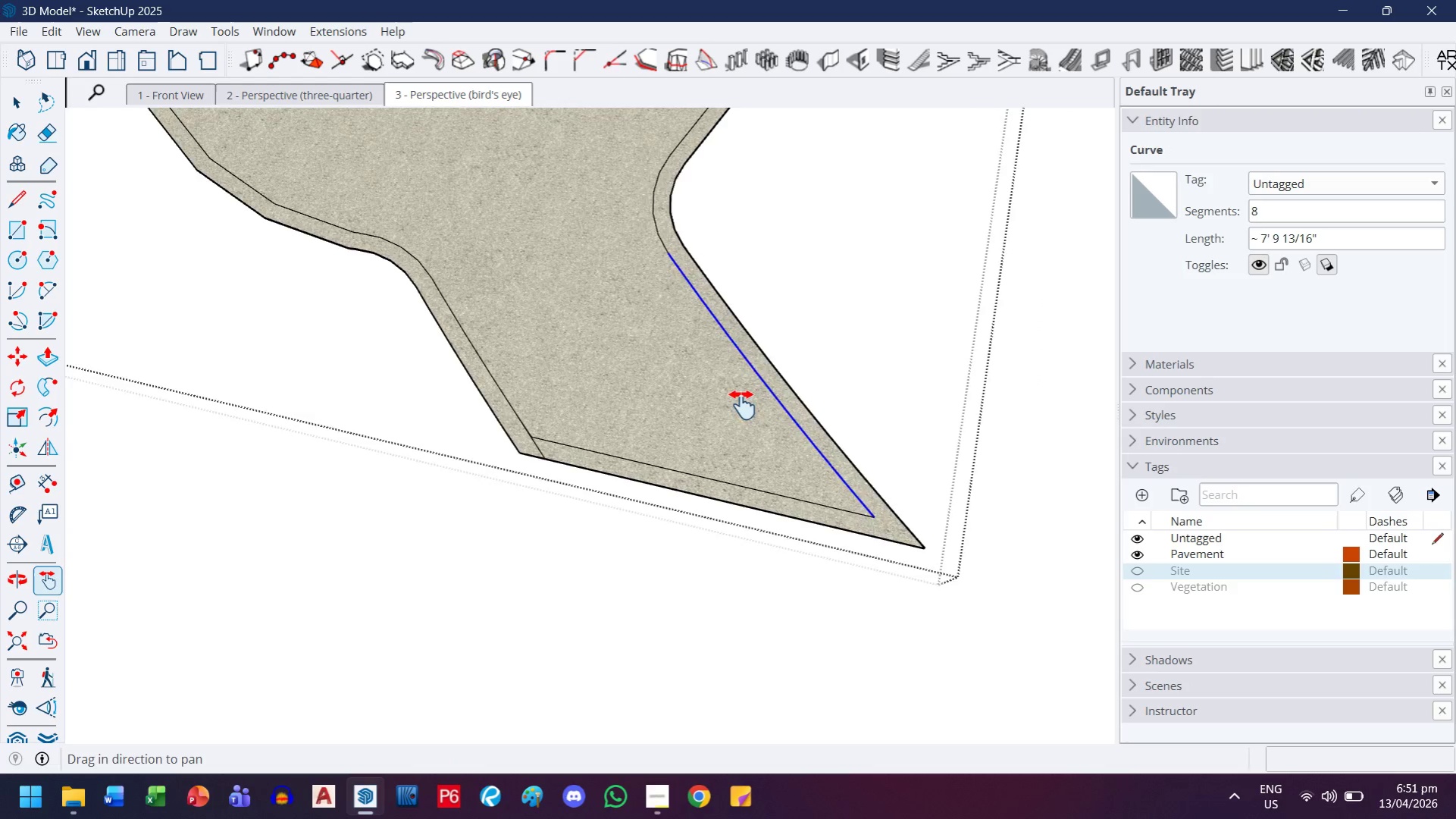 
left_click_drag(start_coordinate=[798, 404], to_coordinate=[630, 425])
 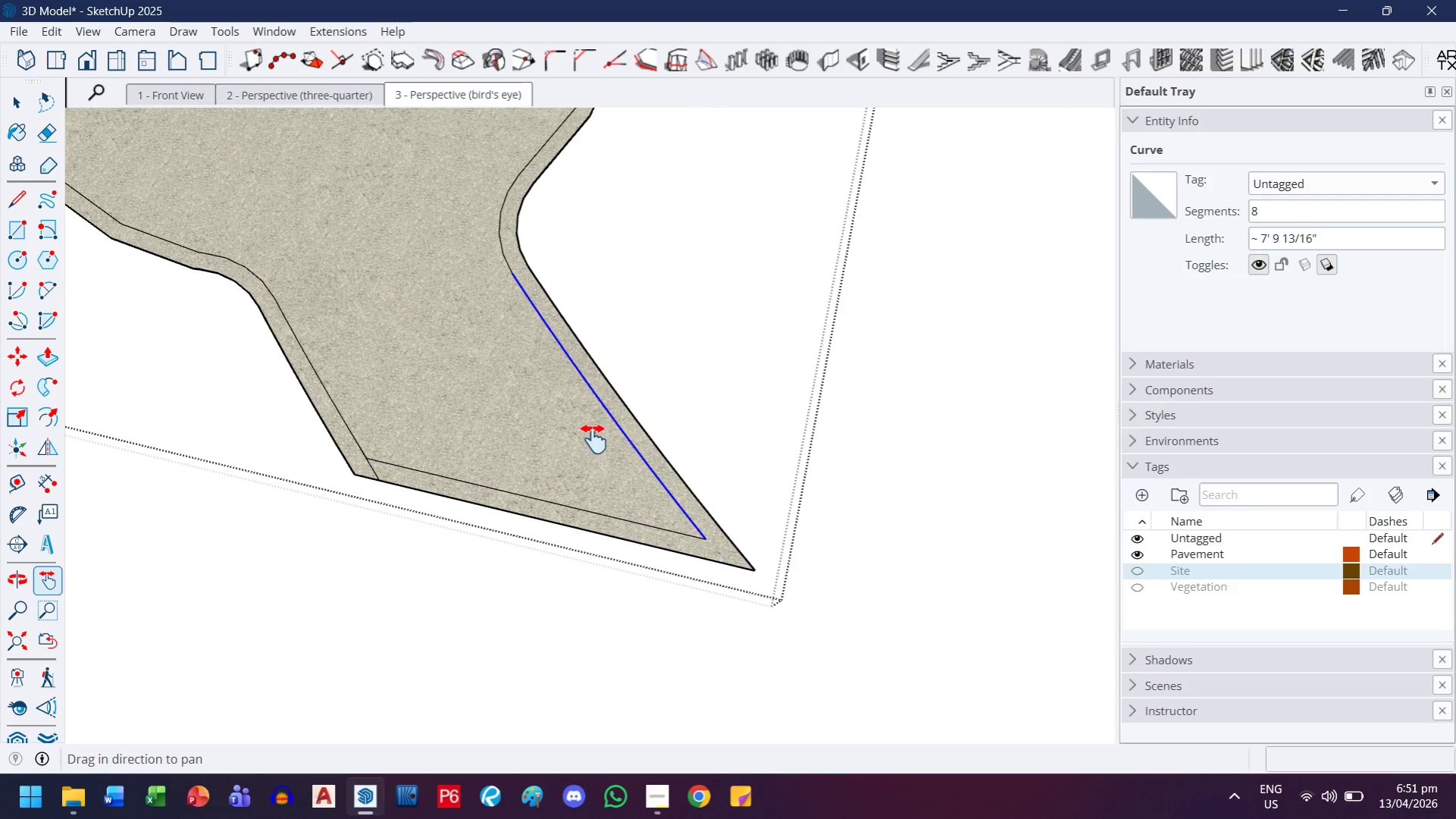 
key(Backquote)
 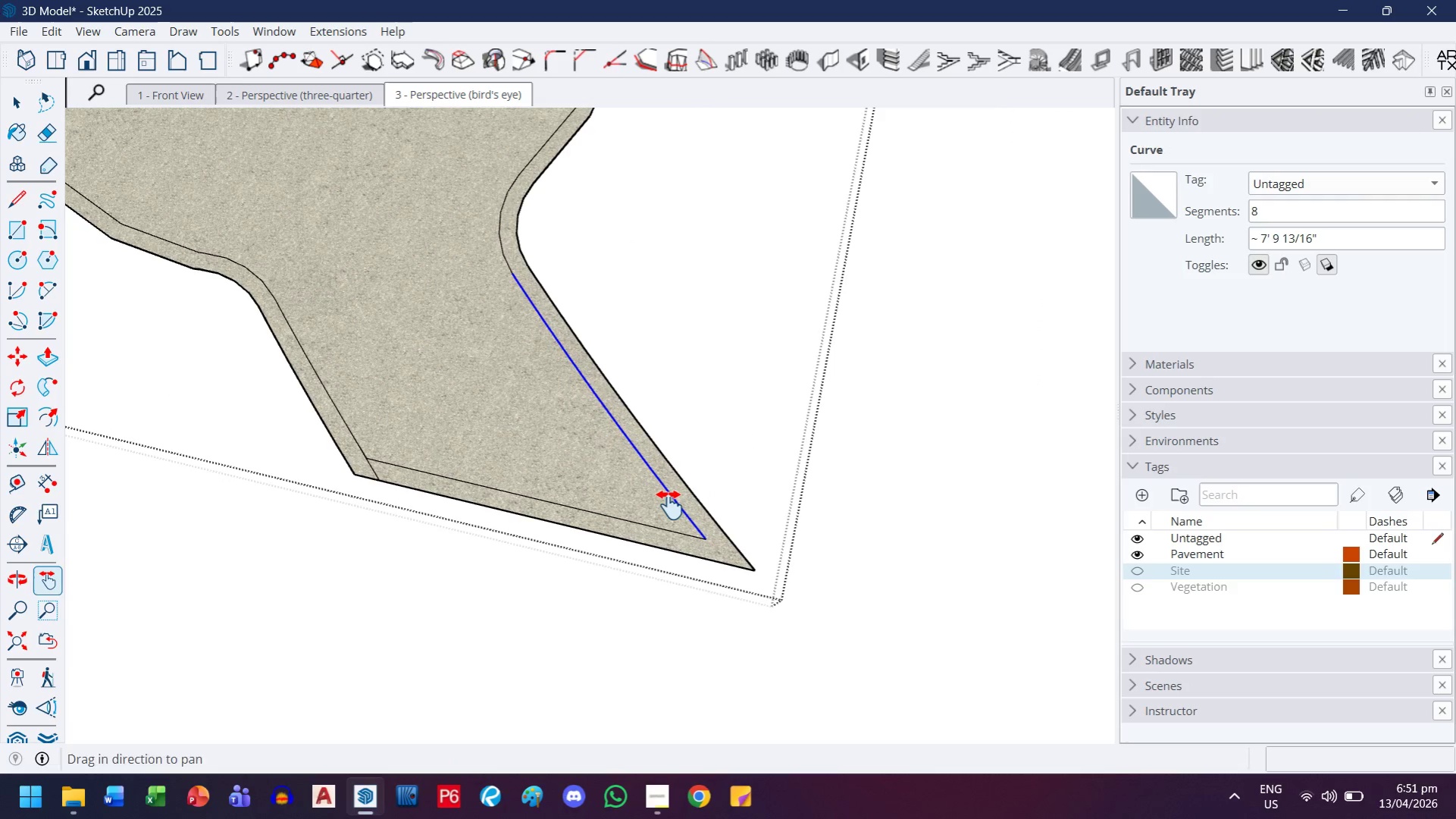 
key(Escape)
 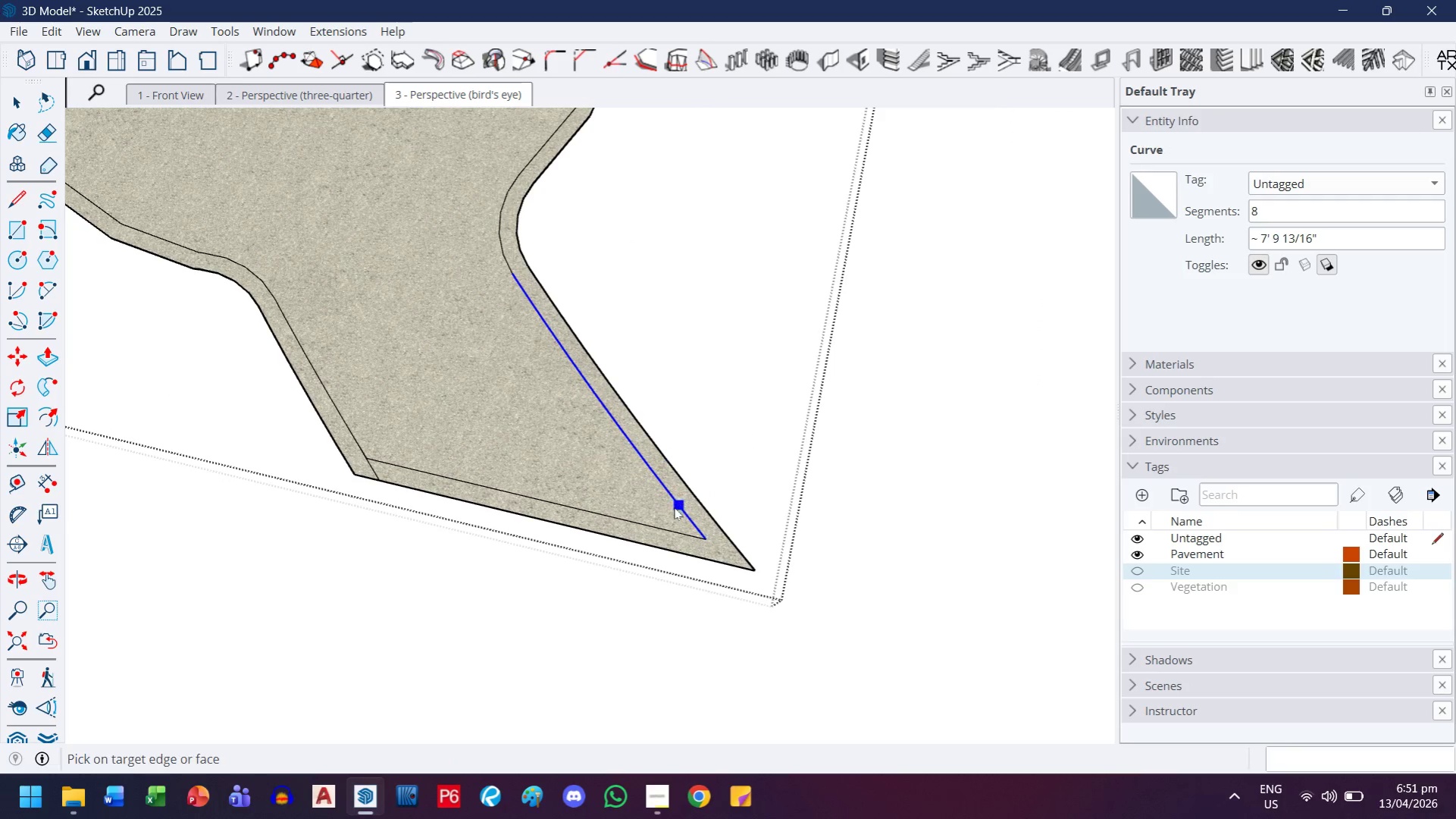 
key(Escape)
 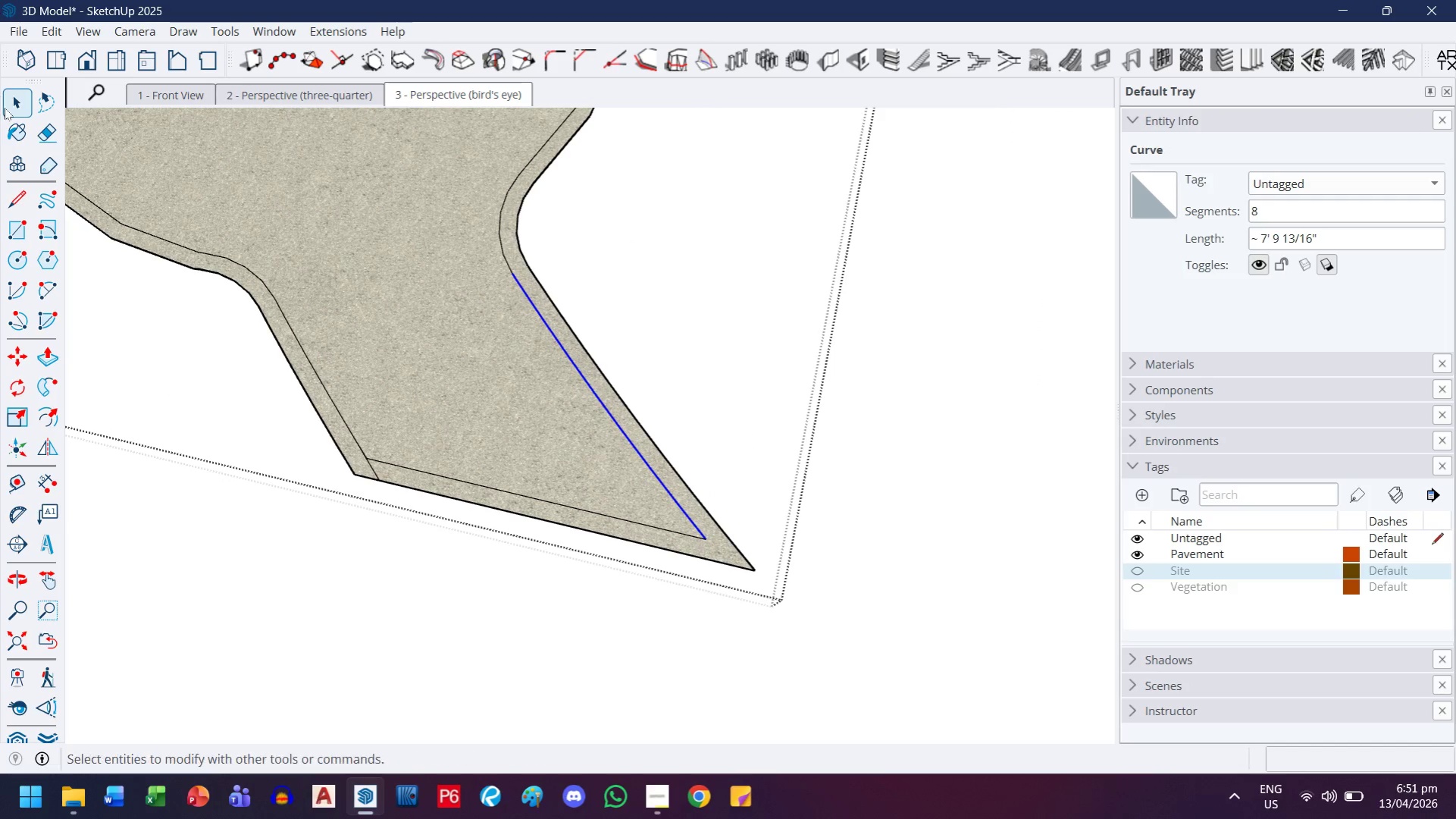 
left_click_drag(start_coordinate=[10, 102], to_coordinate=[34, 102])
 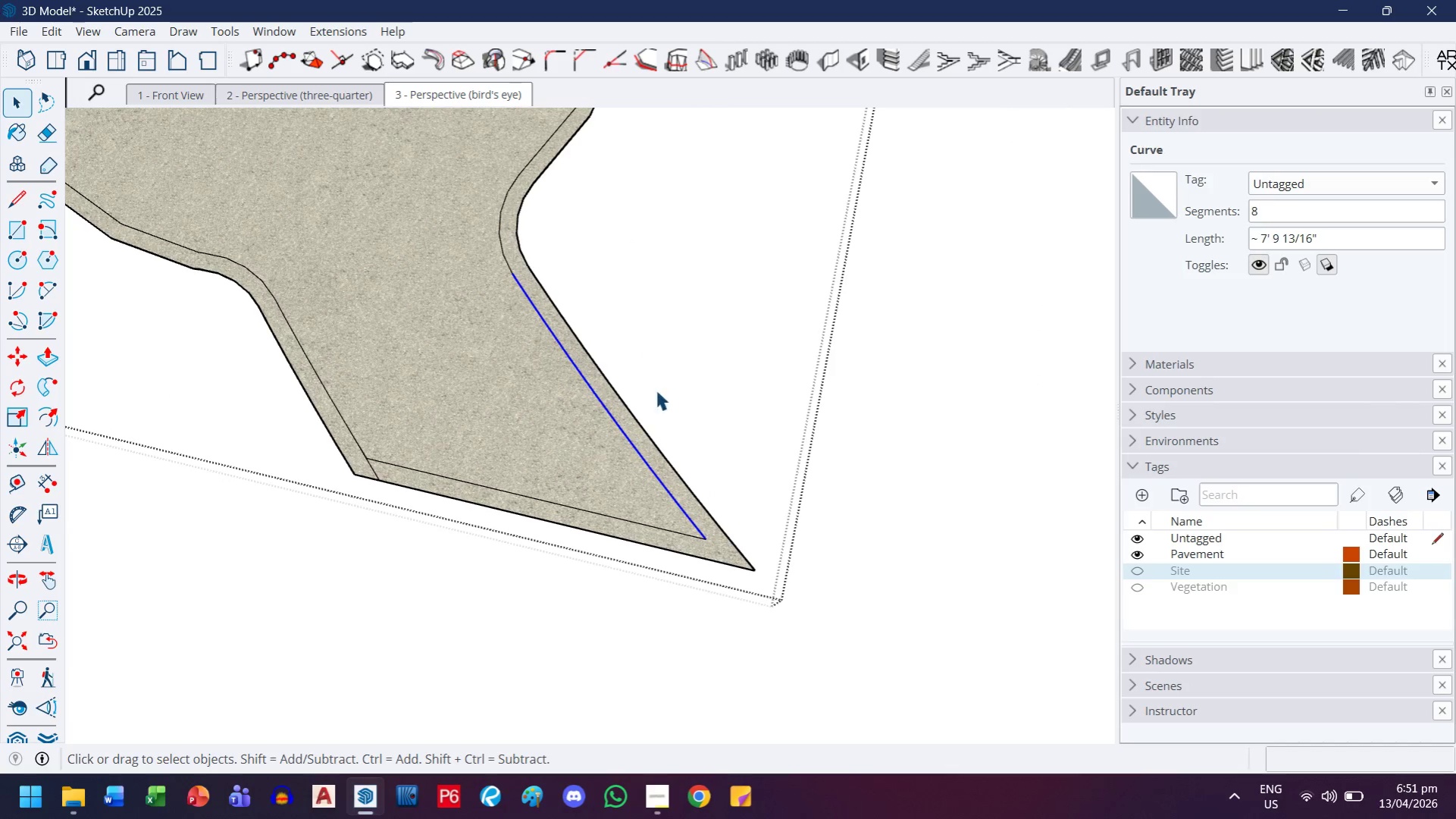 
left_click_drag(start_coordinate=[701, 431], to_coordinate=[716, 434])
 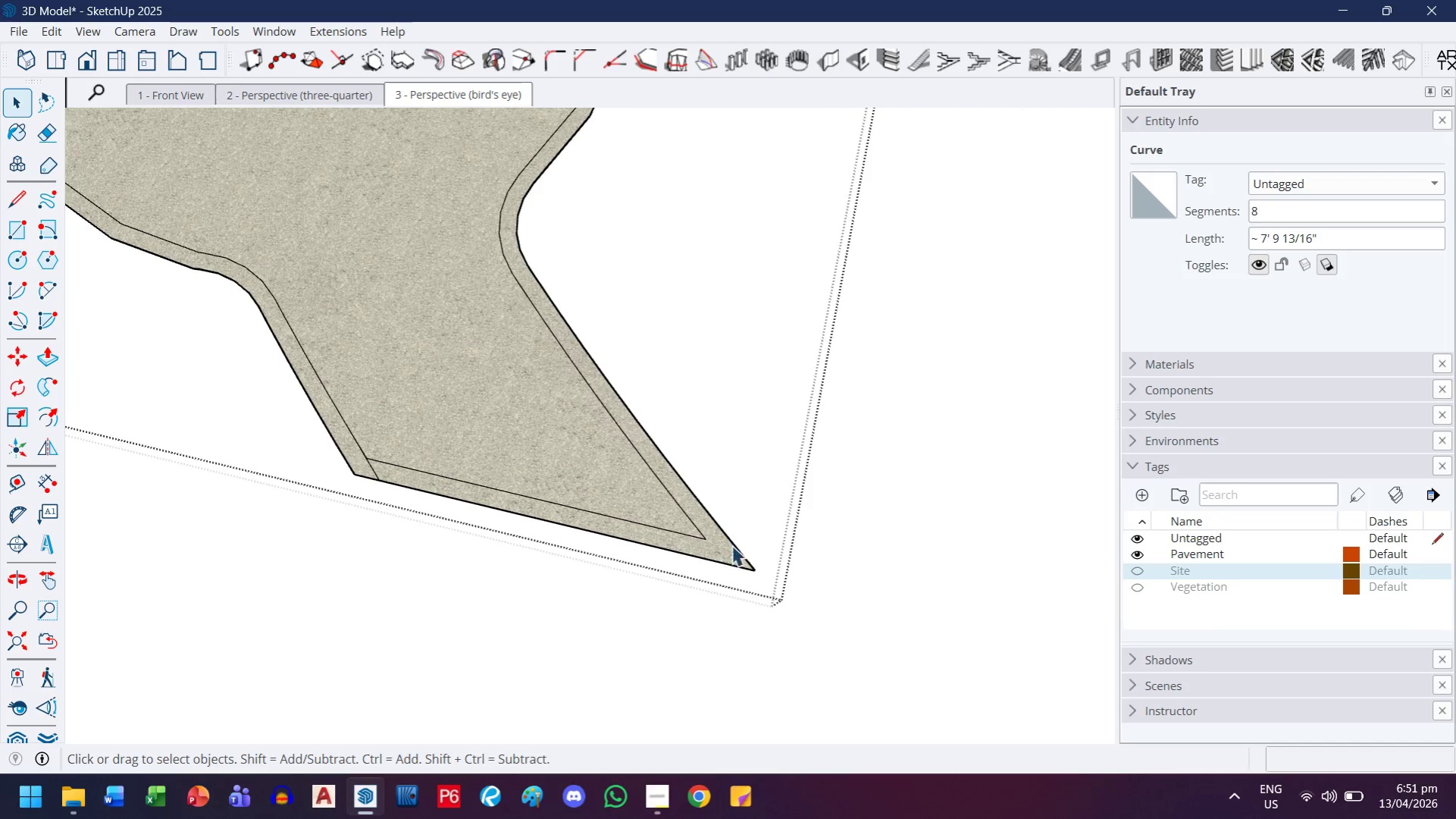 
left_click([681, 523])
 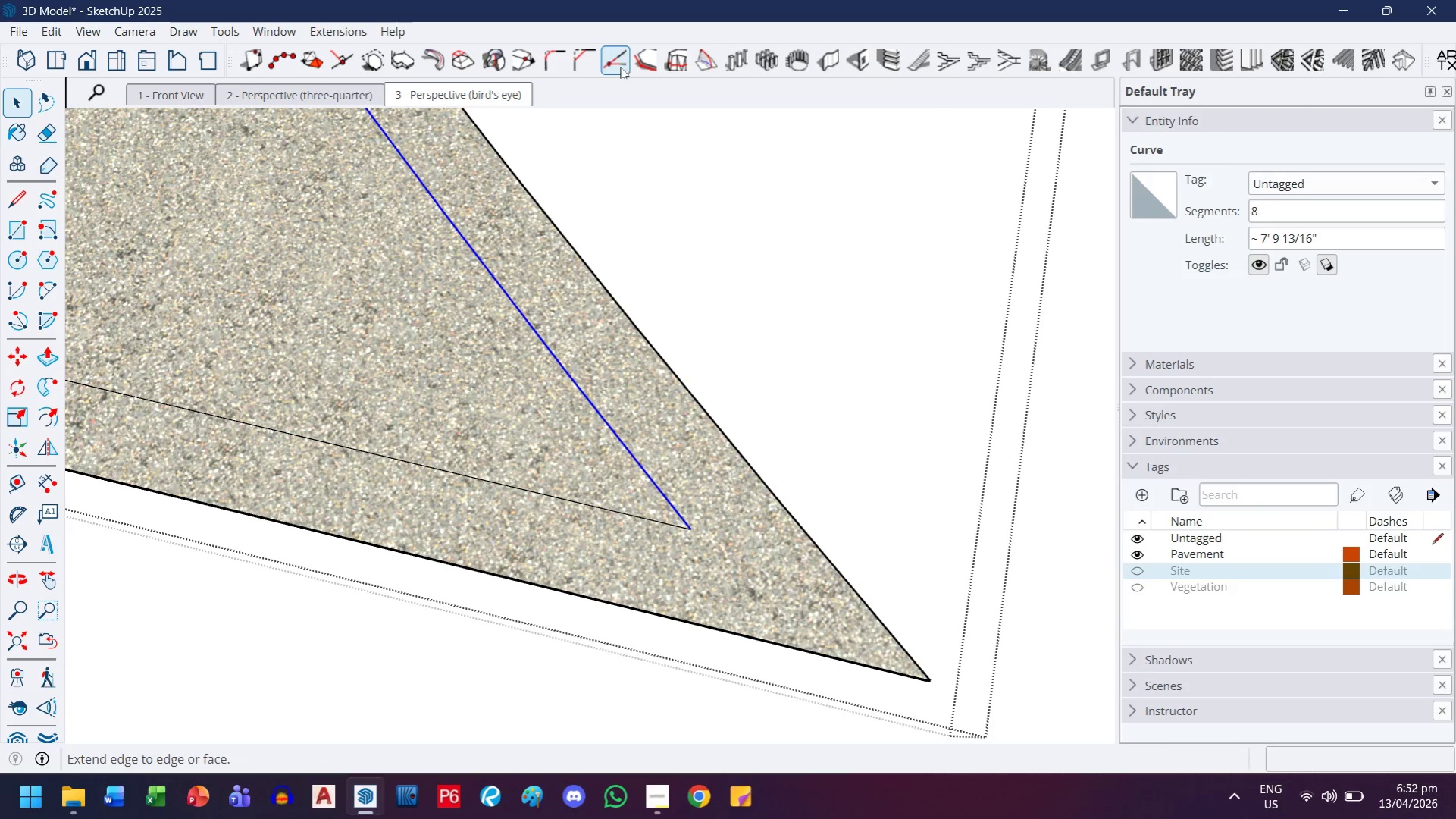 
scroll: coordinate [681, 526], scroll_direction: up, amount: 15.0
 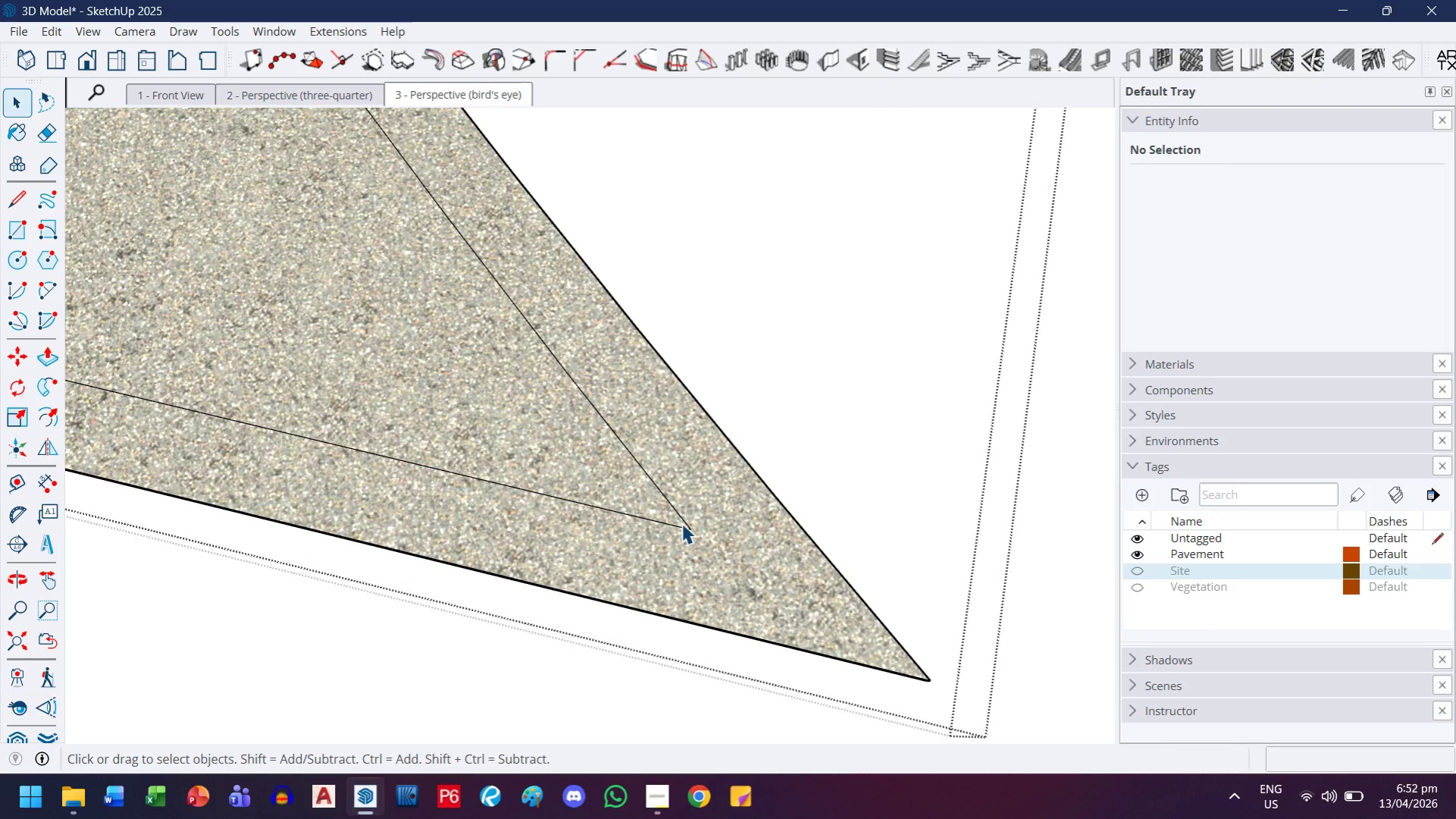 
left_click([620, 67])
 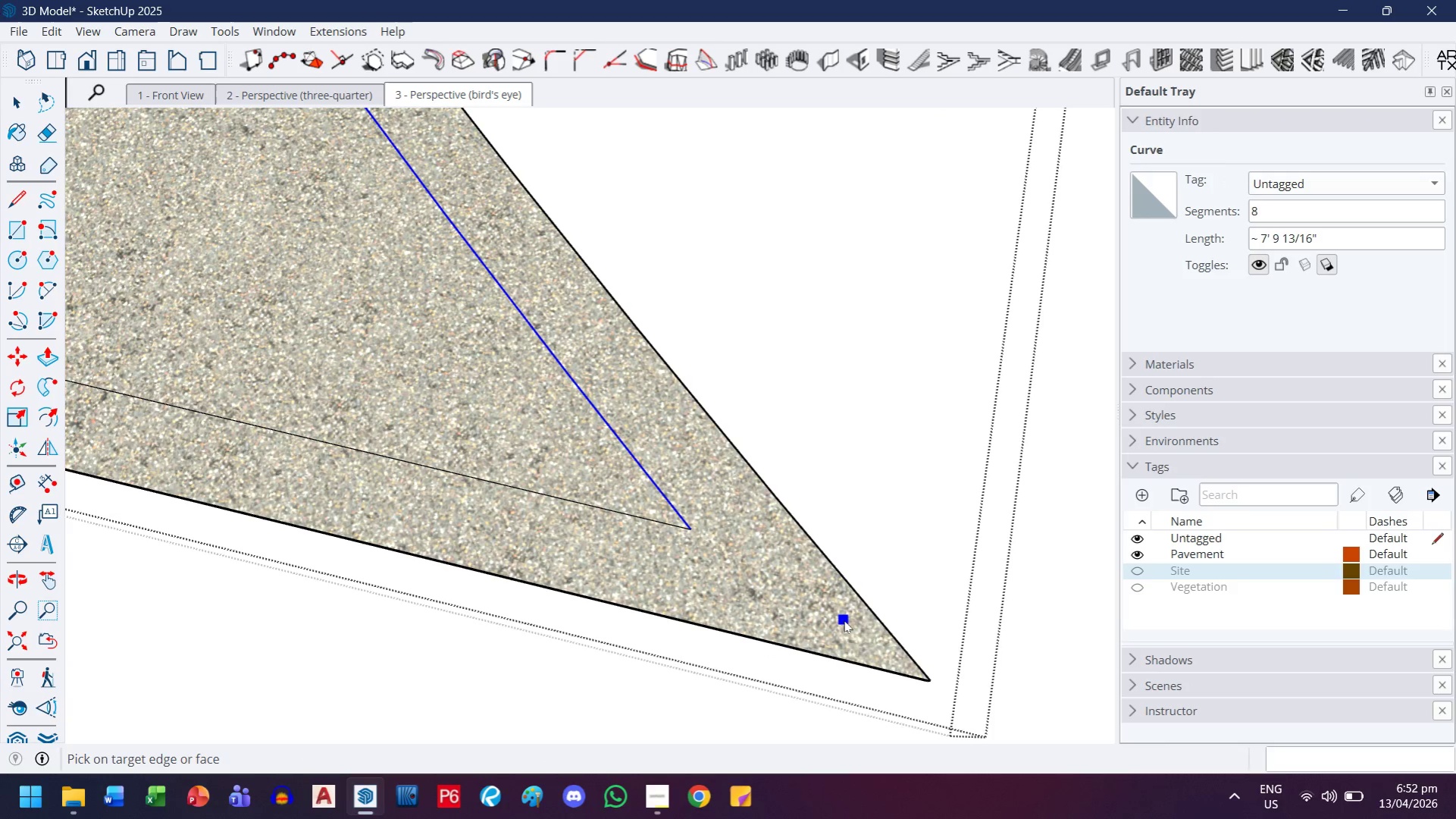 
key(L)
 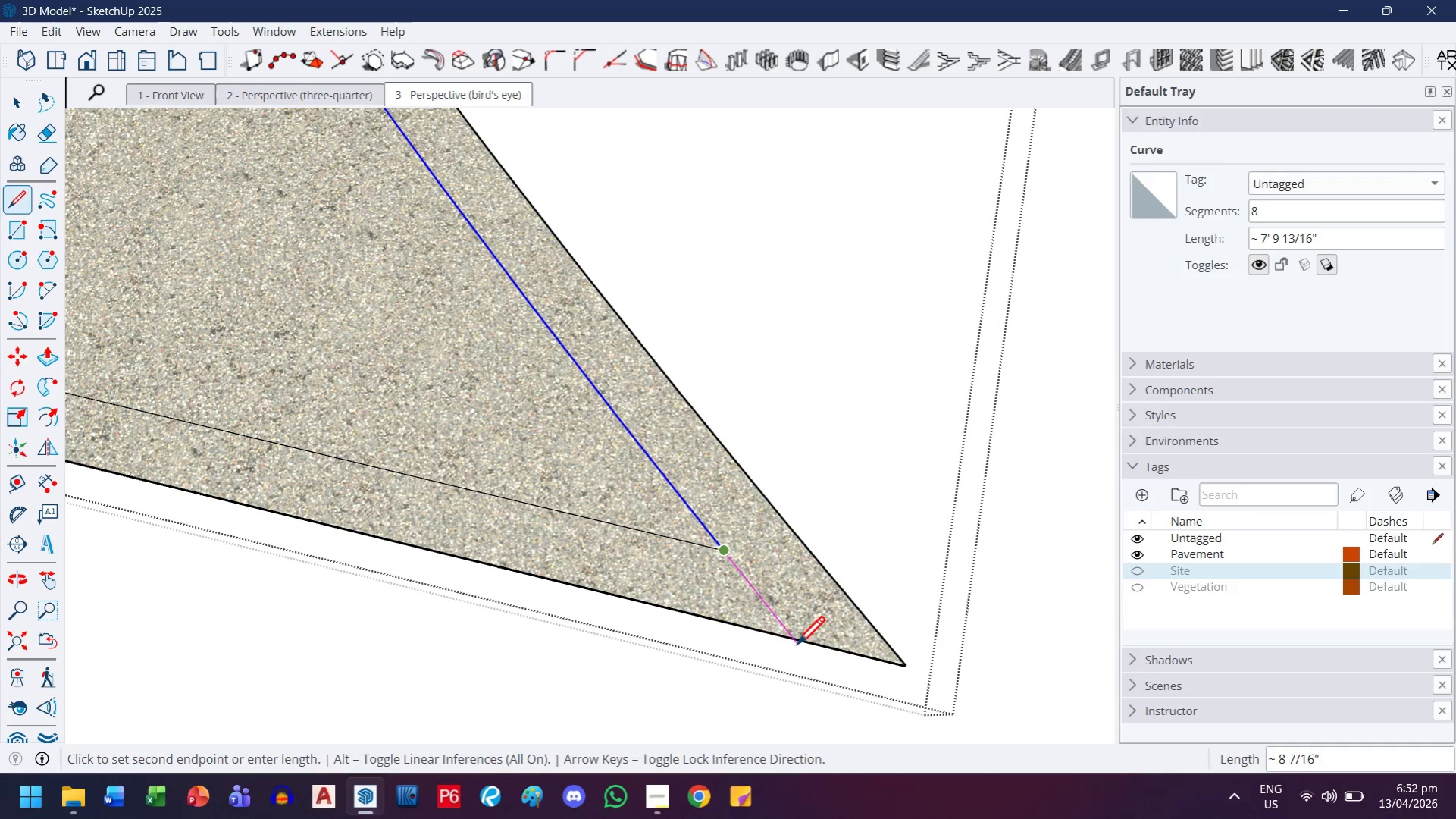 
scroll: coordinate [828, 619], scroll_direction: down, amount: 3.0
 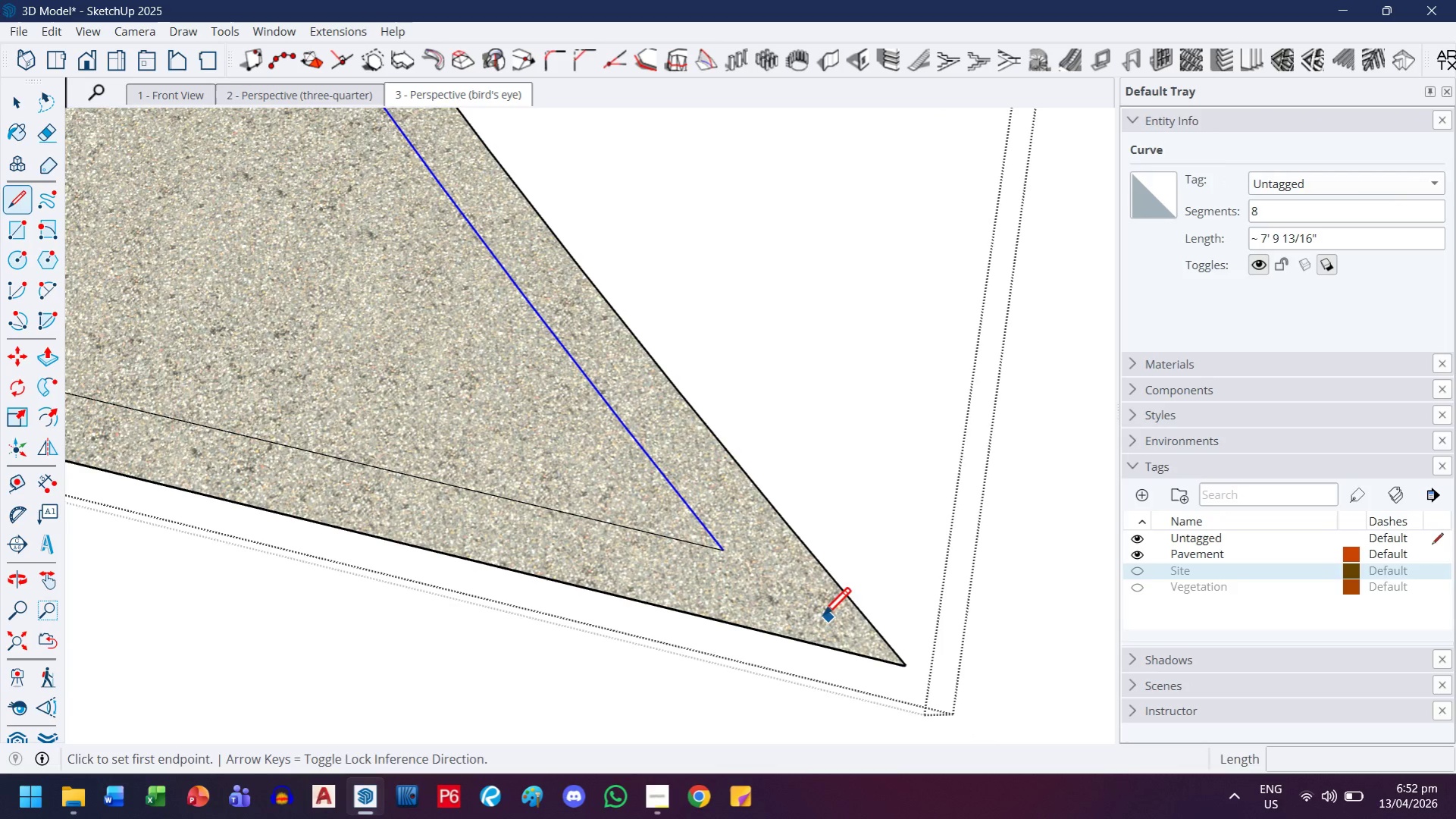 
left_click([796, 647])
 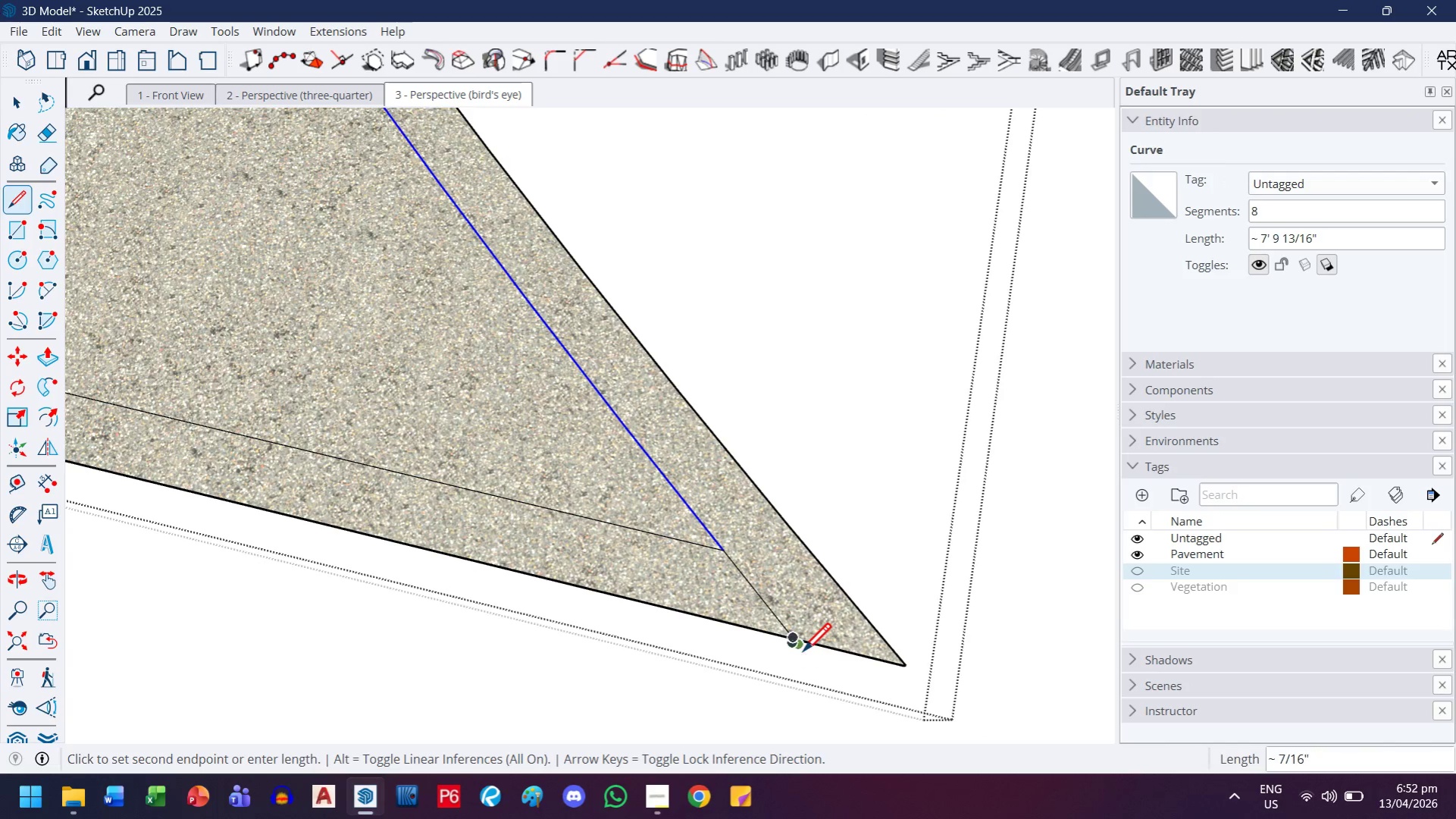 
key(E)
 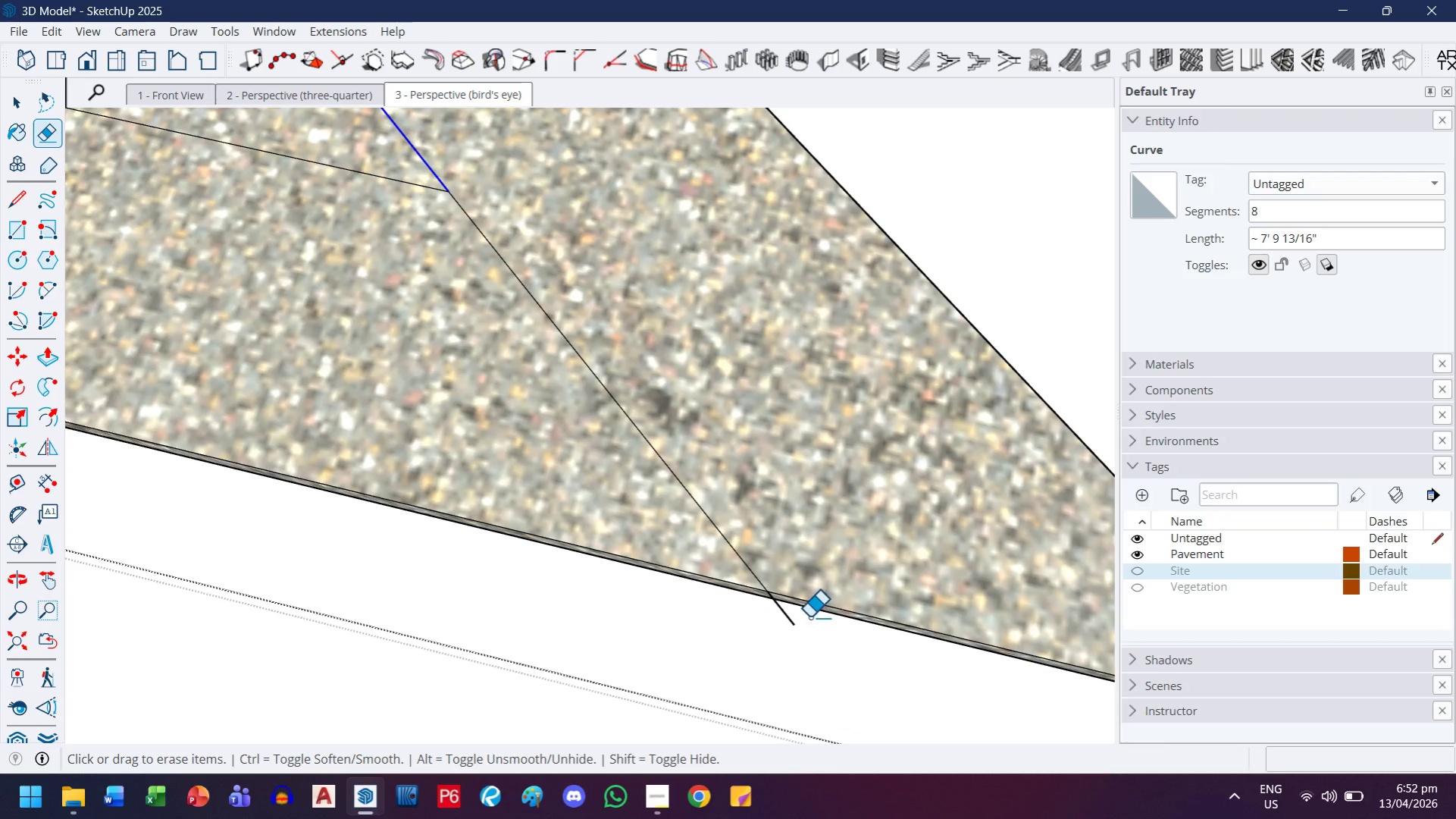 
scroll: coordinate [769, 629], scroll_direction: up, amount: 16.0
 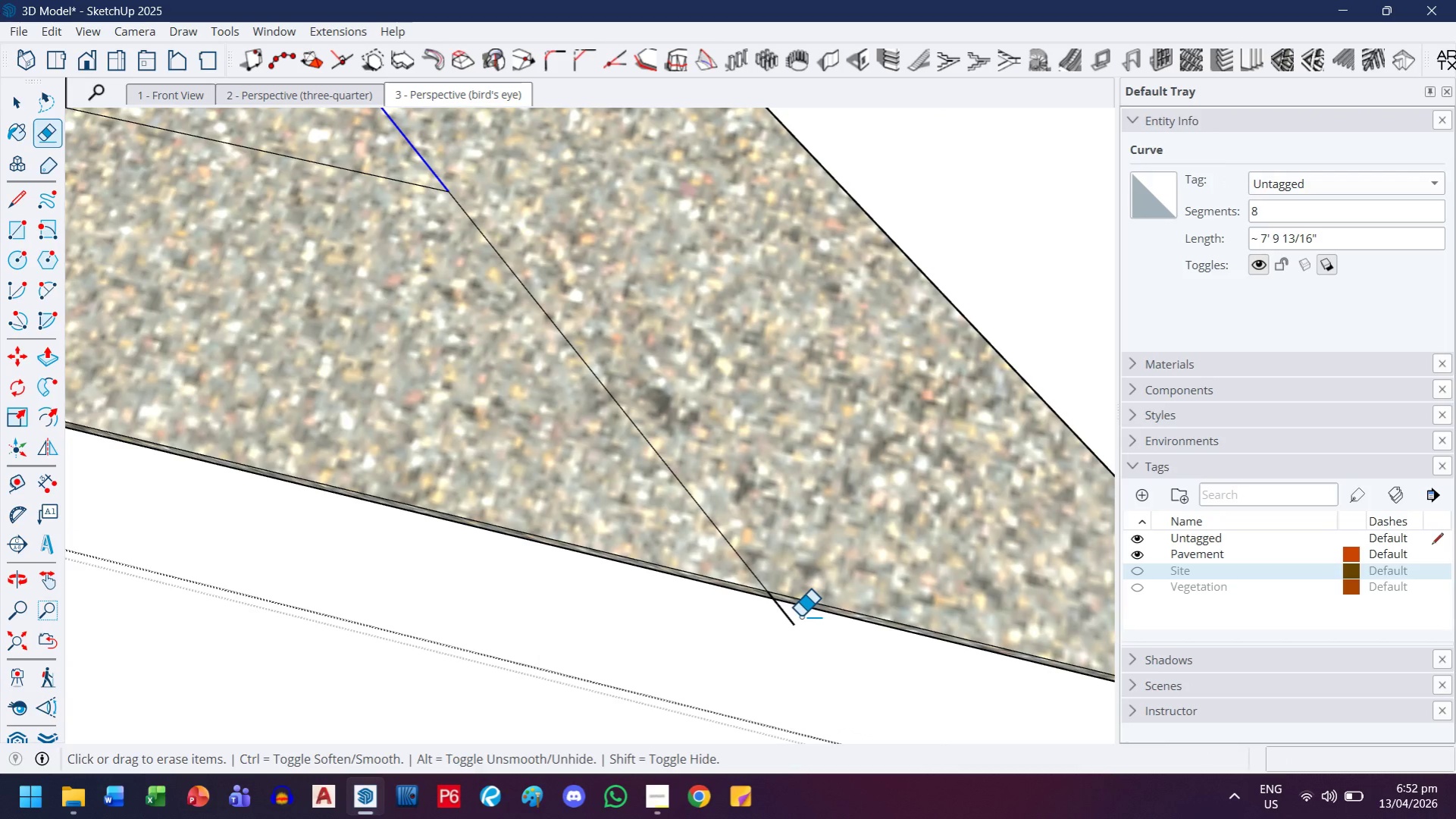 
left_click_drag(start_coordinate=[809, 617], to_coordinate=[778, 616])
 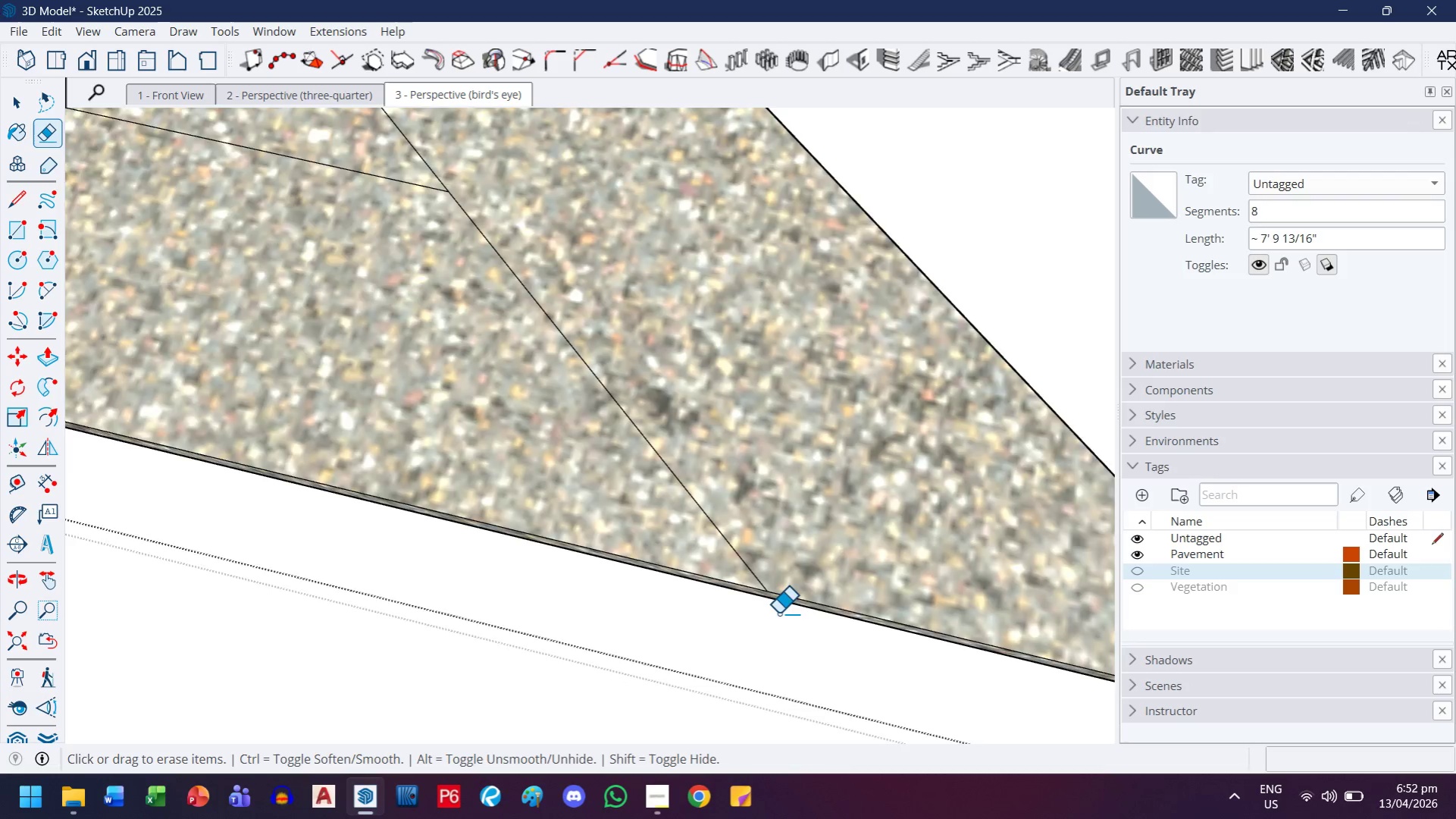 
left_click_drag(start_coordinate=[549, 411], to_coordinate=[539, 439])
 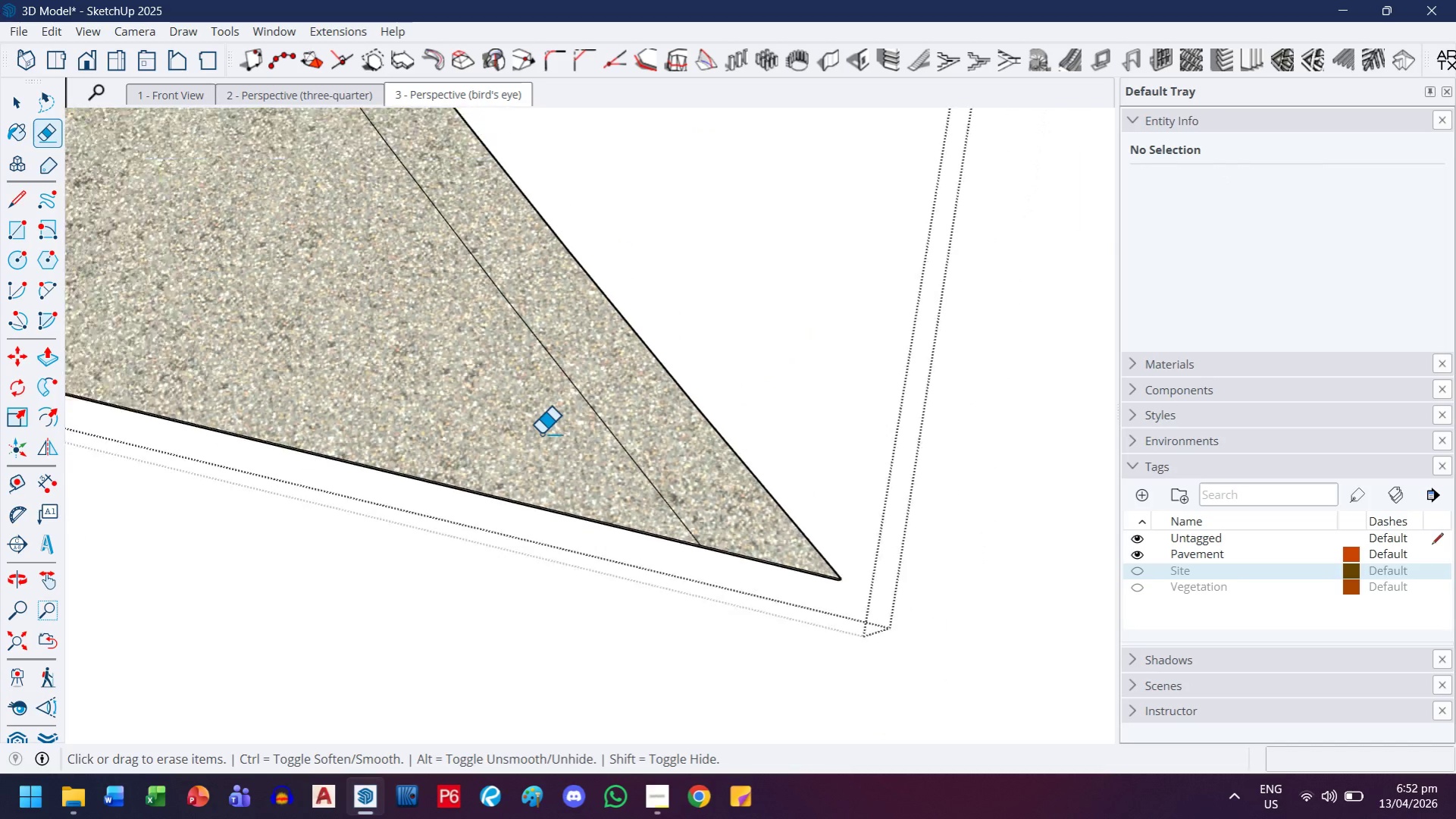 
scroll: coordinate [698, 535], scroll_direction: down, amount: 12.0
 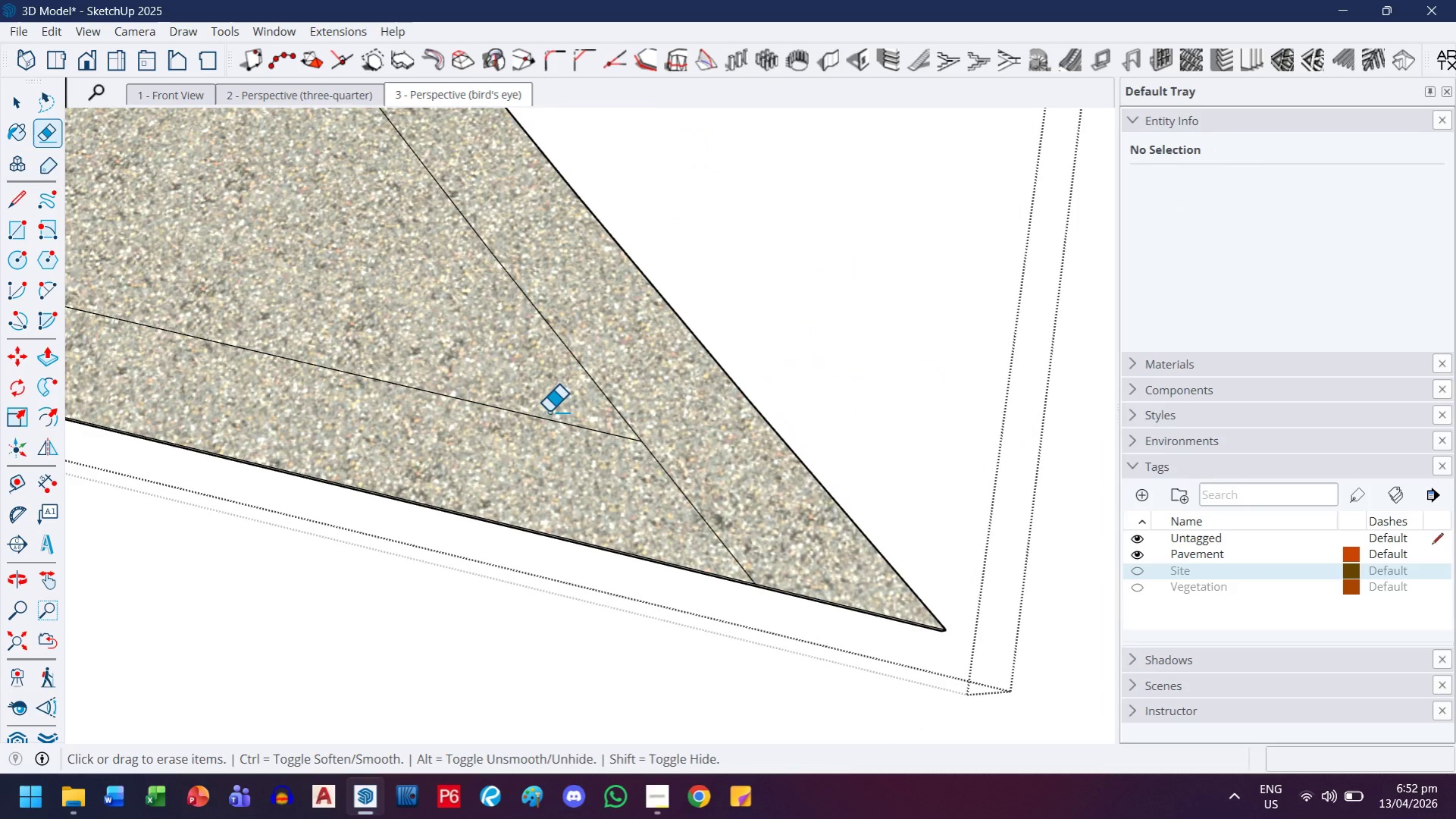 
key(H)
 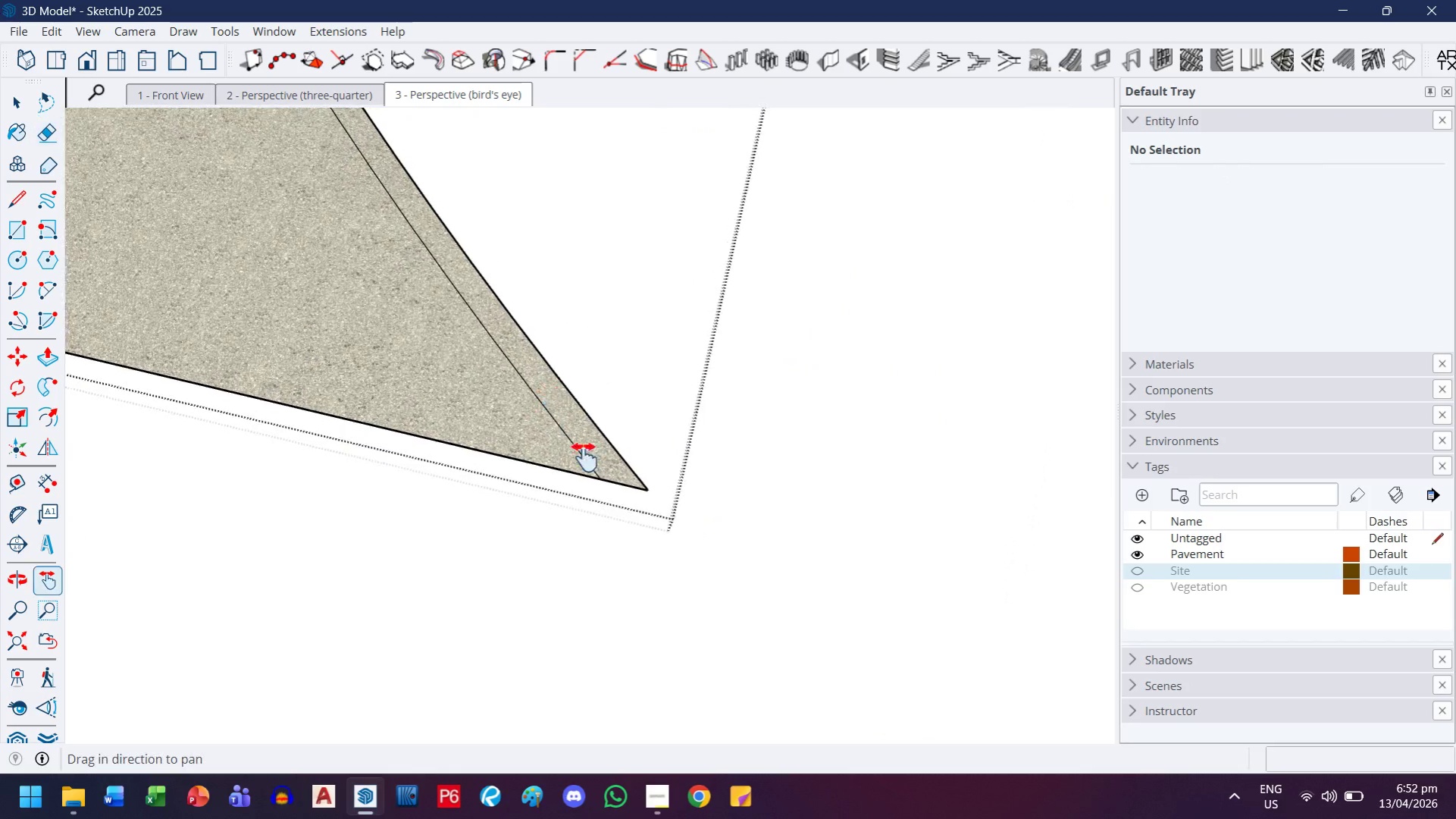 
left_click_drag(start_coordinate=[550, 398], to_coordinate=[759, 627])
 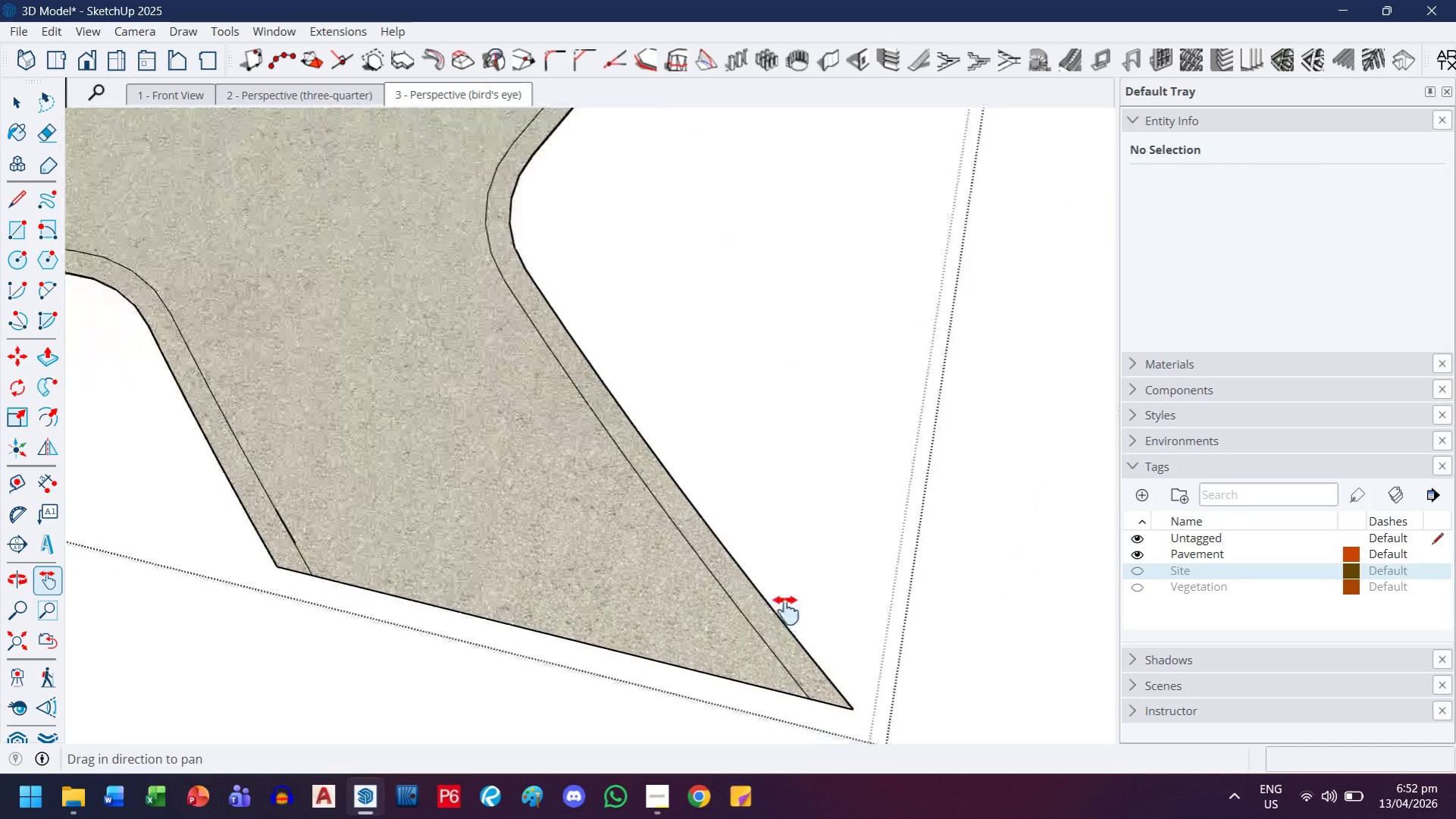 
scroll: coordinate [543, 433], scroll_direction: down, amount: 14.0
 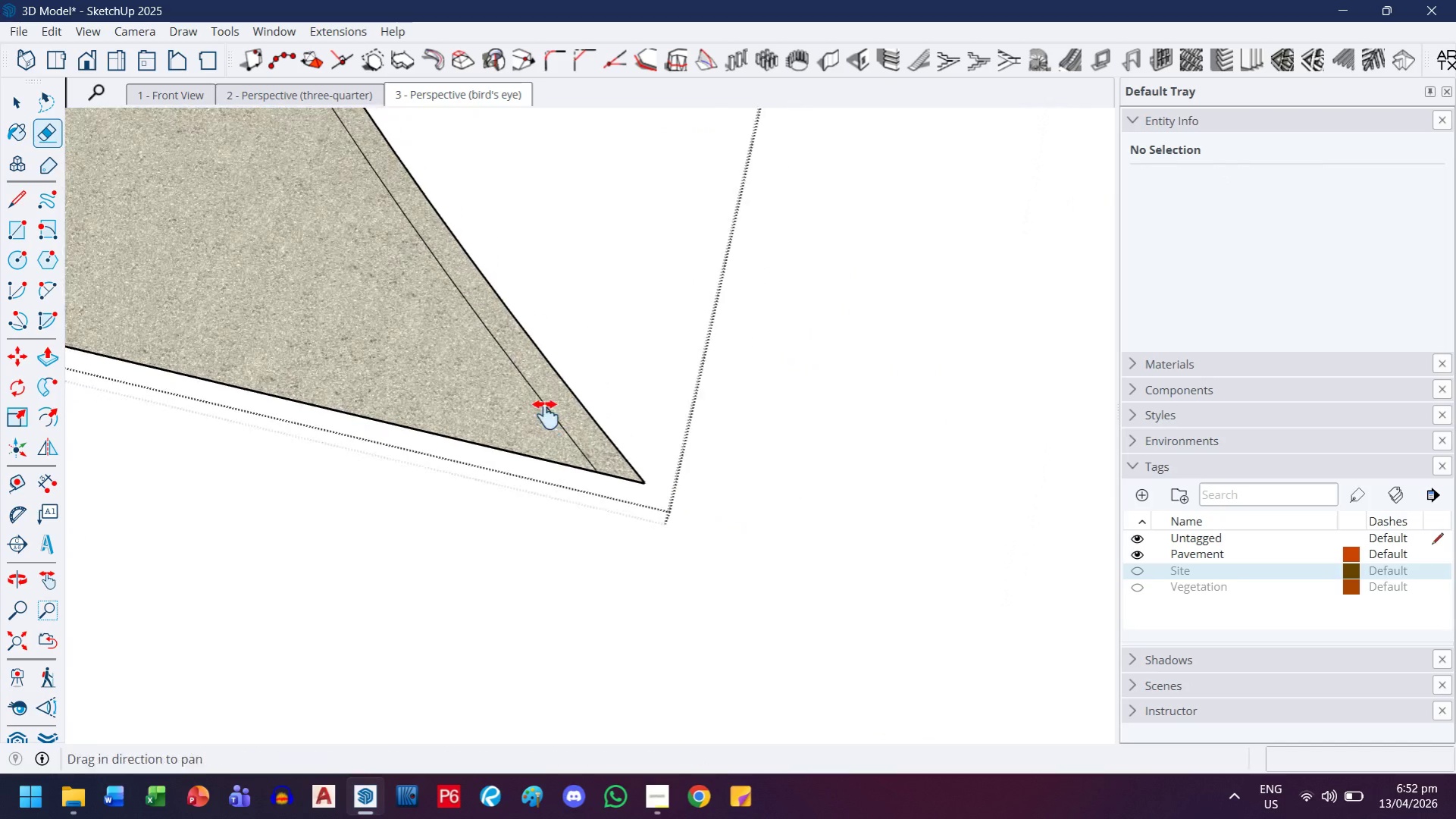 
left_click_drag(start_coordinate=[632, 488], to_coordinate=[716, 666])
 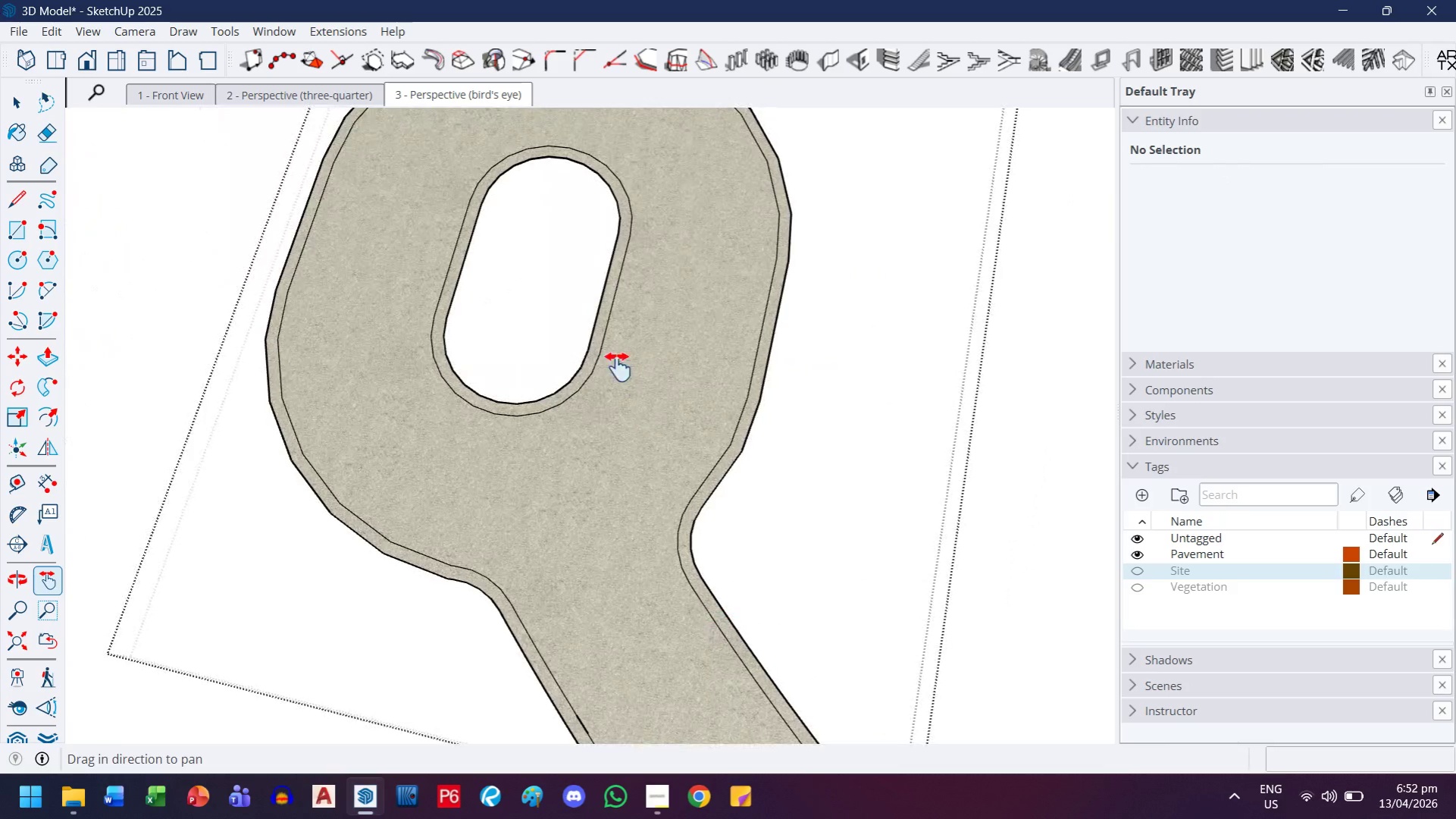 
scroll: coordinate [678, 511], scroll_direction: down, amount: 8.0
 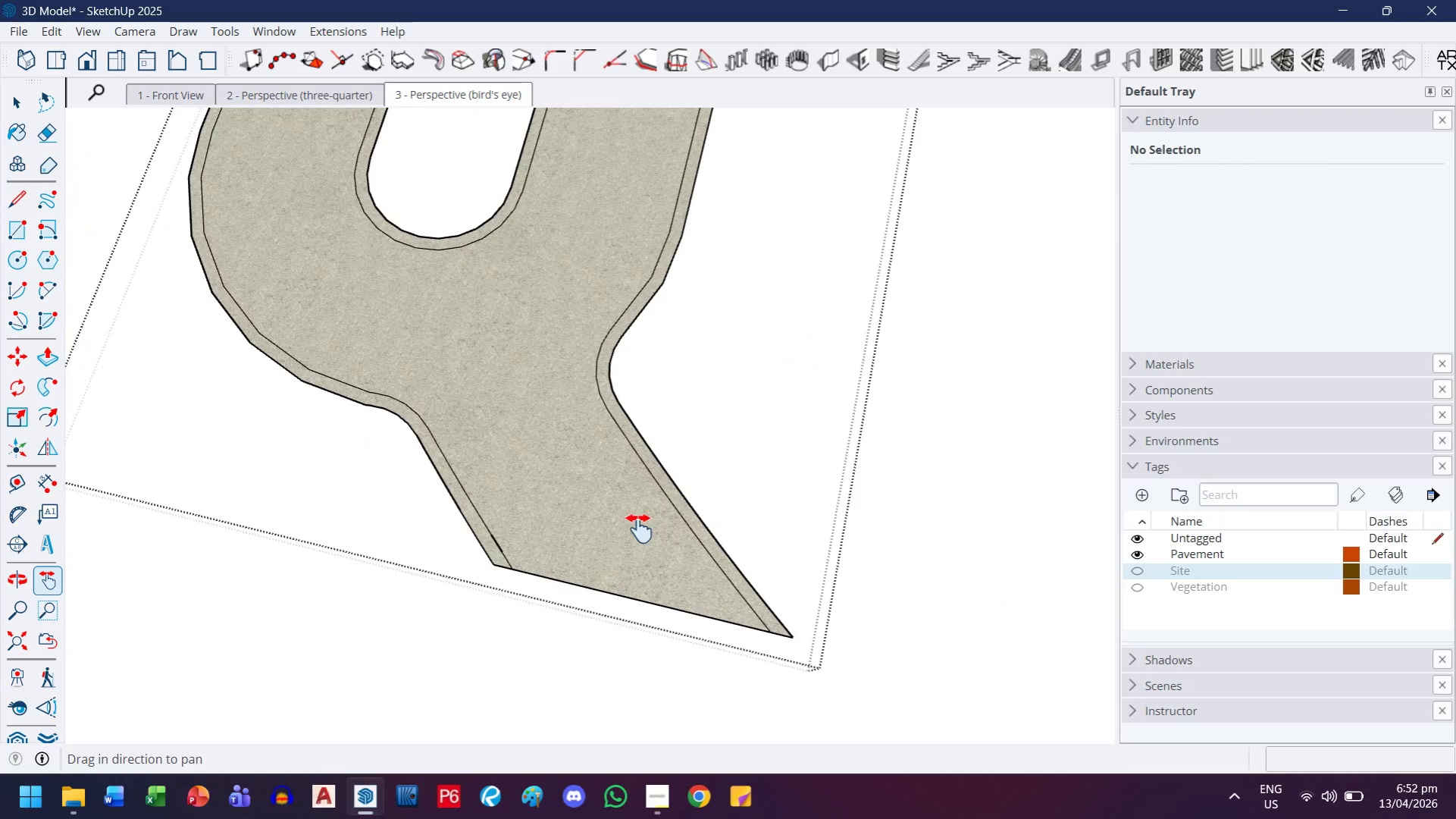 
left_click_drag(start_coordinate=[619, 358], to_coordinate=[642, 502])
 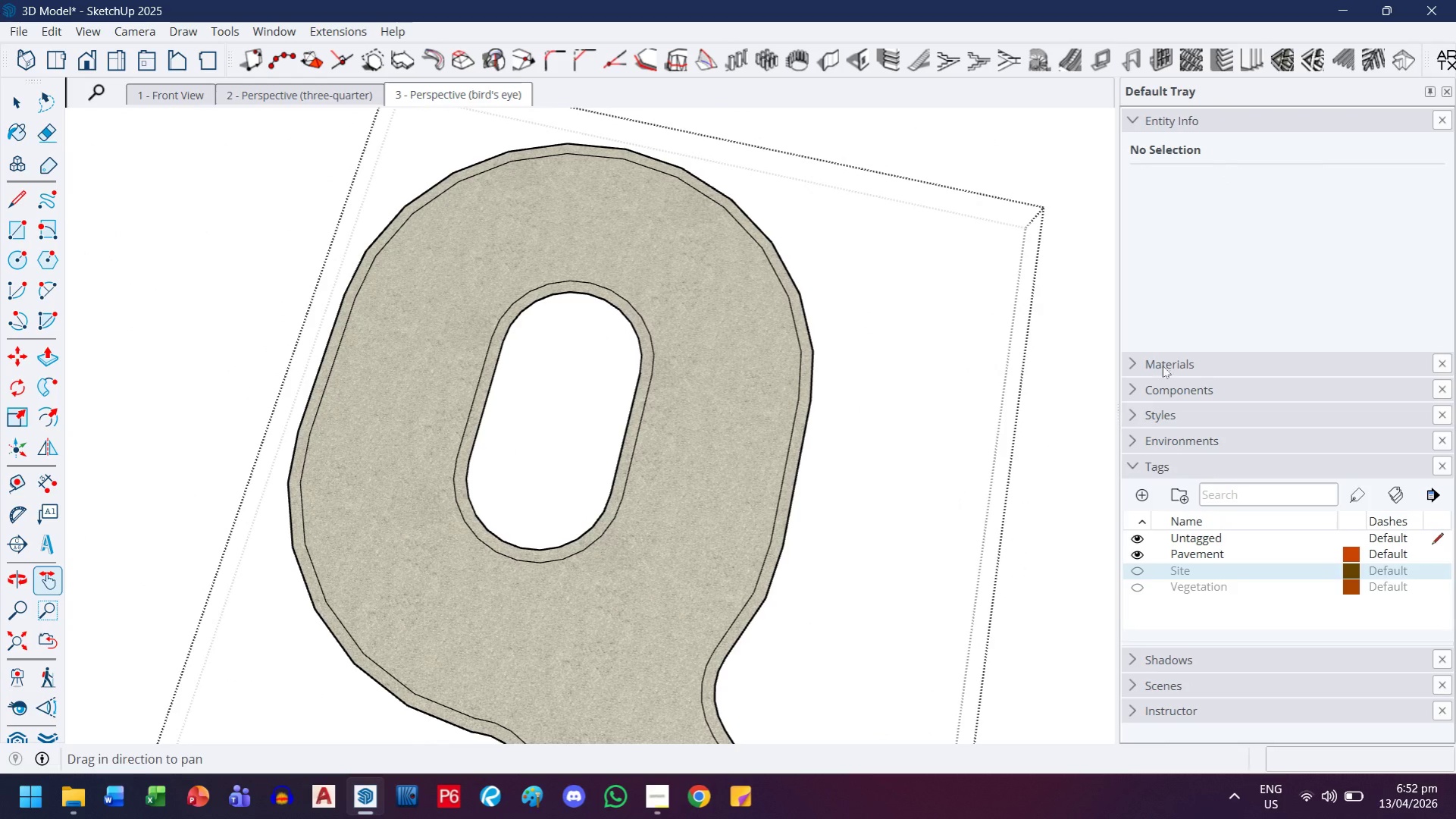 
left_click([1158, 358])
 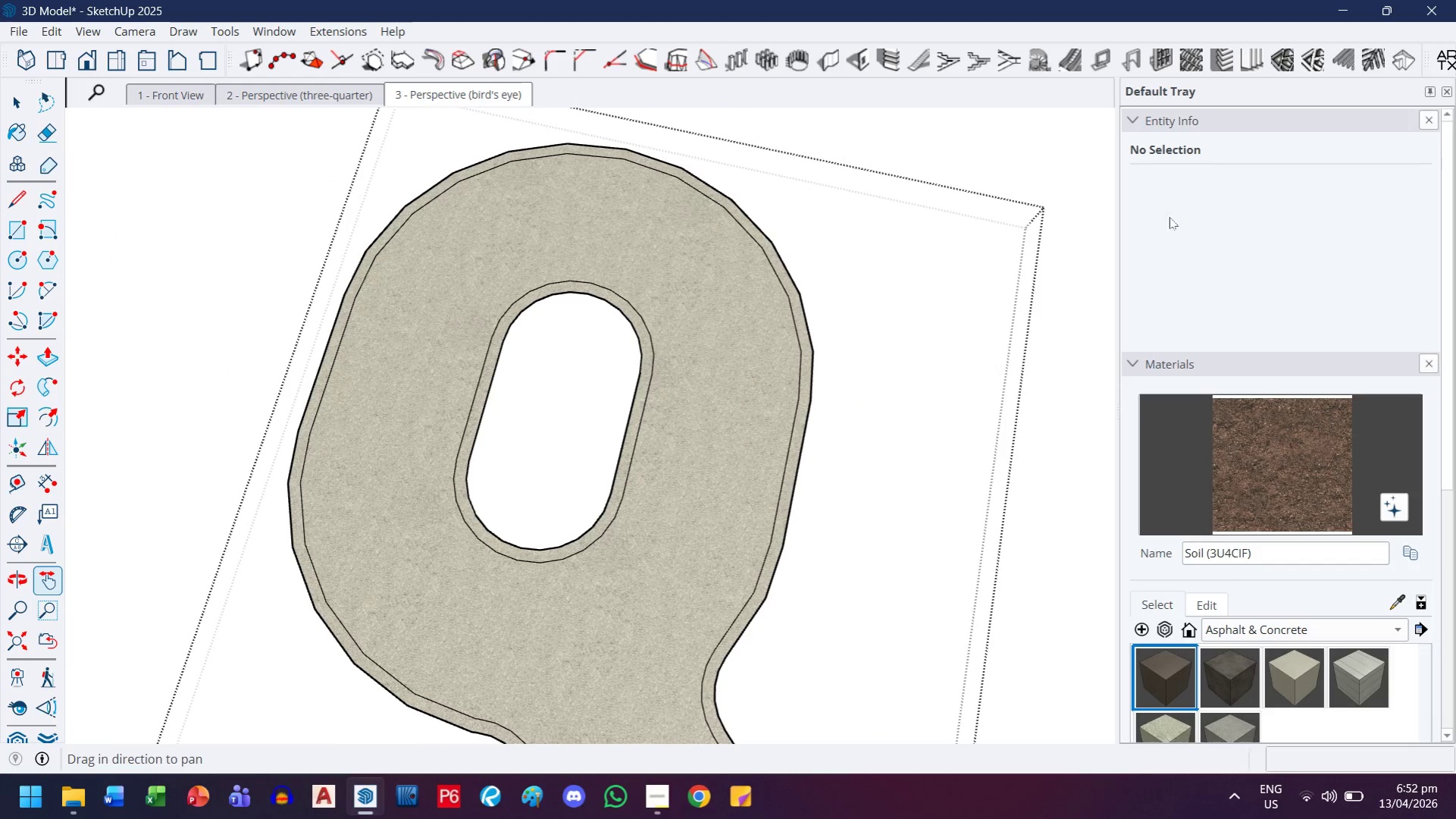 
left_click([1168, 116])
 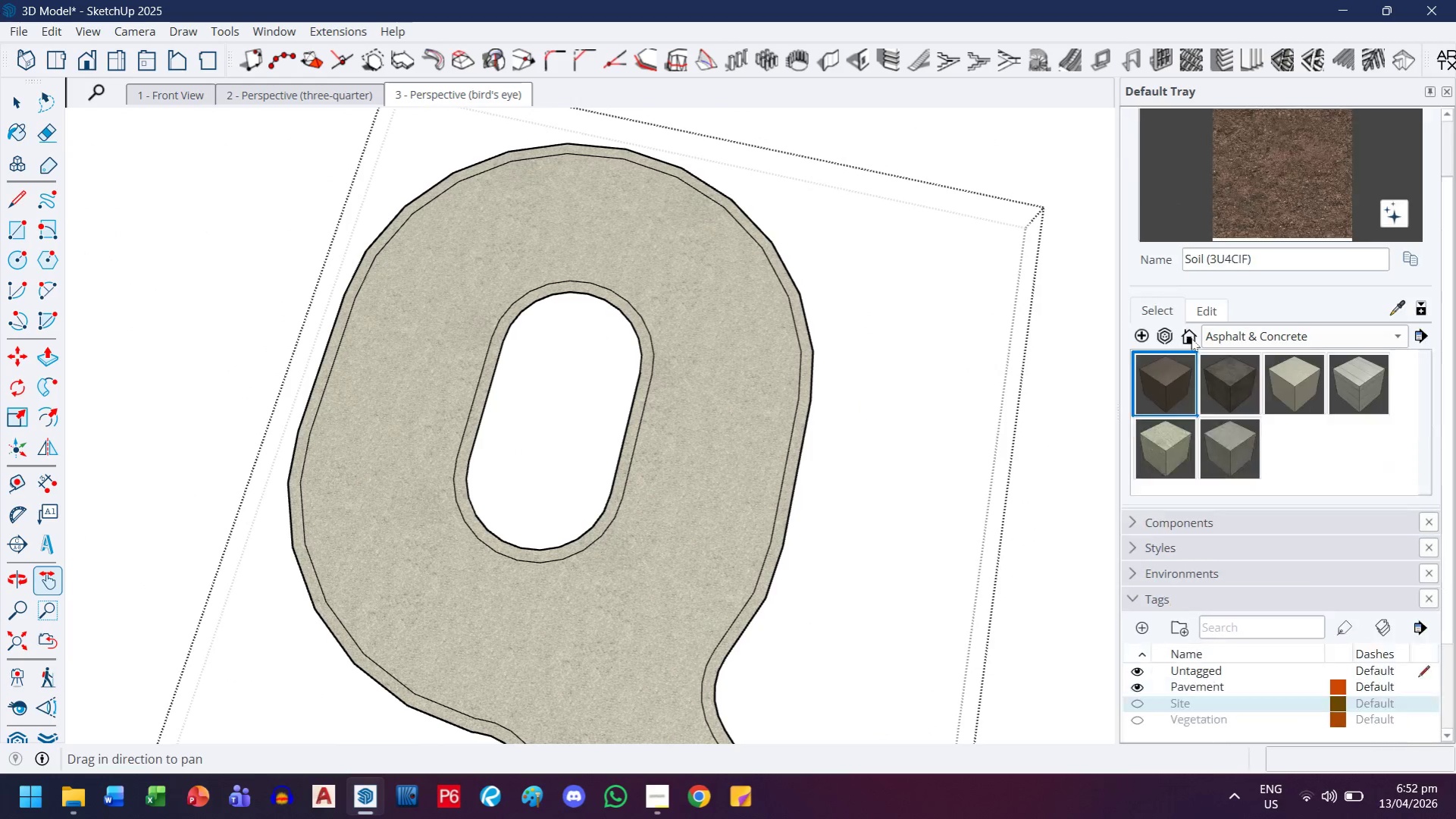 
scroll: coordinate [1191, 338], scroll_direction: down, amount: 2.0
 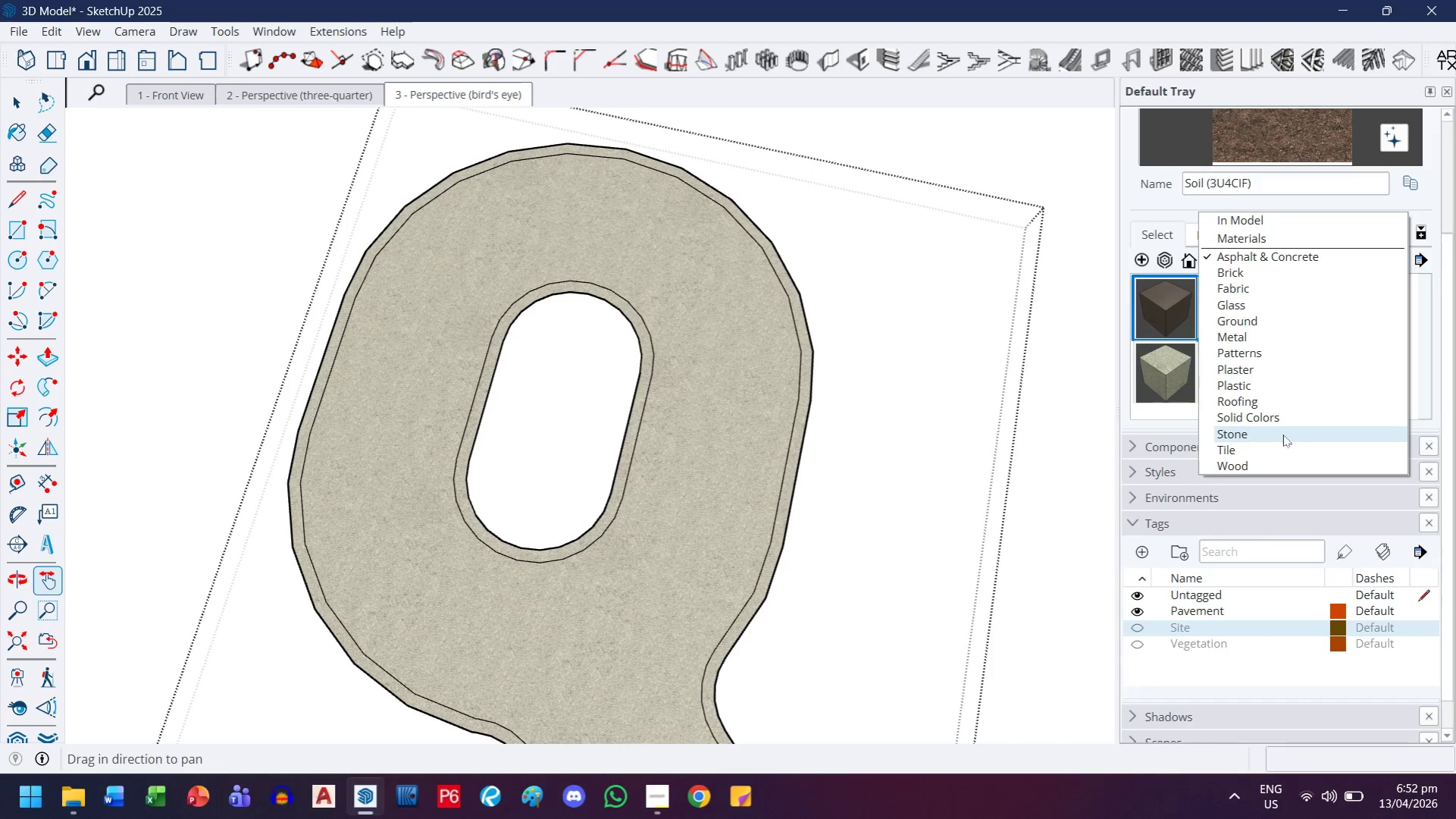 
left_click([1283, 419])
 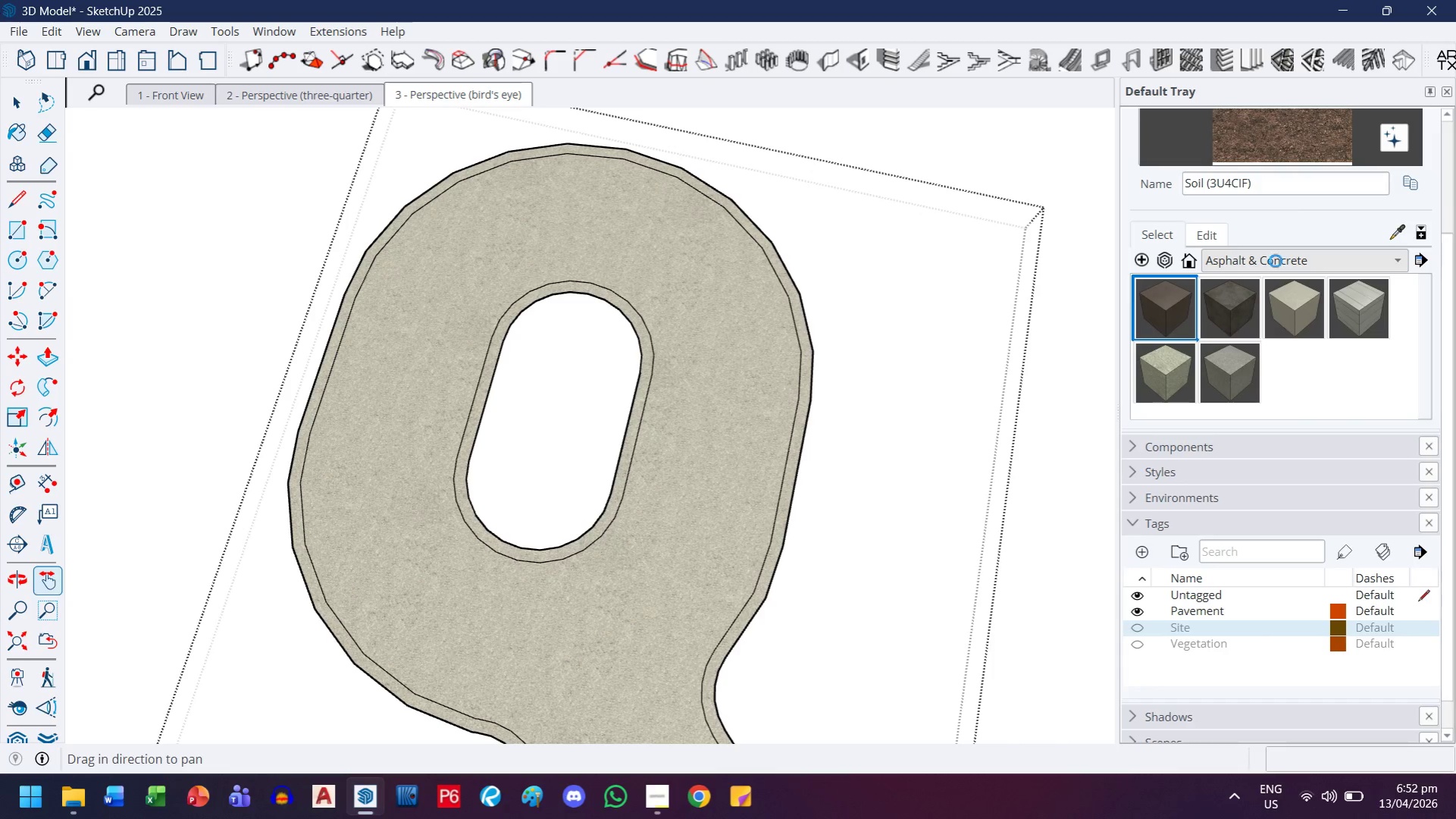 
scroll: coordinate [1271, 350], scroll_direction: down, amount: 6.0
 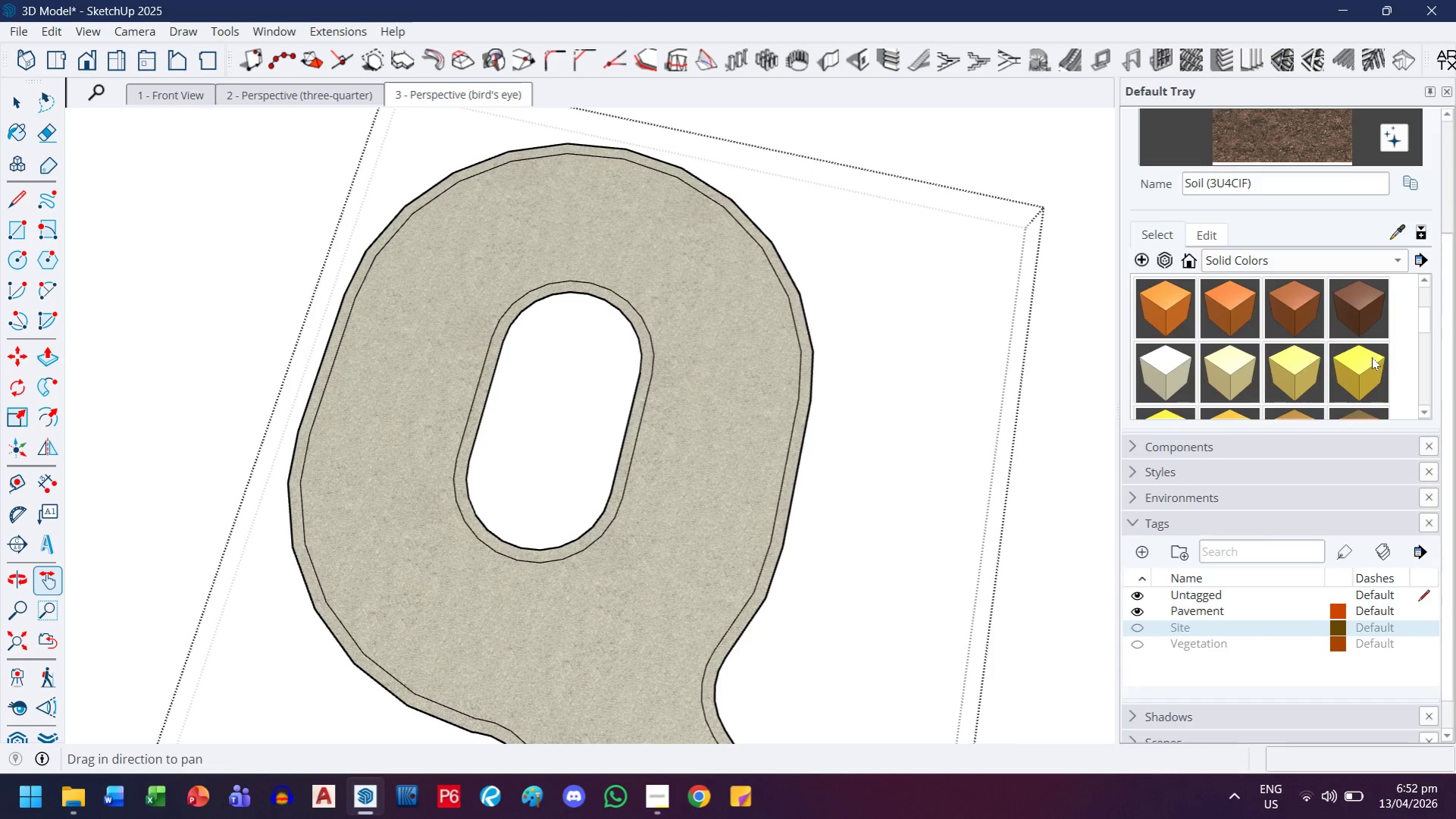 
left_click([1371, 358])
 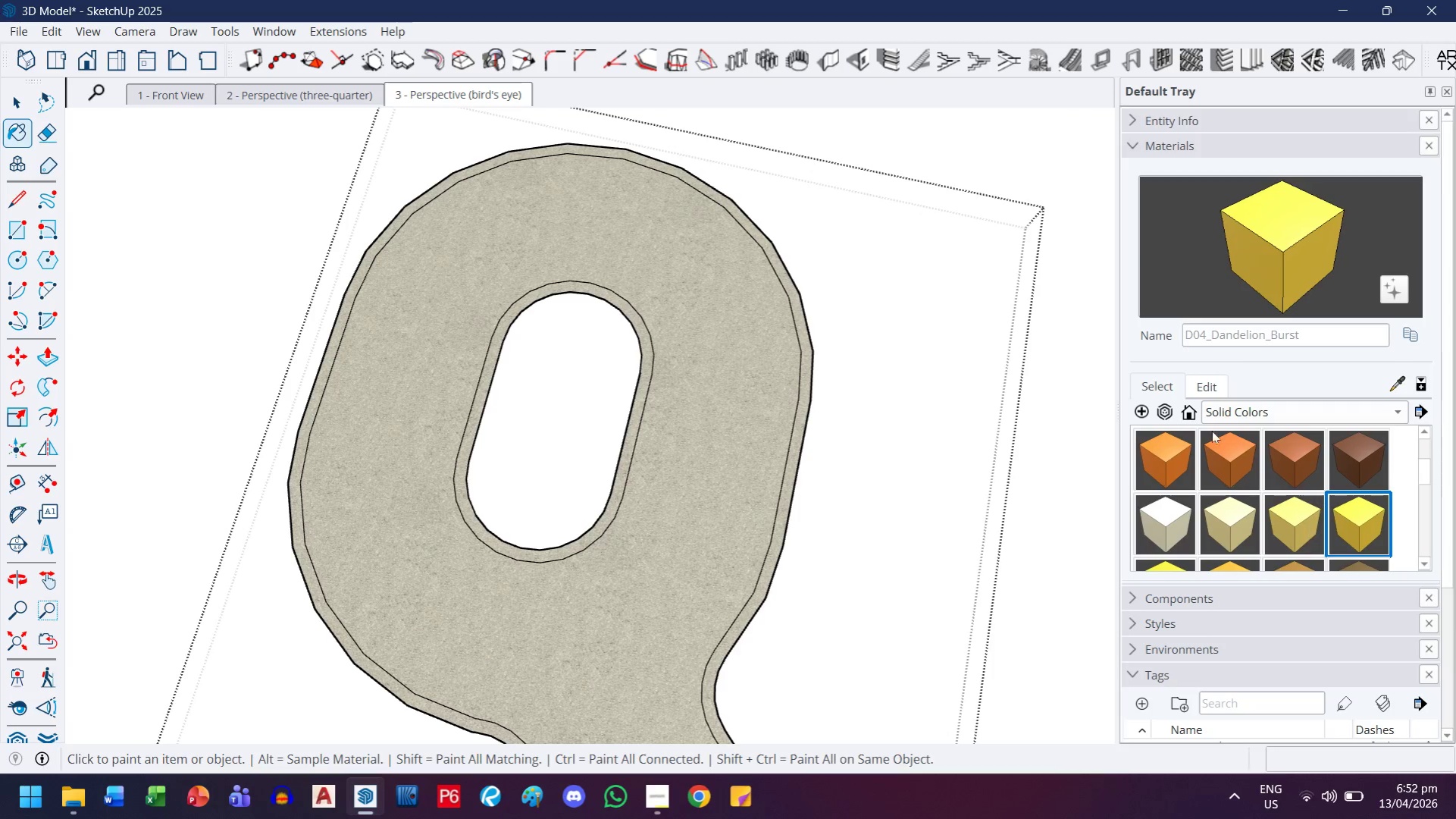 
scroll: coordinate [497, 322], scroll_direction: up, amount: 4.0
 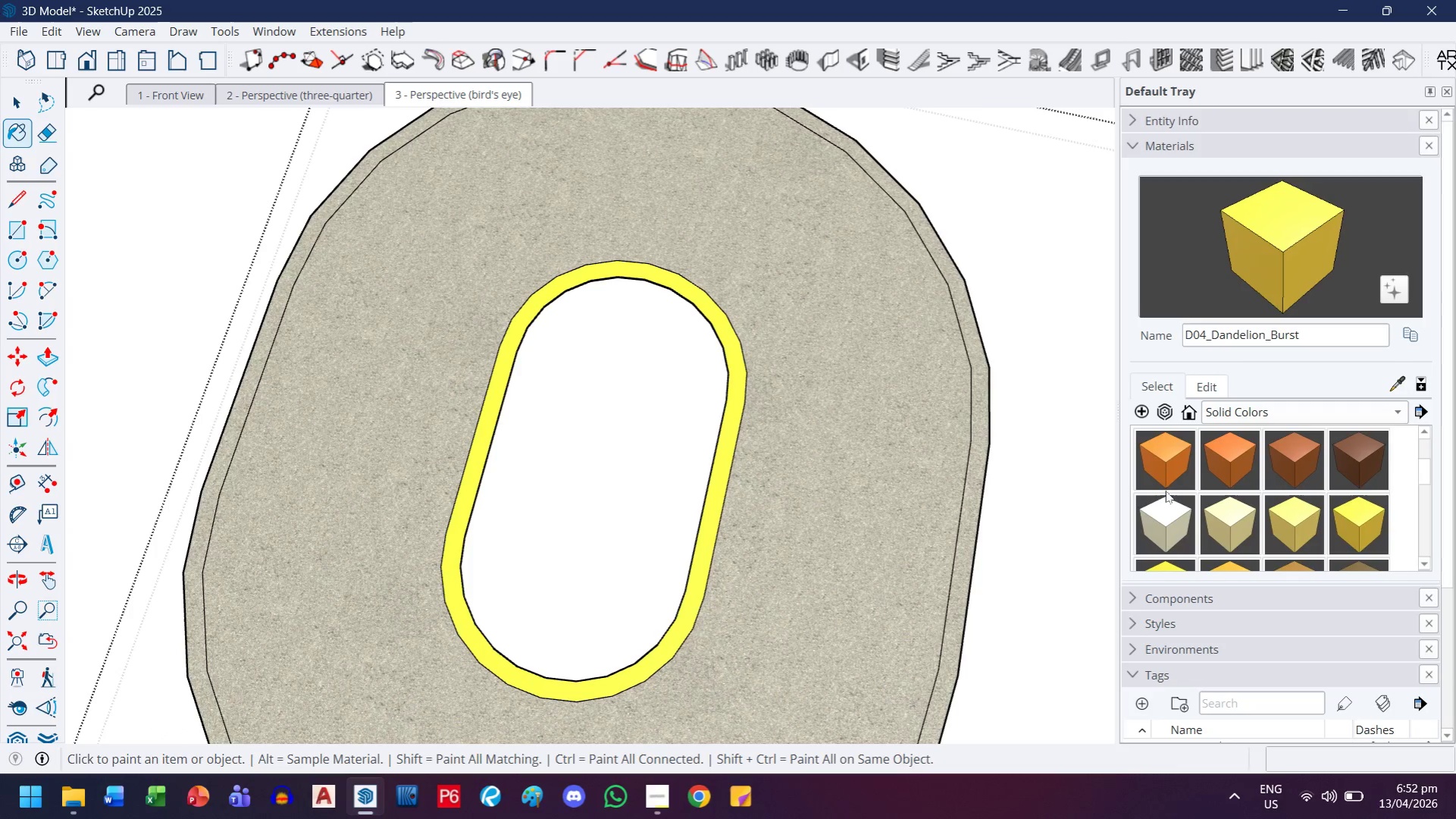 
scroll: coordinate [1272, 496], scroll_direction: down, amount: 1.0
 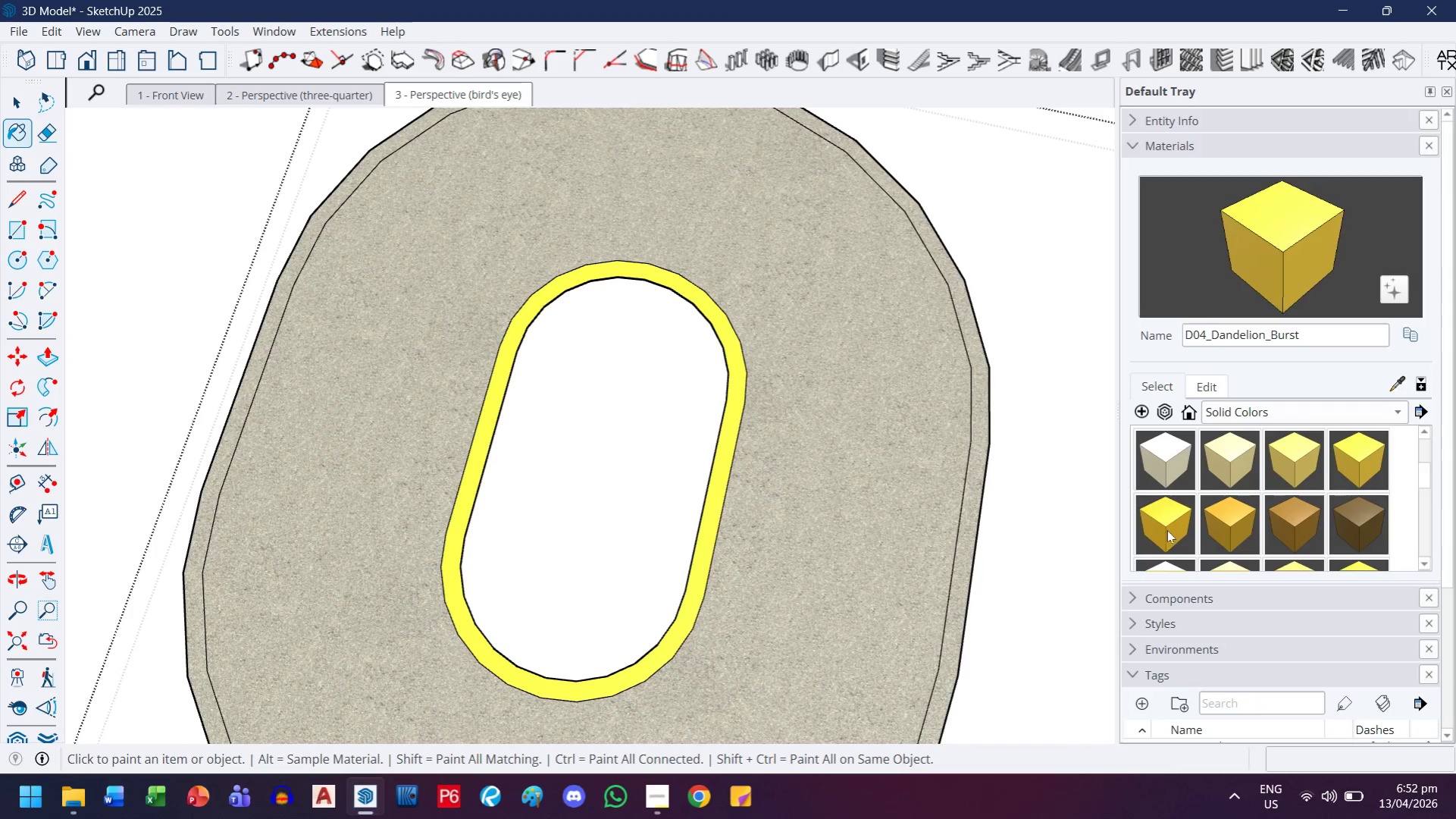 
left_click([1164, 529])
 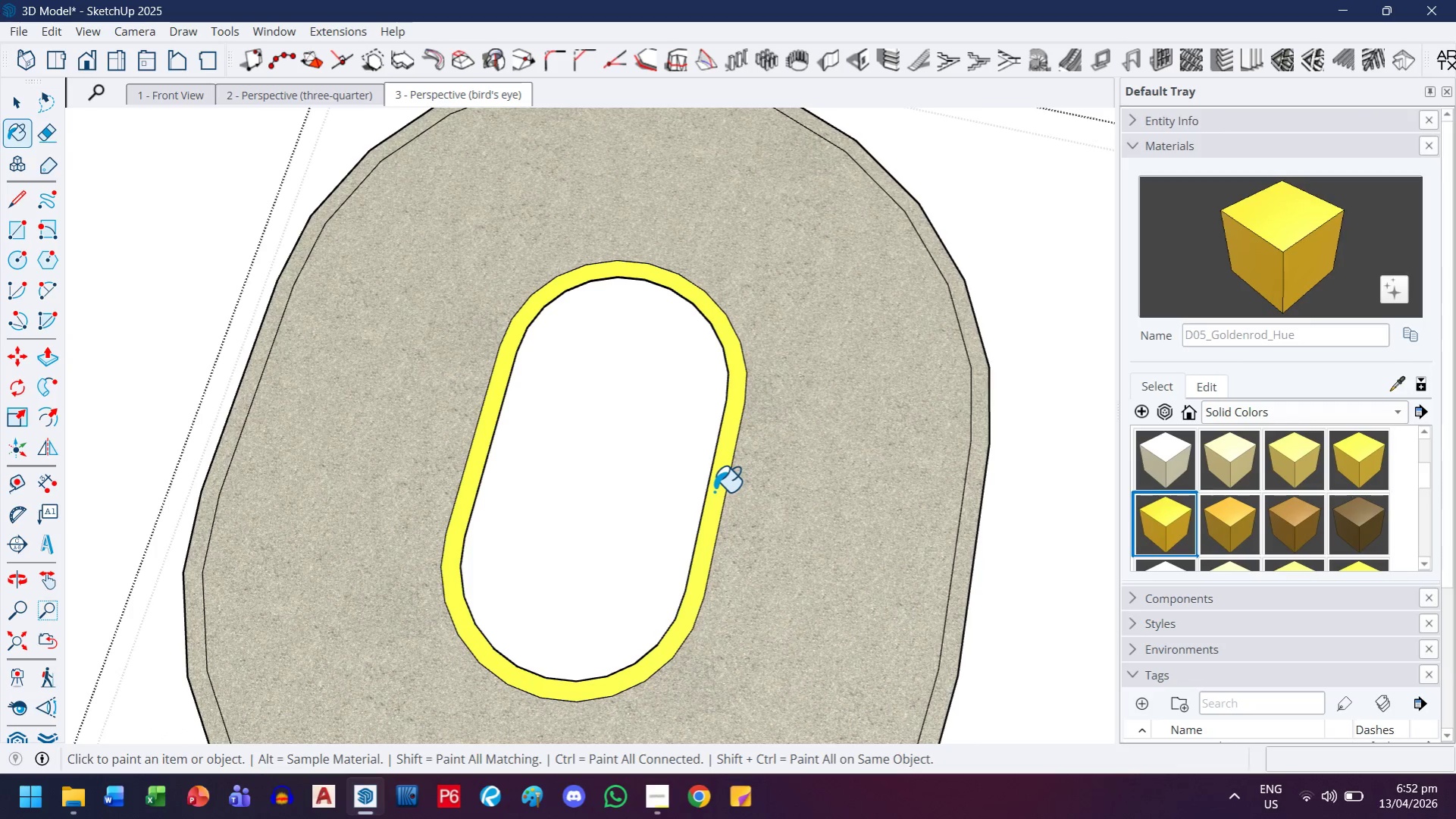 
left_click([714, 491])
 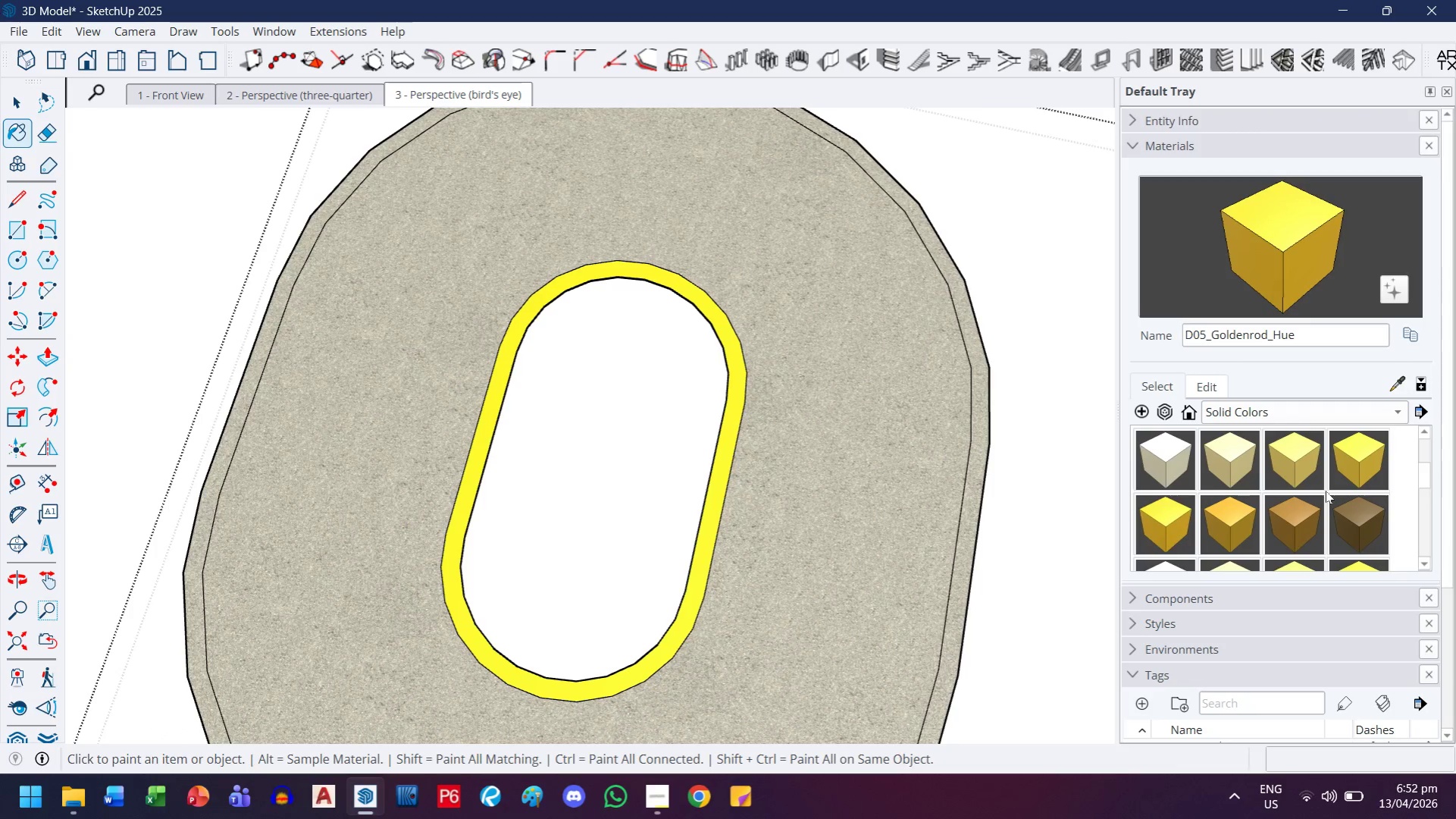 
scroll: coordinate [1323, 494], scroll_direction: down, amount: 1.0
 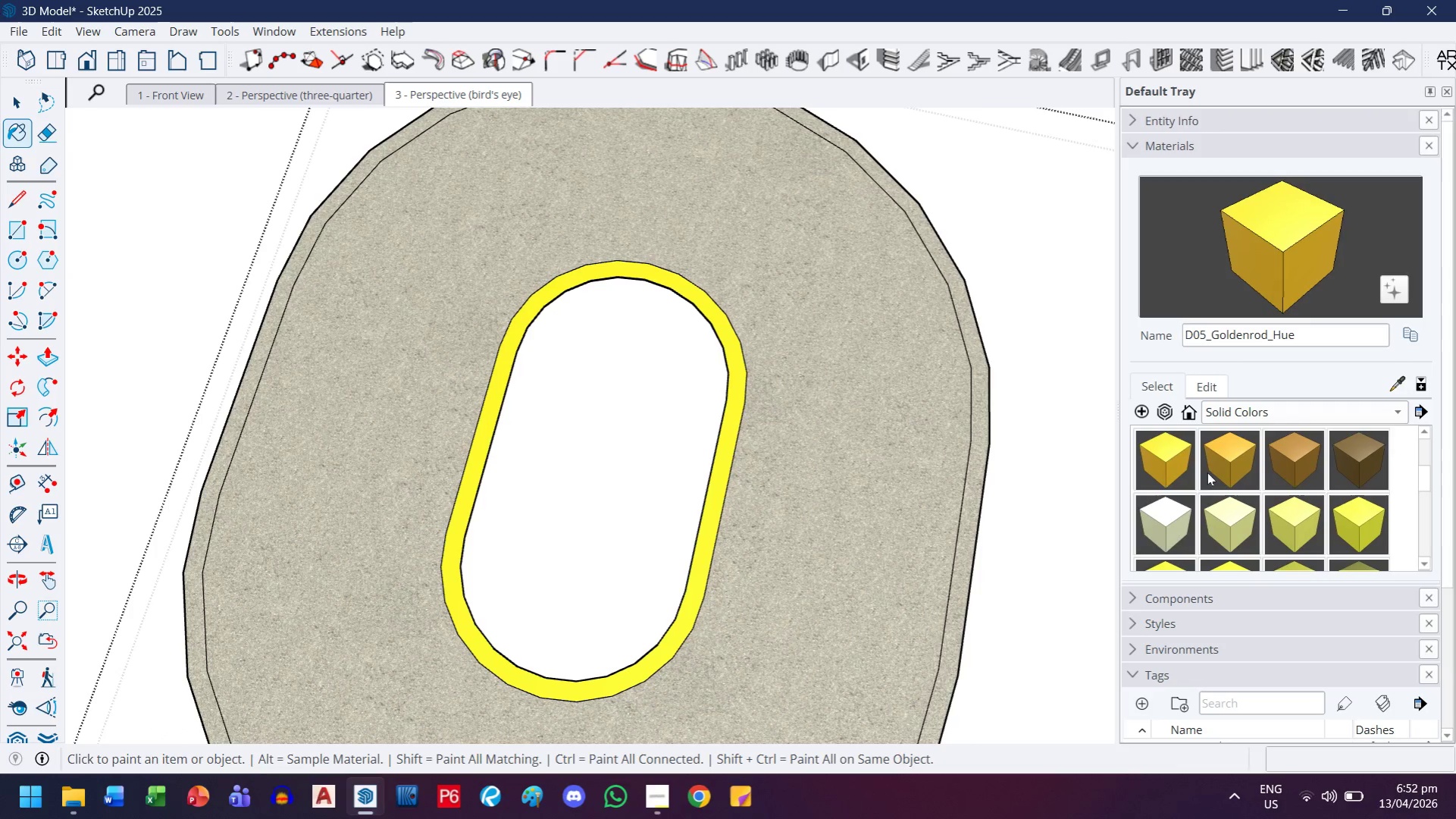 
left_click([1210, 458])
 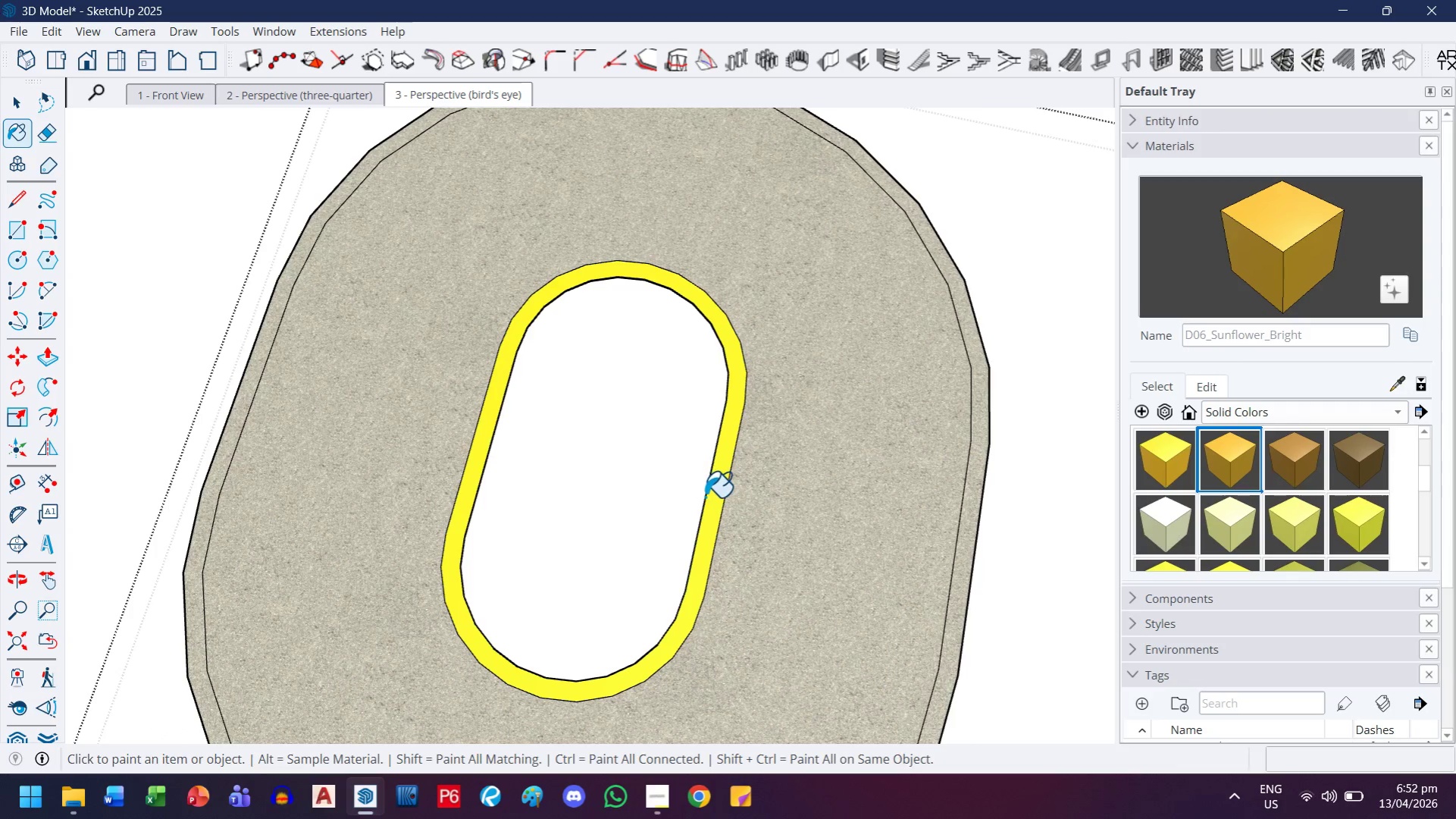 
left_click([708, 500])
 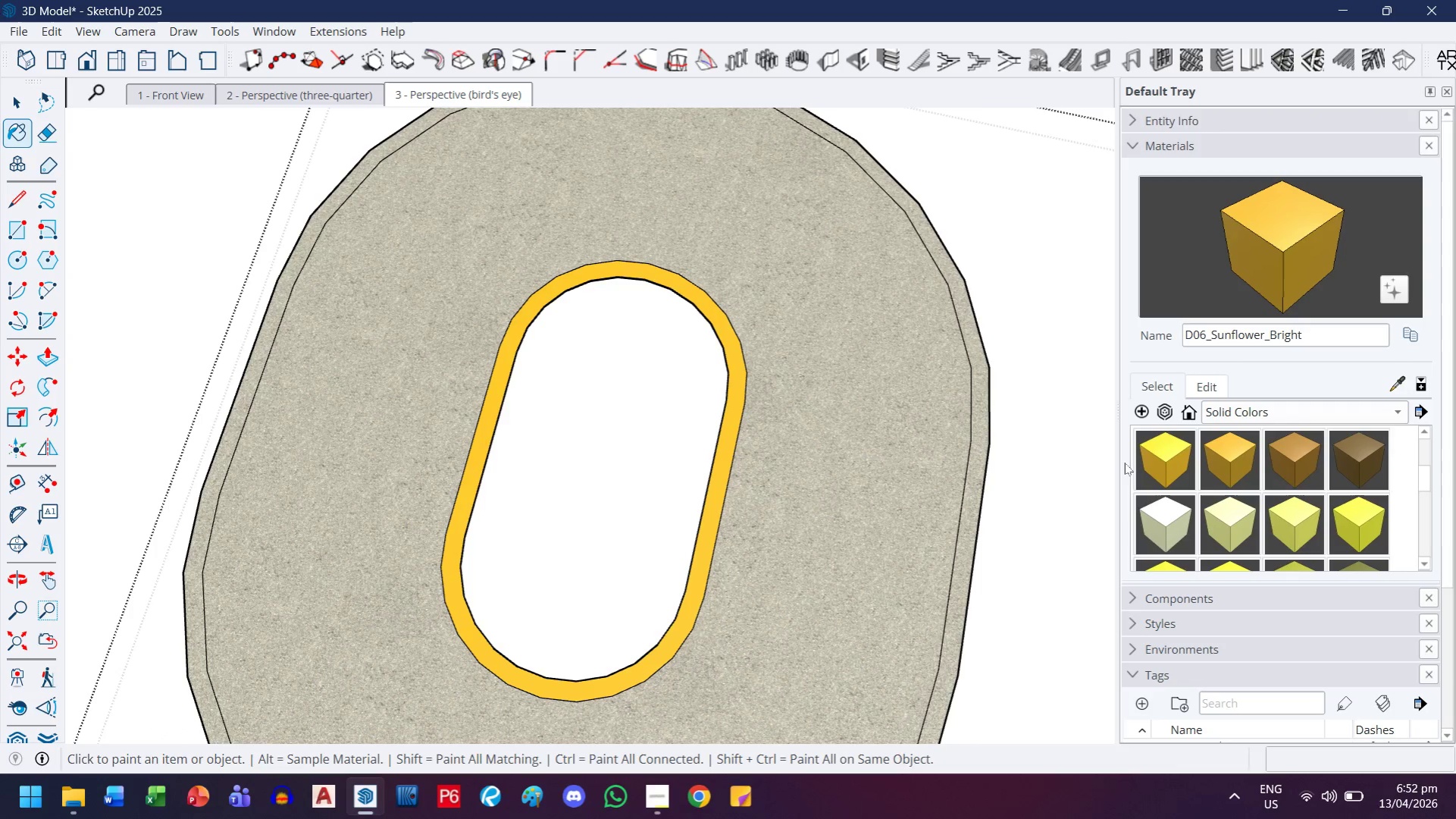 
scroll: coordinate [1229, 511], scroll_direction: down, amount: 2.0
 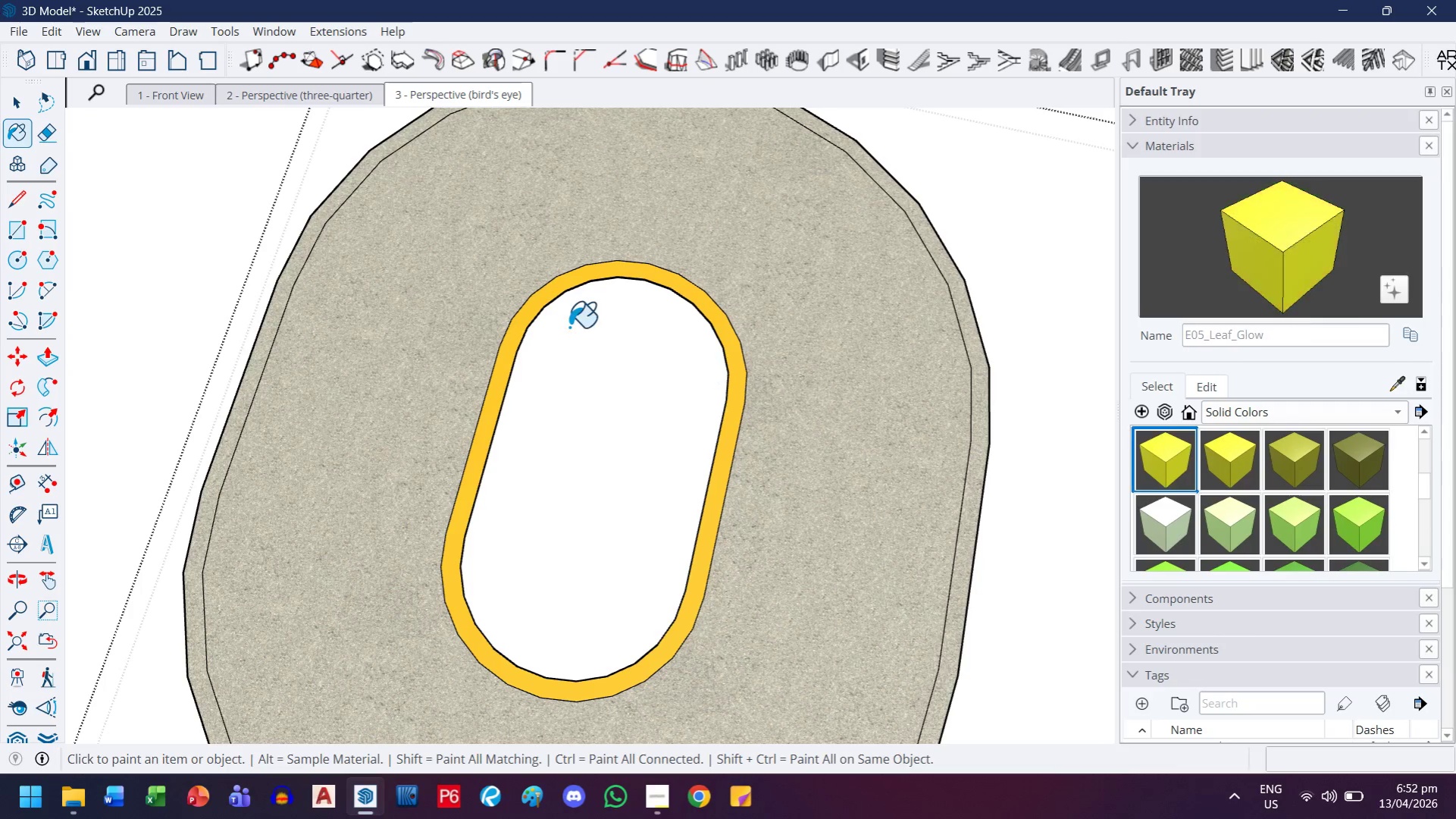 
scroll: coordinate [577, 302], scroll_direction: up, amount: 2.0
 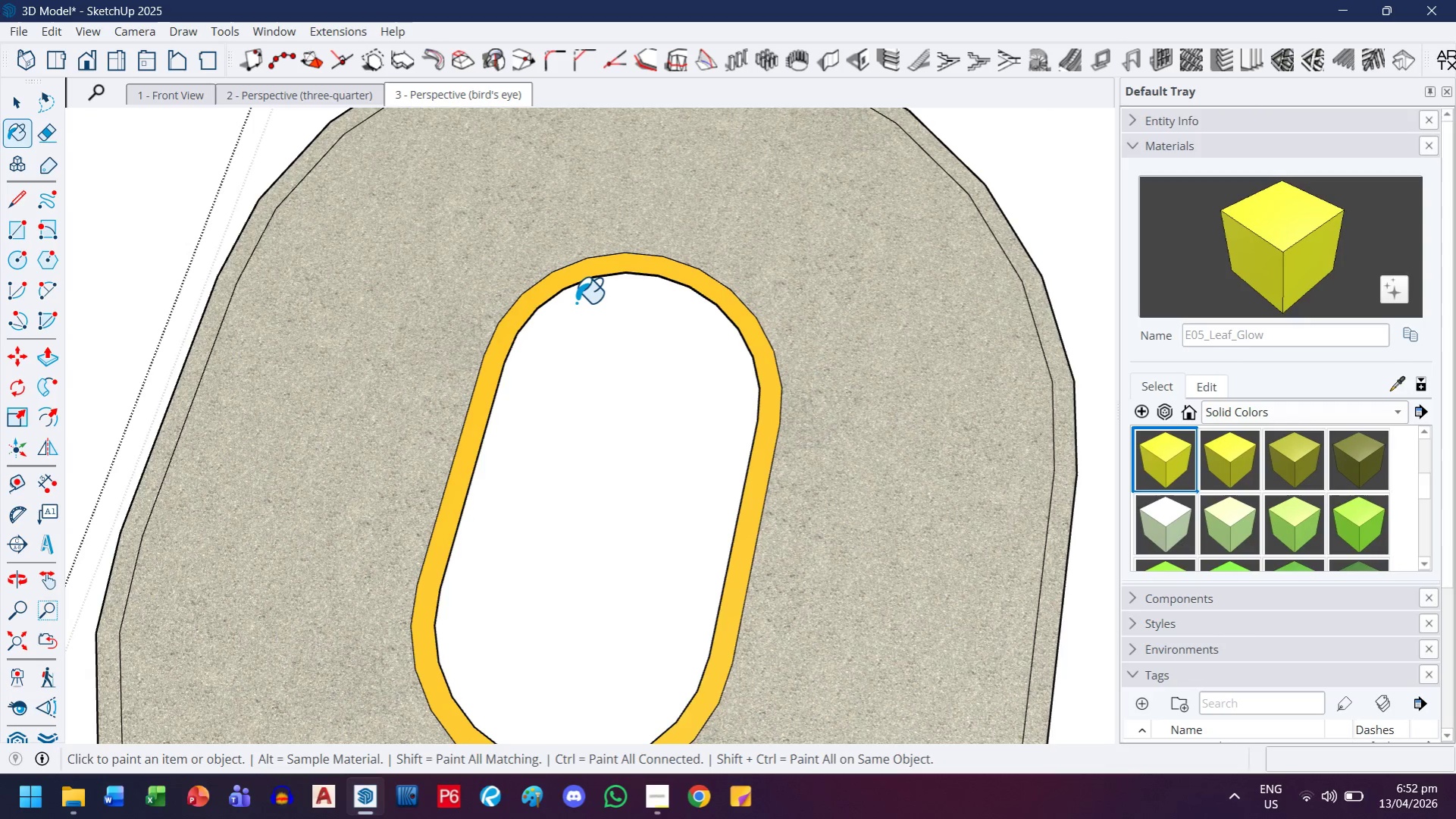 
left_click([578, 276])
 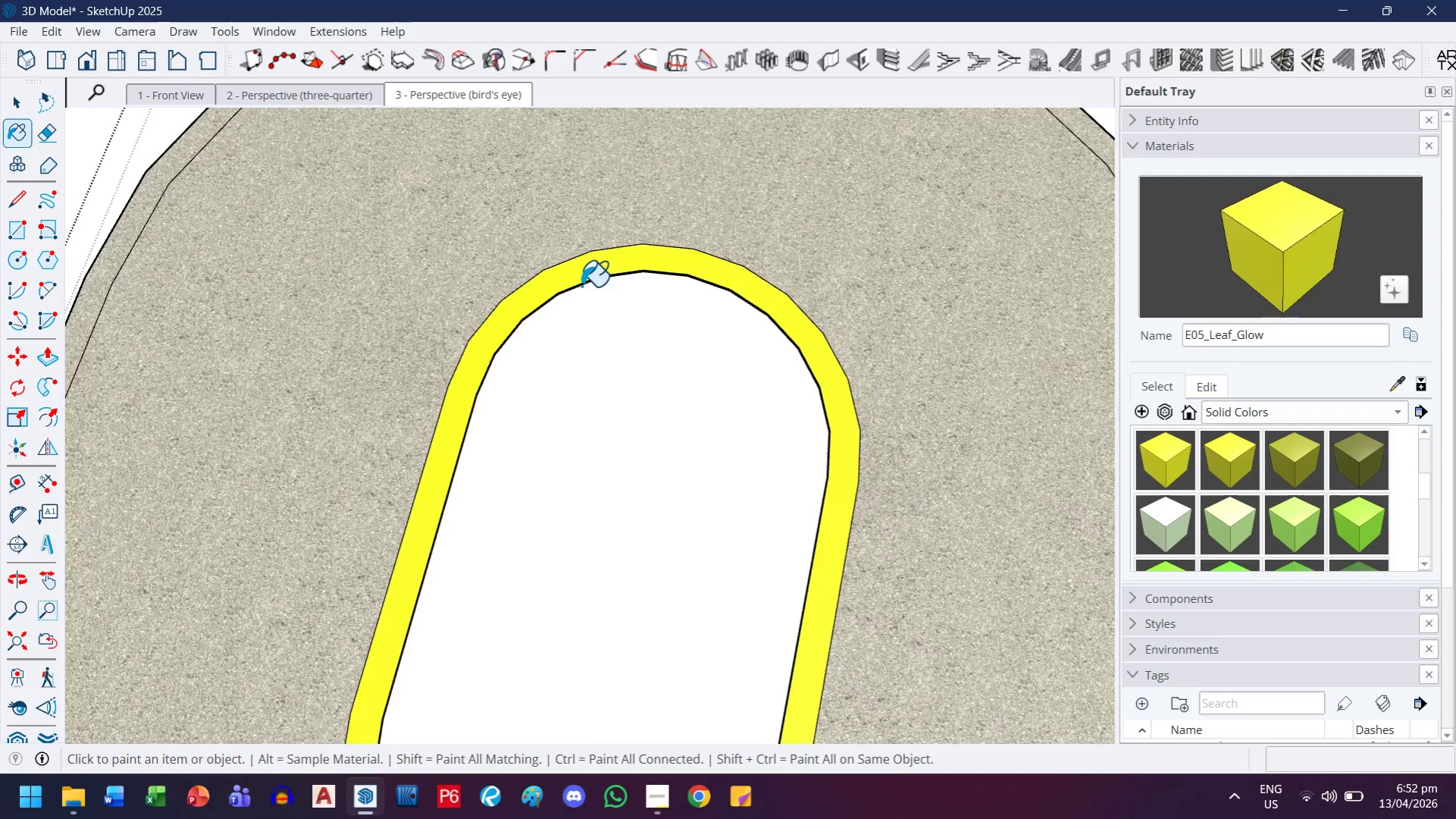 
scroll: coordinate [578, 276], scroll_direction: up, amount: 3.0
 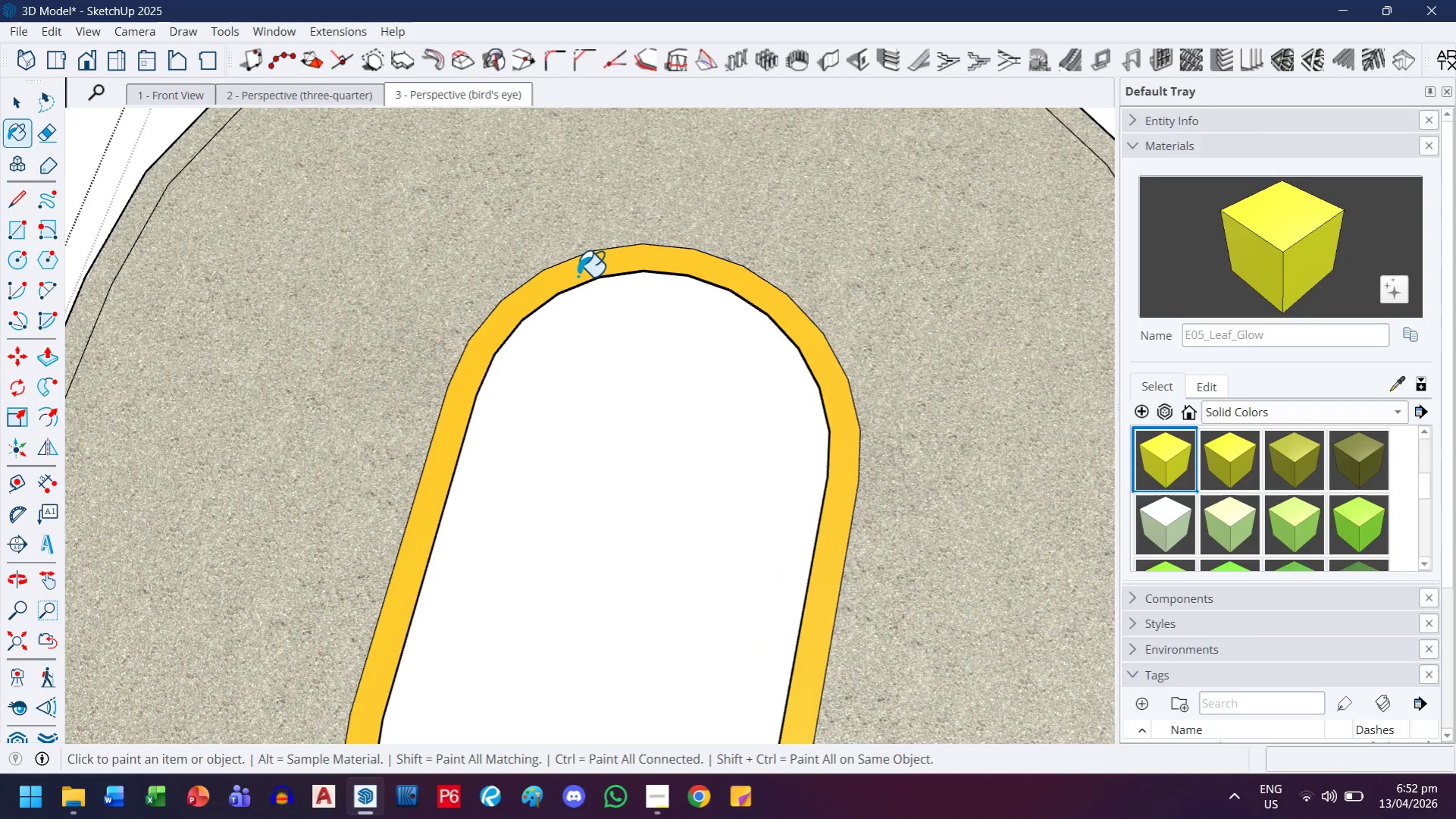 
key(H)
 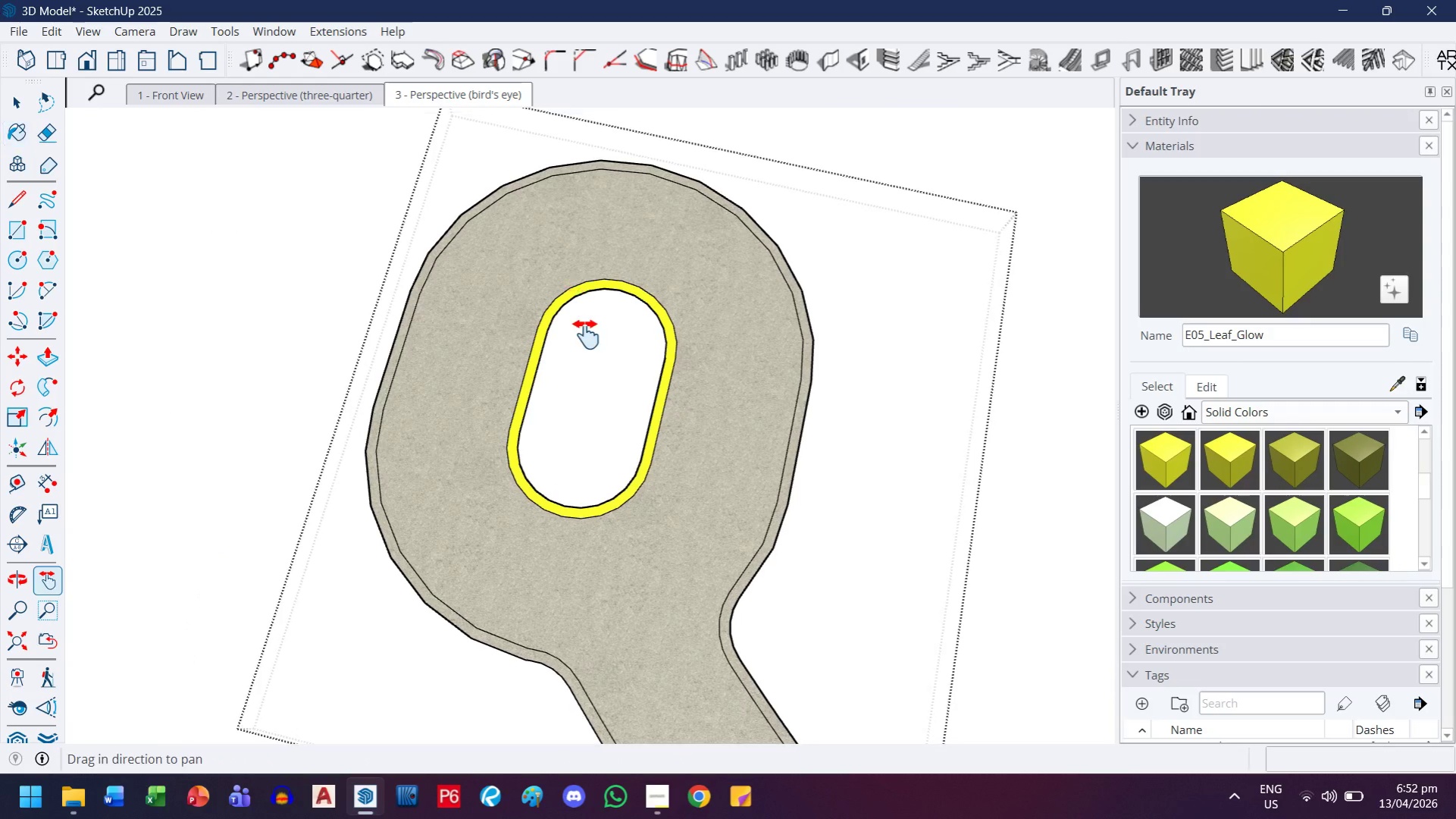 
left_click_drag(start_coordinate=[581, 304], to_coordinate=[604, 393])
 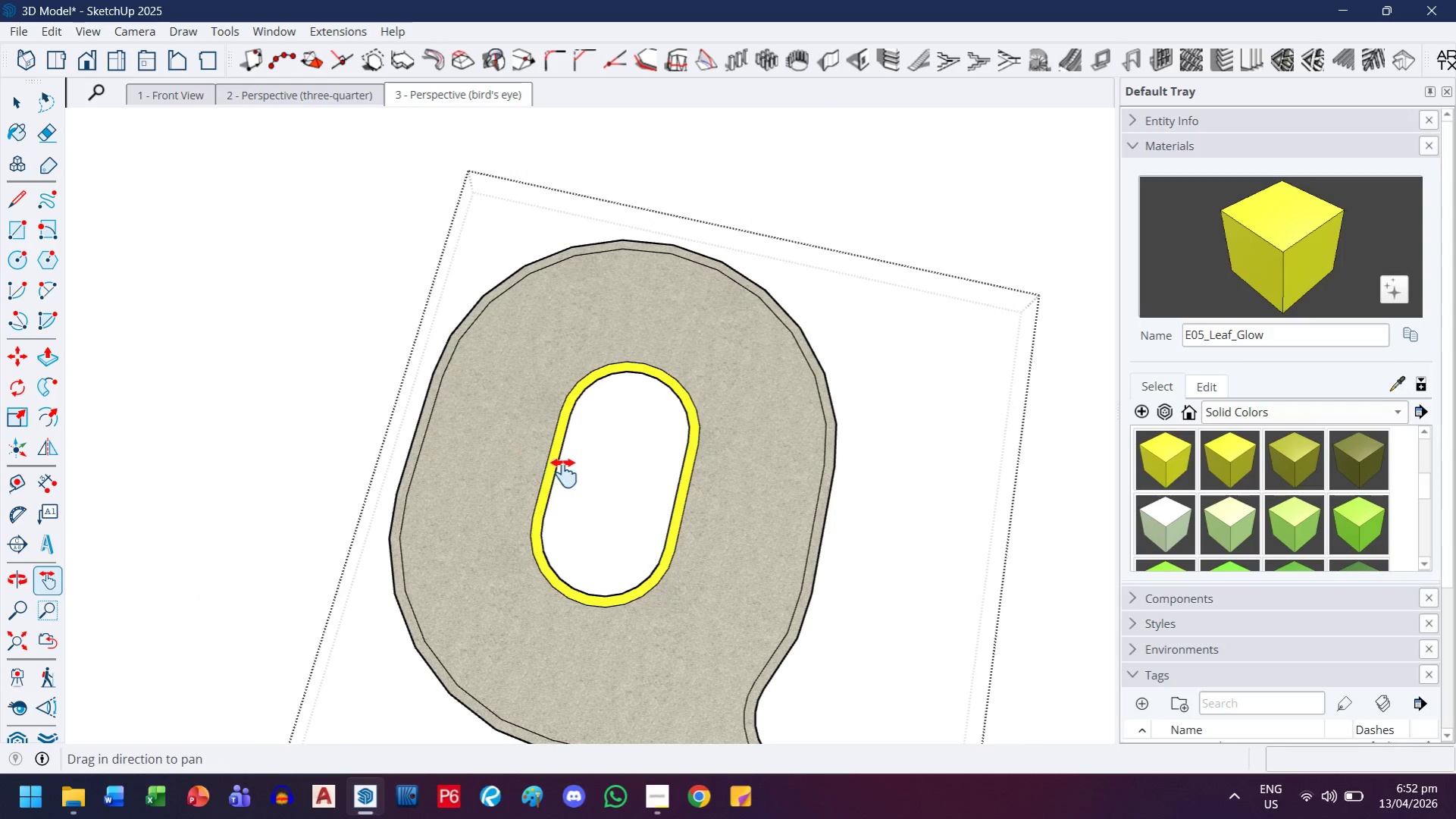 
scroll: coordinate [584, 291], scroll_direction: down, amount: 12.0
 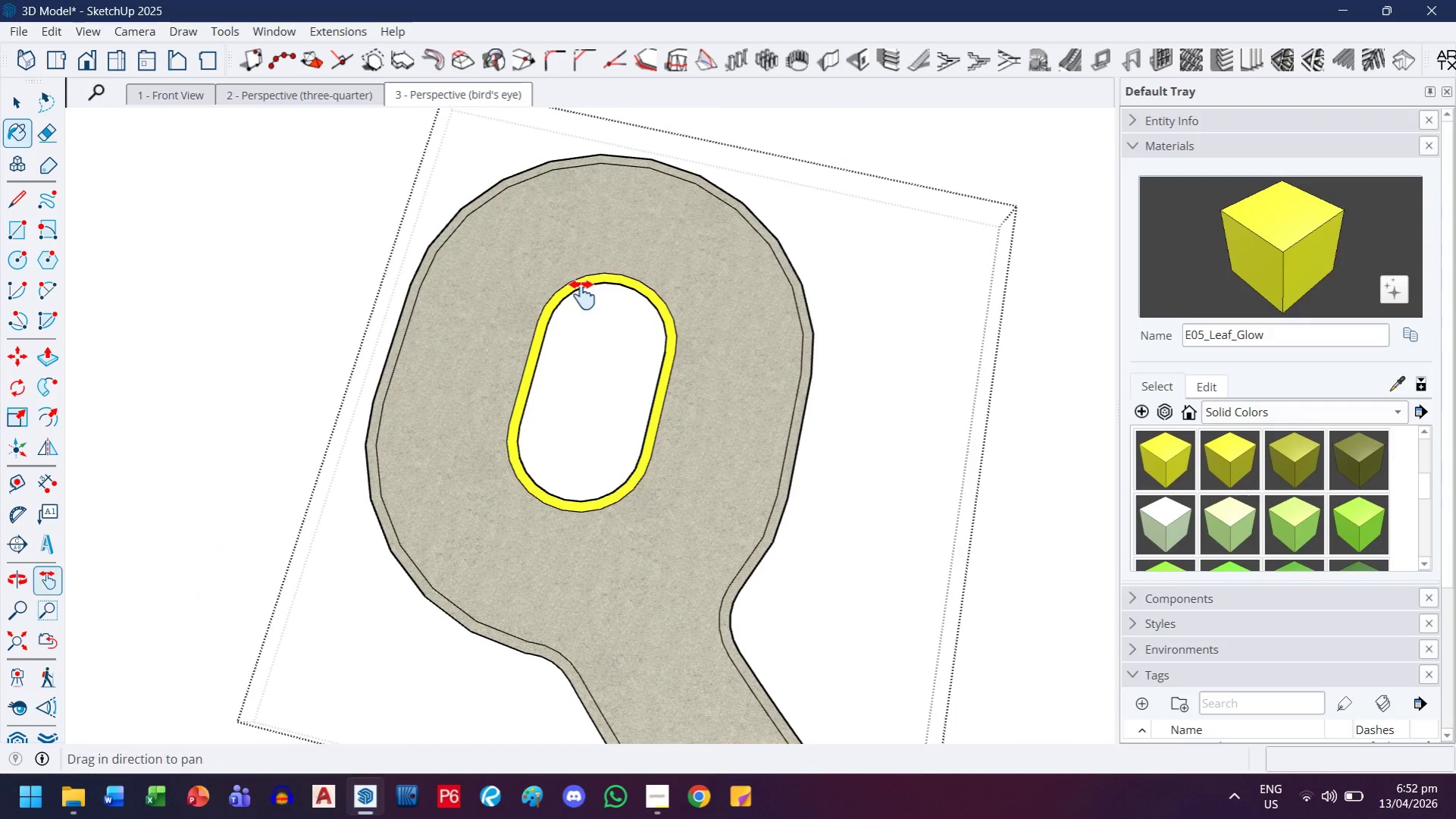 
left_click_drag(start_coordinate=[566, 473], to_coordinate=[554, 311])
 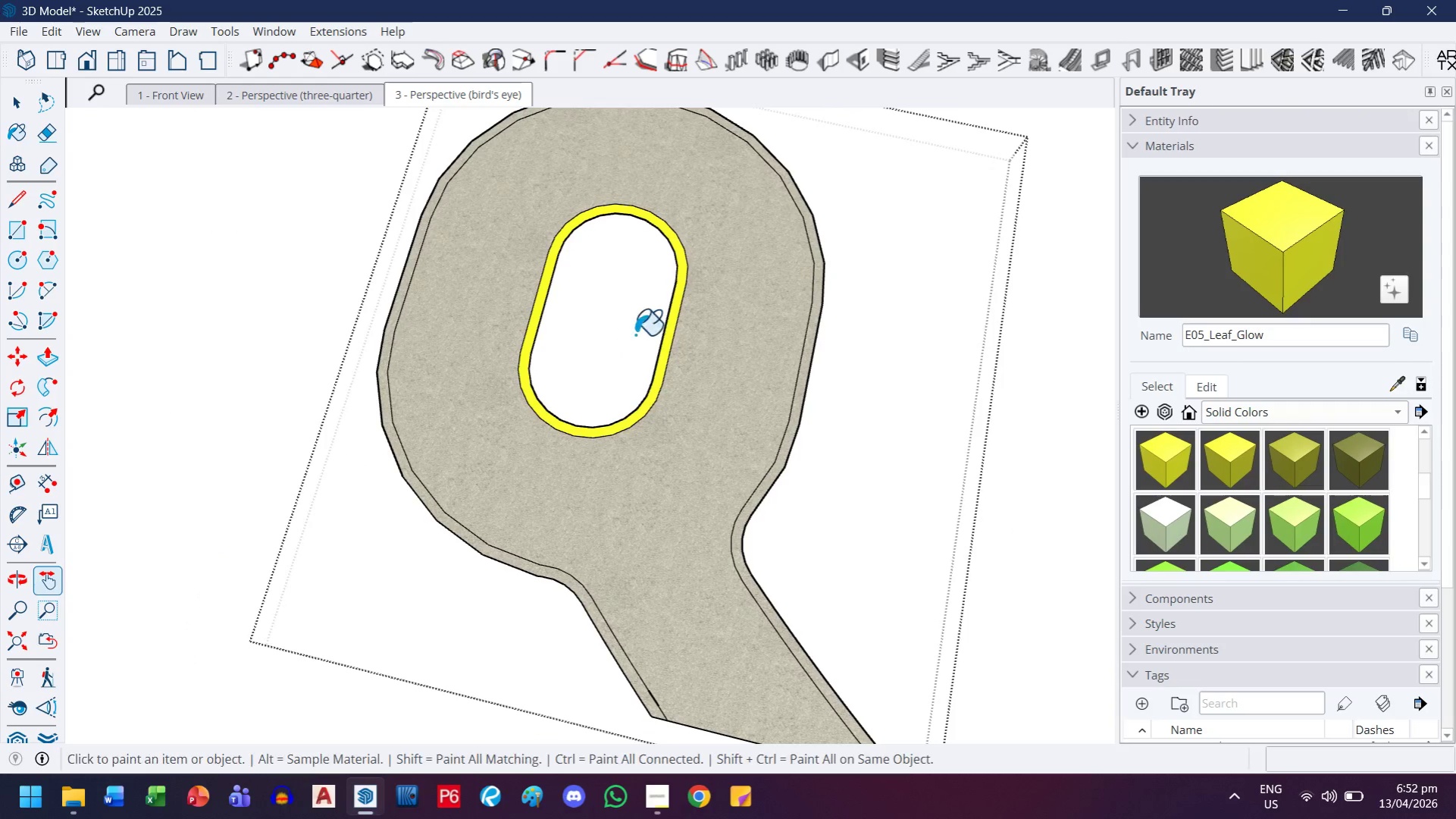 
key(Escape)
 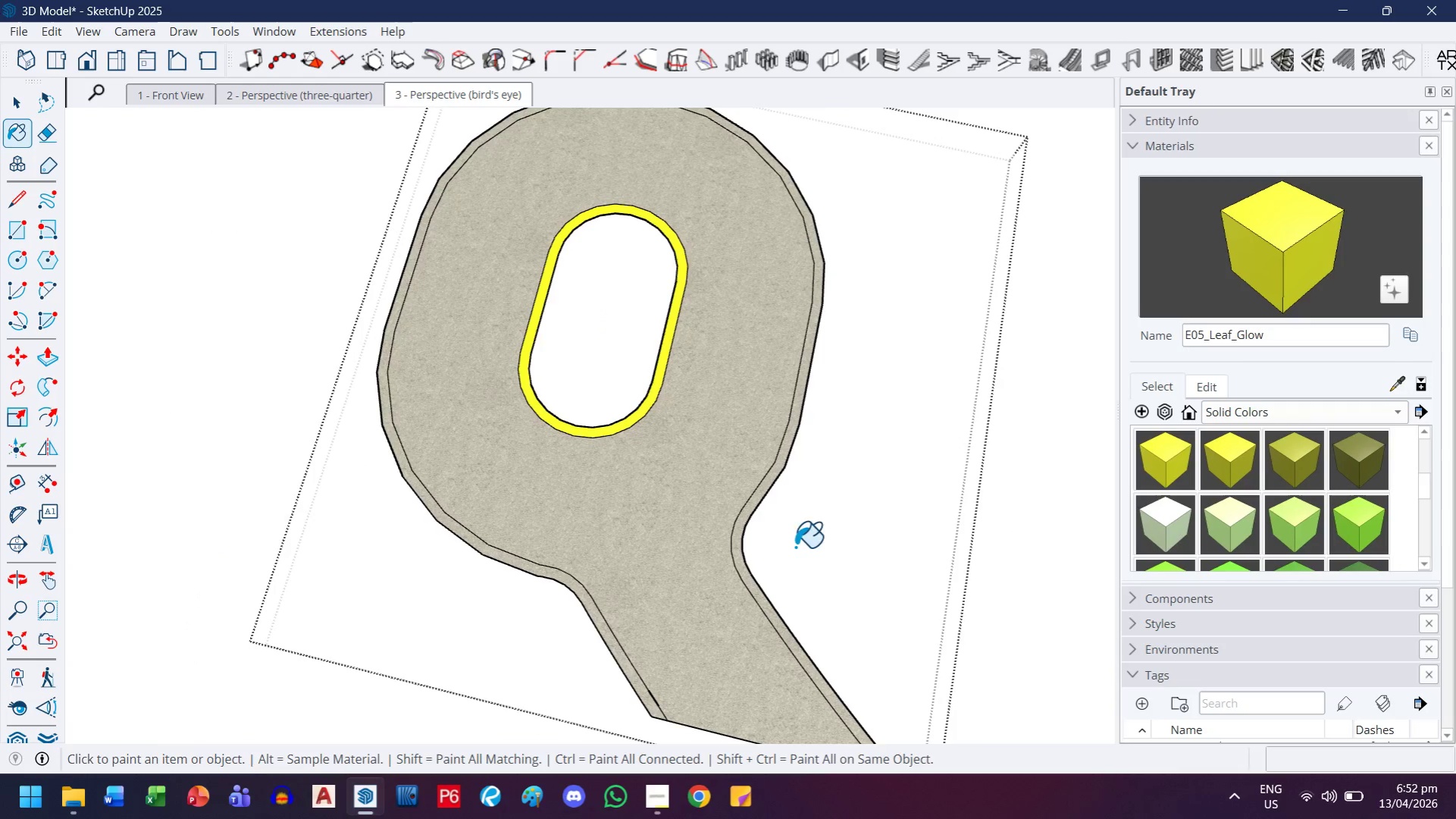 
left_click([720, 538])
 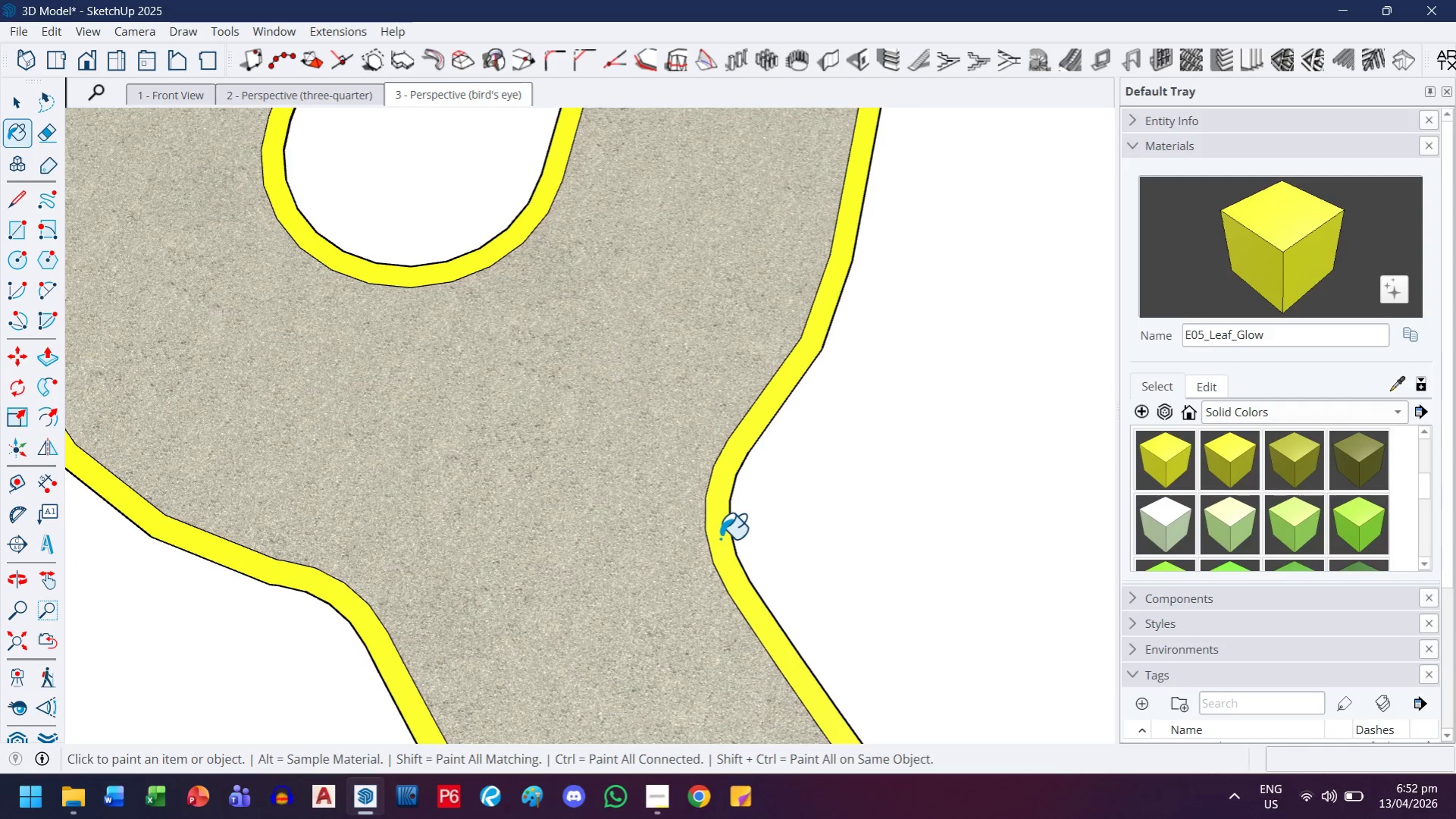 
scroll: coordinate [731, 568], scroll_direction: up, amount: 8.0
 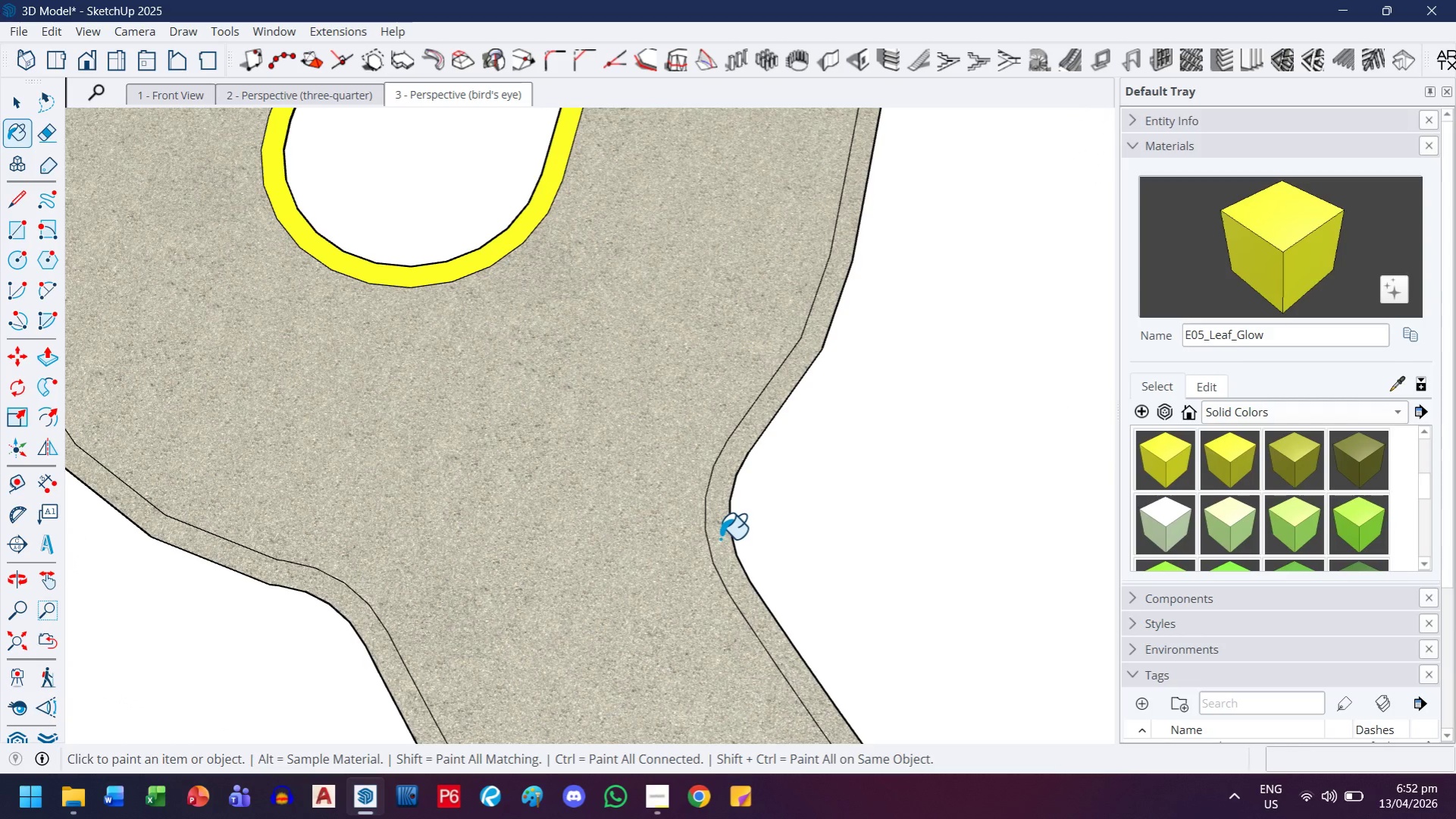 
scroll: coordinate [703, 535], scroll_direction: down, amount: 7.0
 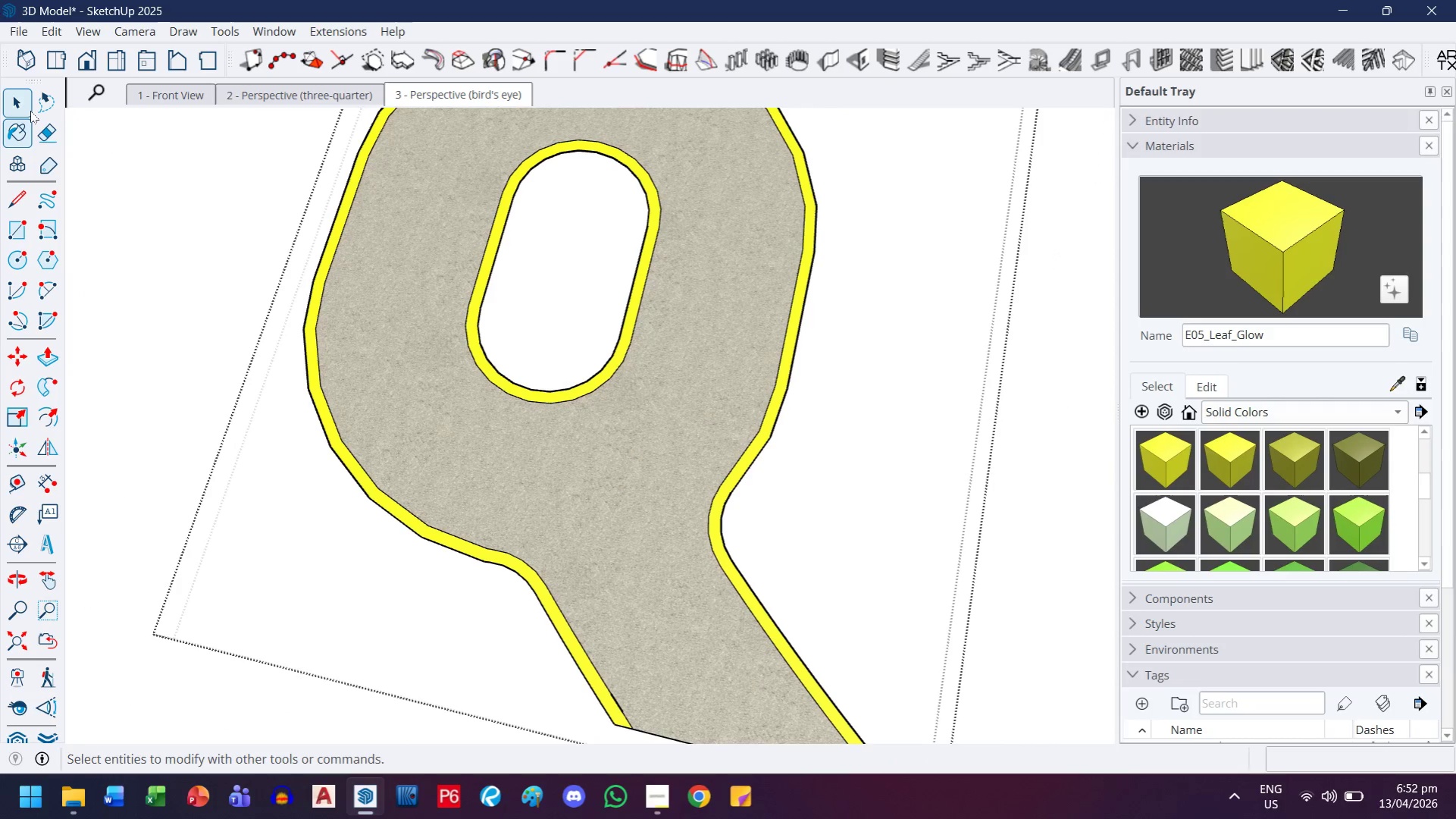 
left_click([30, 109])
 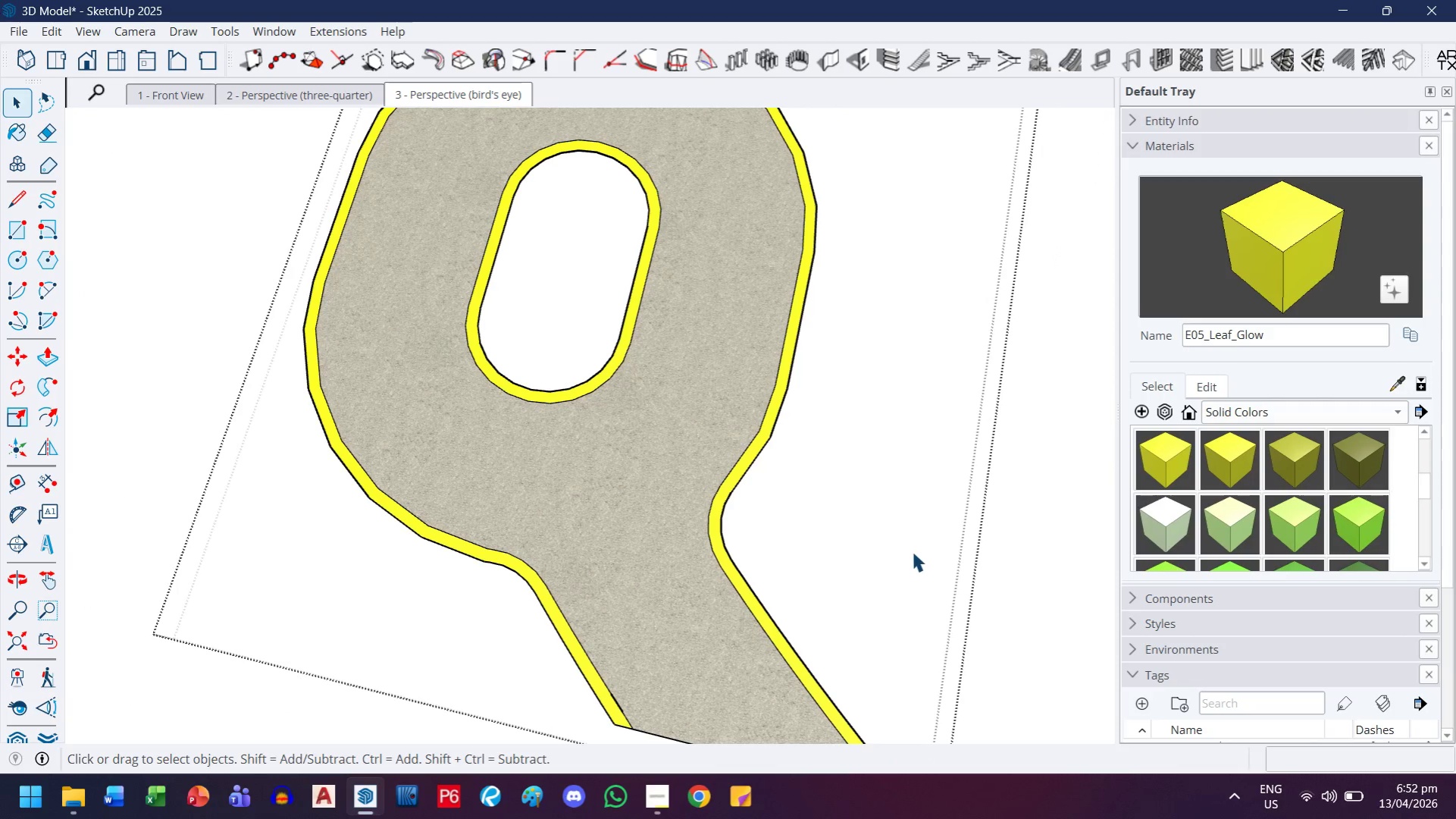 
left_click([292, 569])
 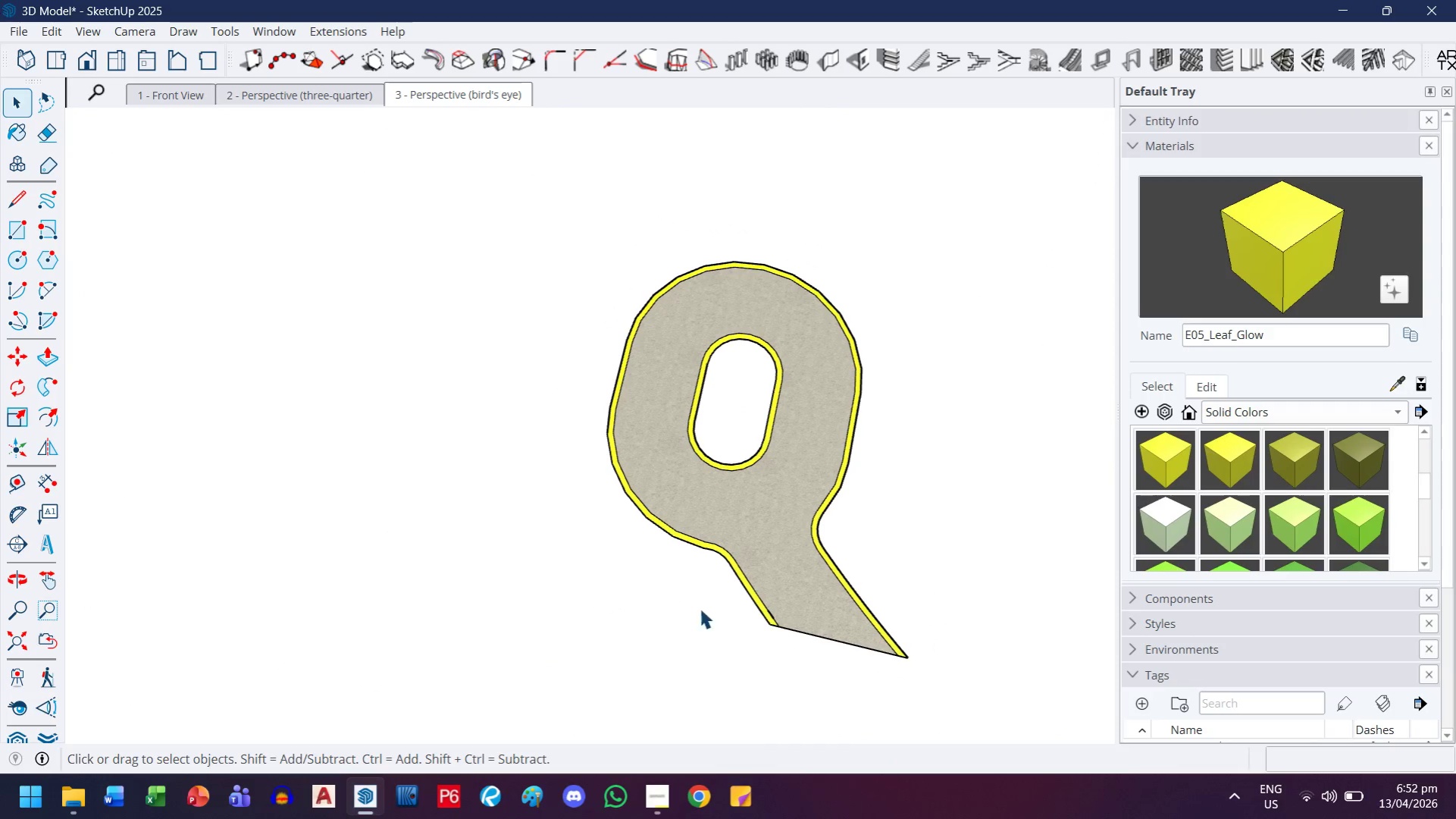 
scroll: coordinate [902, 531], scroll_direction: down, amount: 9.0
 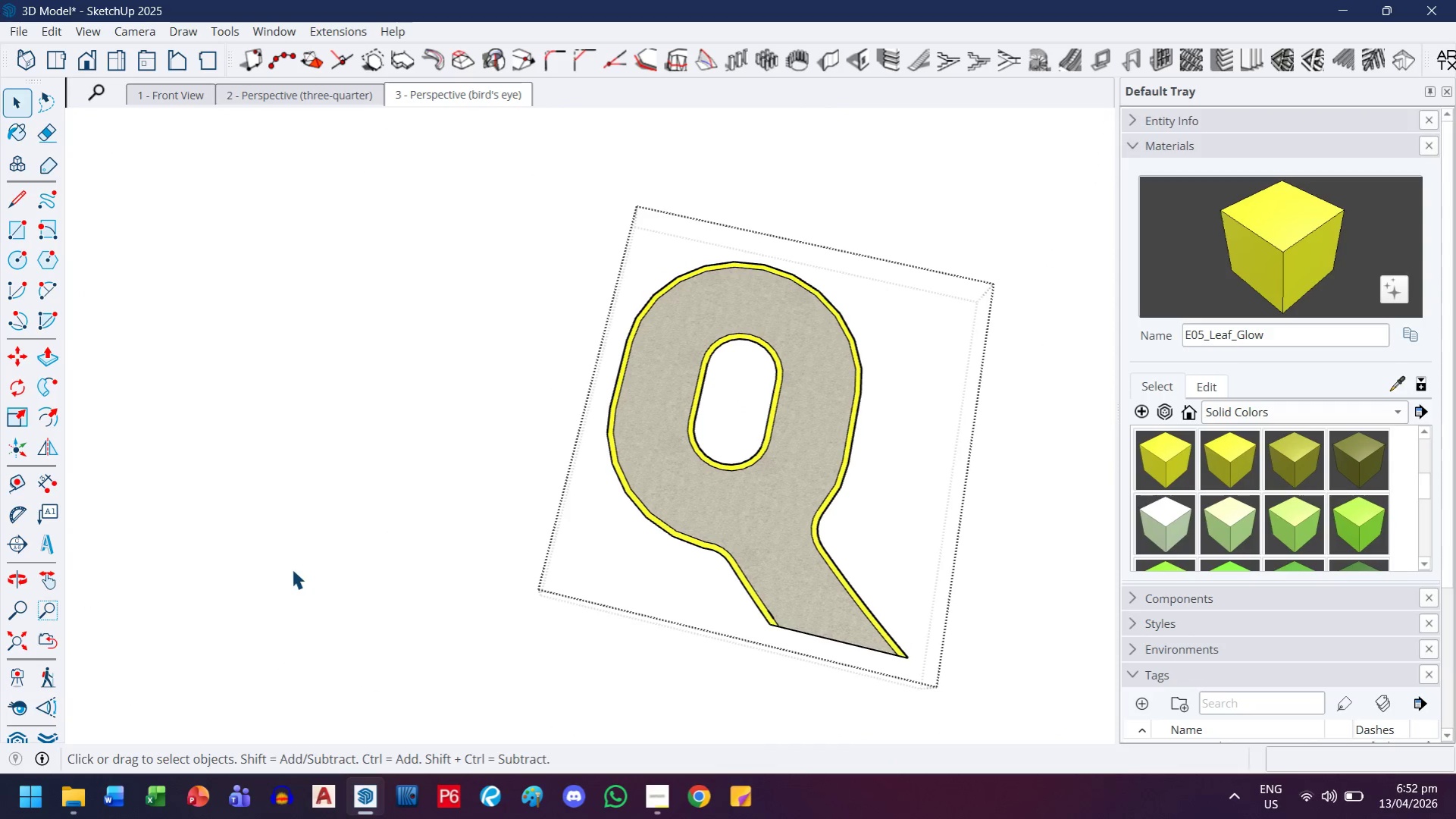 
scroll: coordinate [818, 635], scroll_direction: up, amount: 32.0
 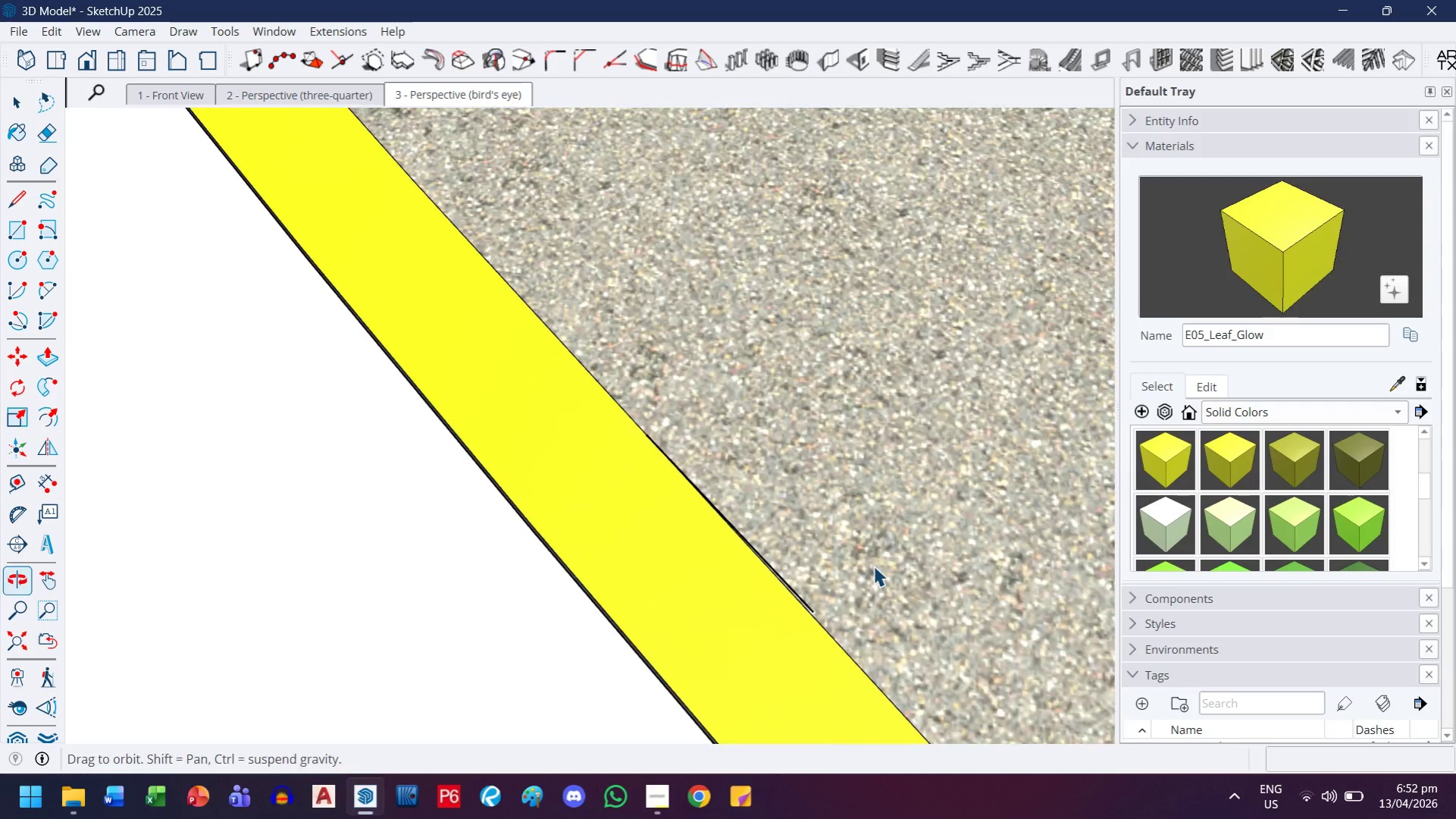 
key(E)
 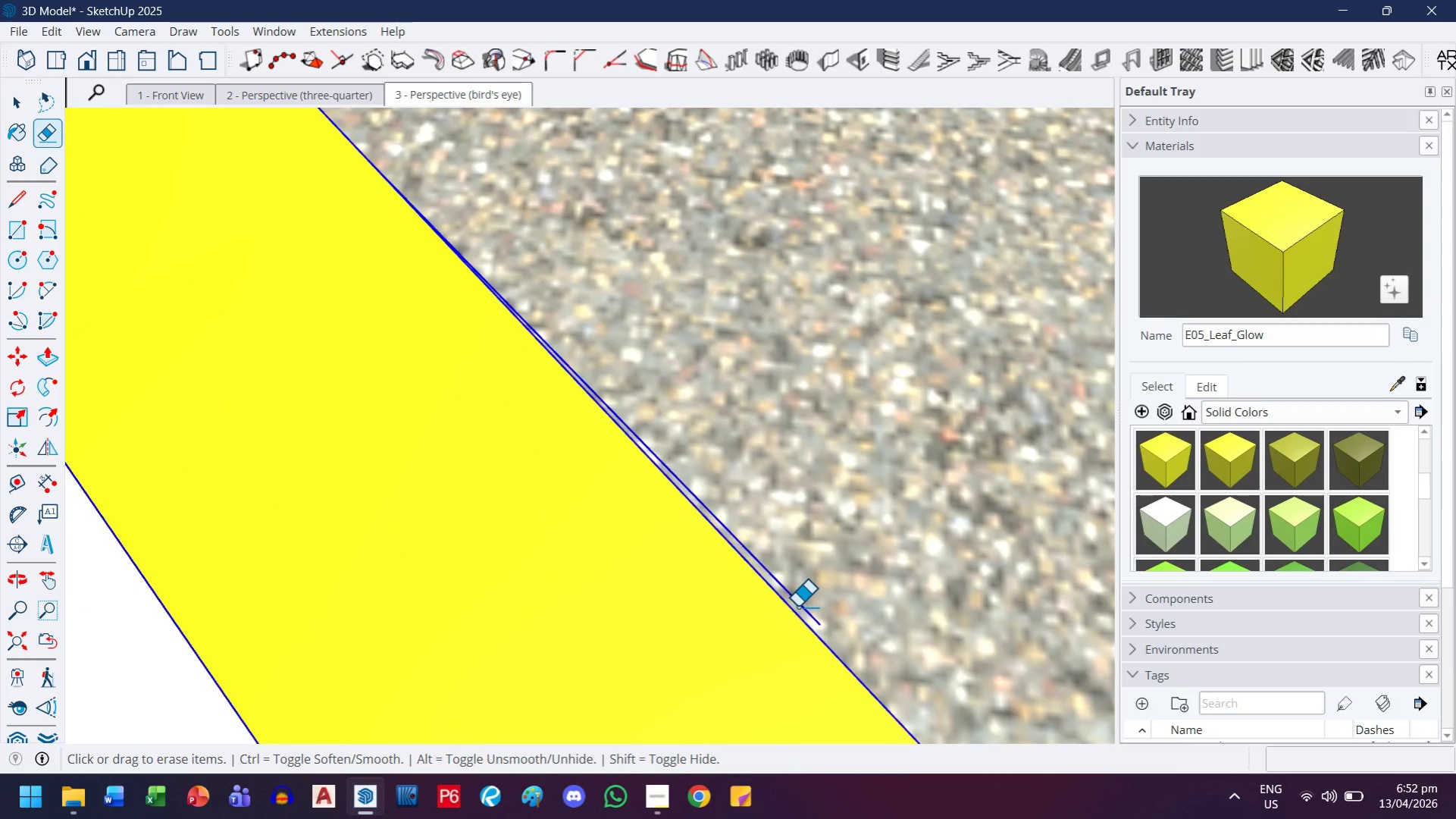 
left_click_drag(start_coordinate=[797, 606], to_coordinate=[804, 592])
 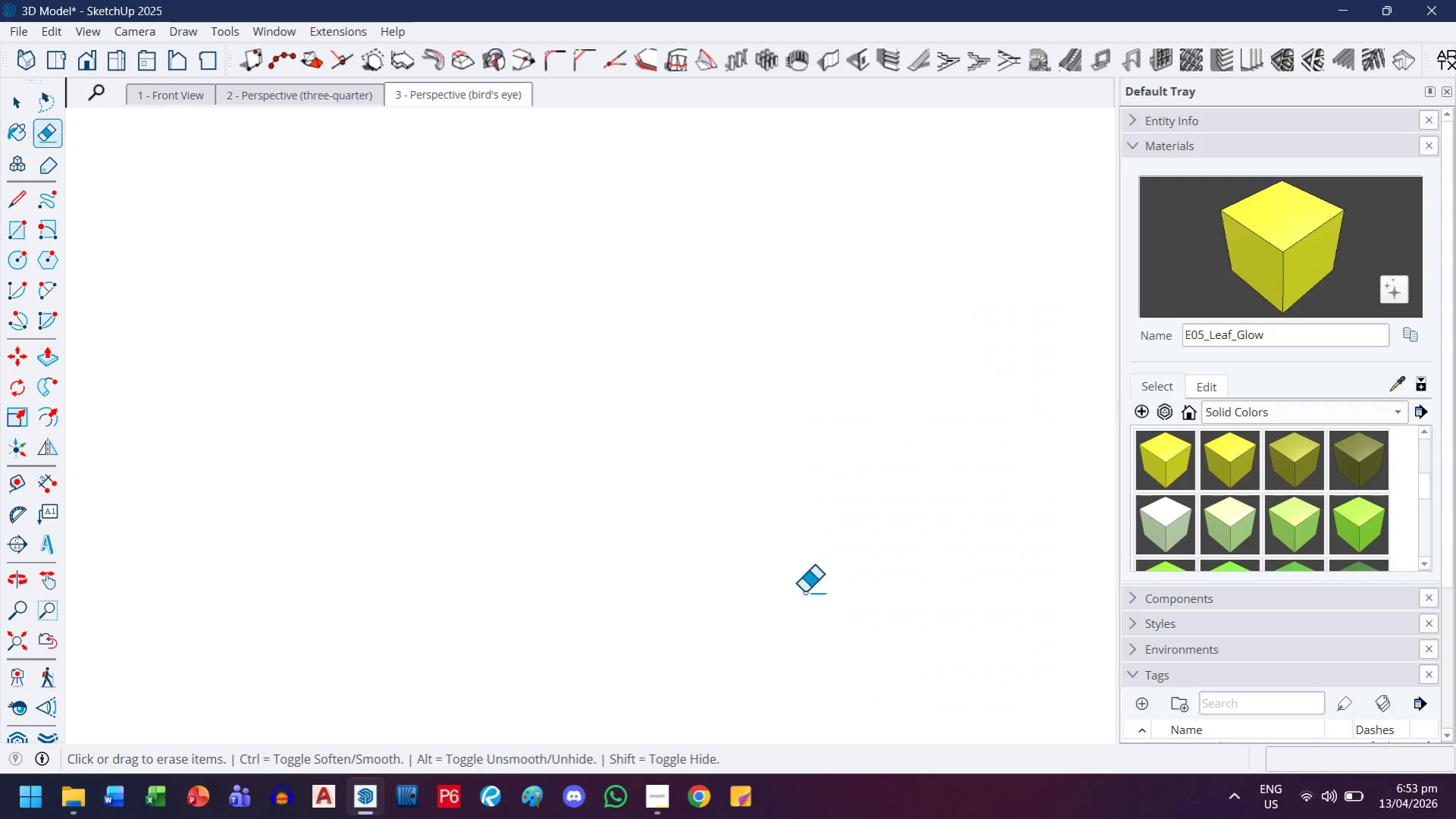 
scroll: coordinate [803, 622], scroll_direction: up, amount: 11.0
 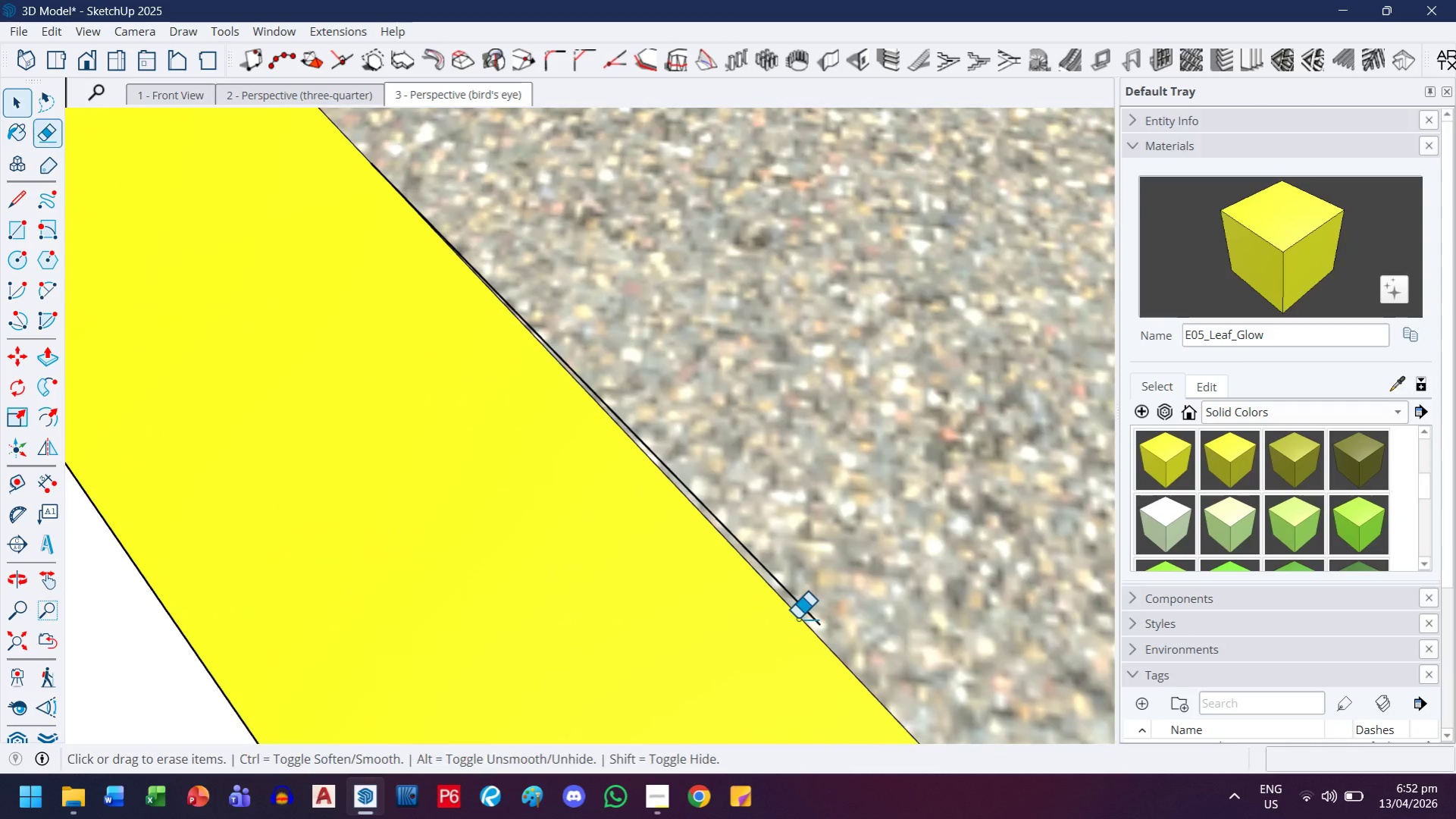 
key(Control+ControlLeft)
 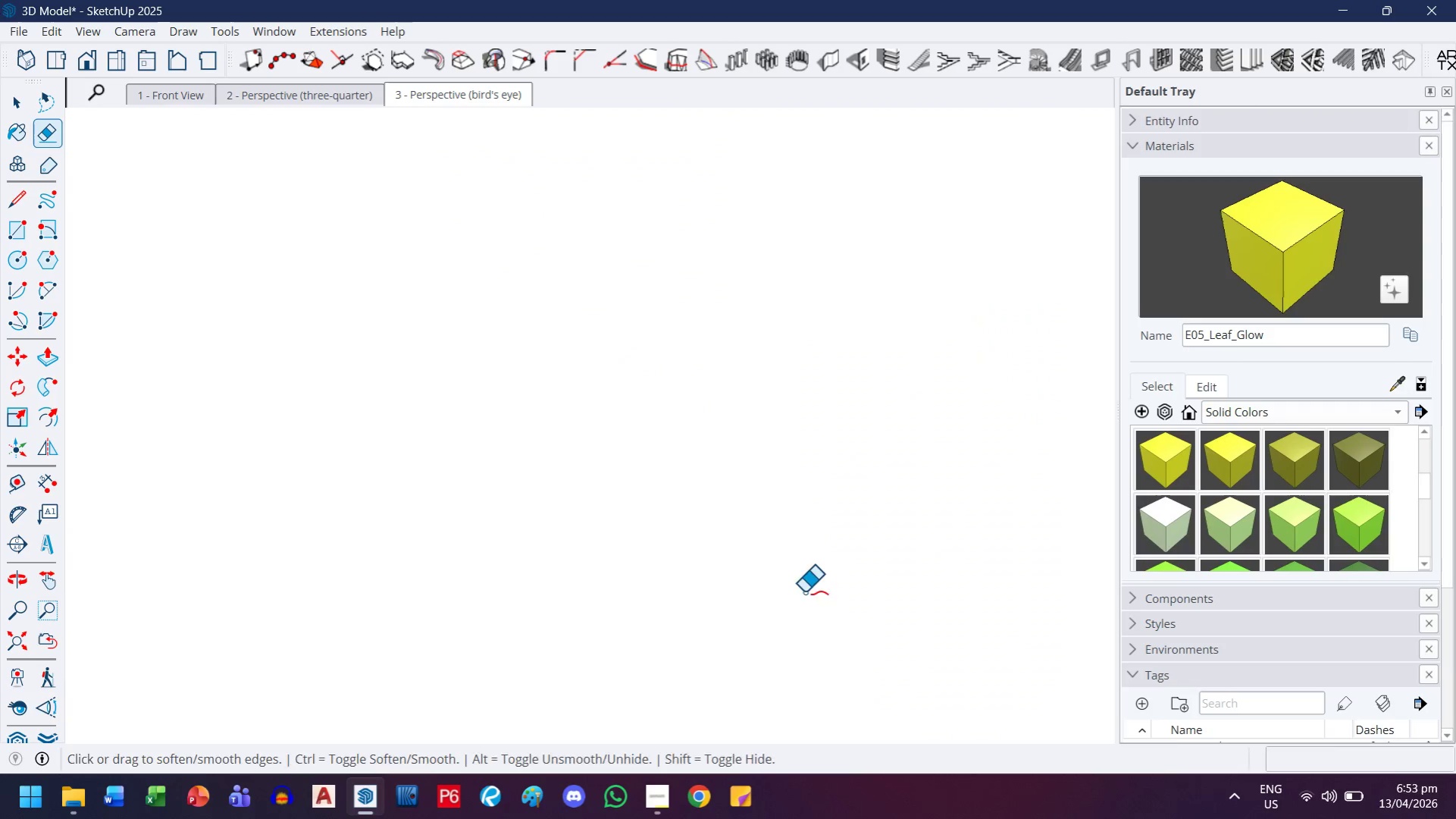 
key(Z)
 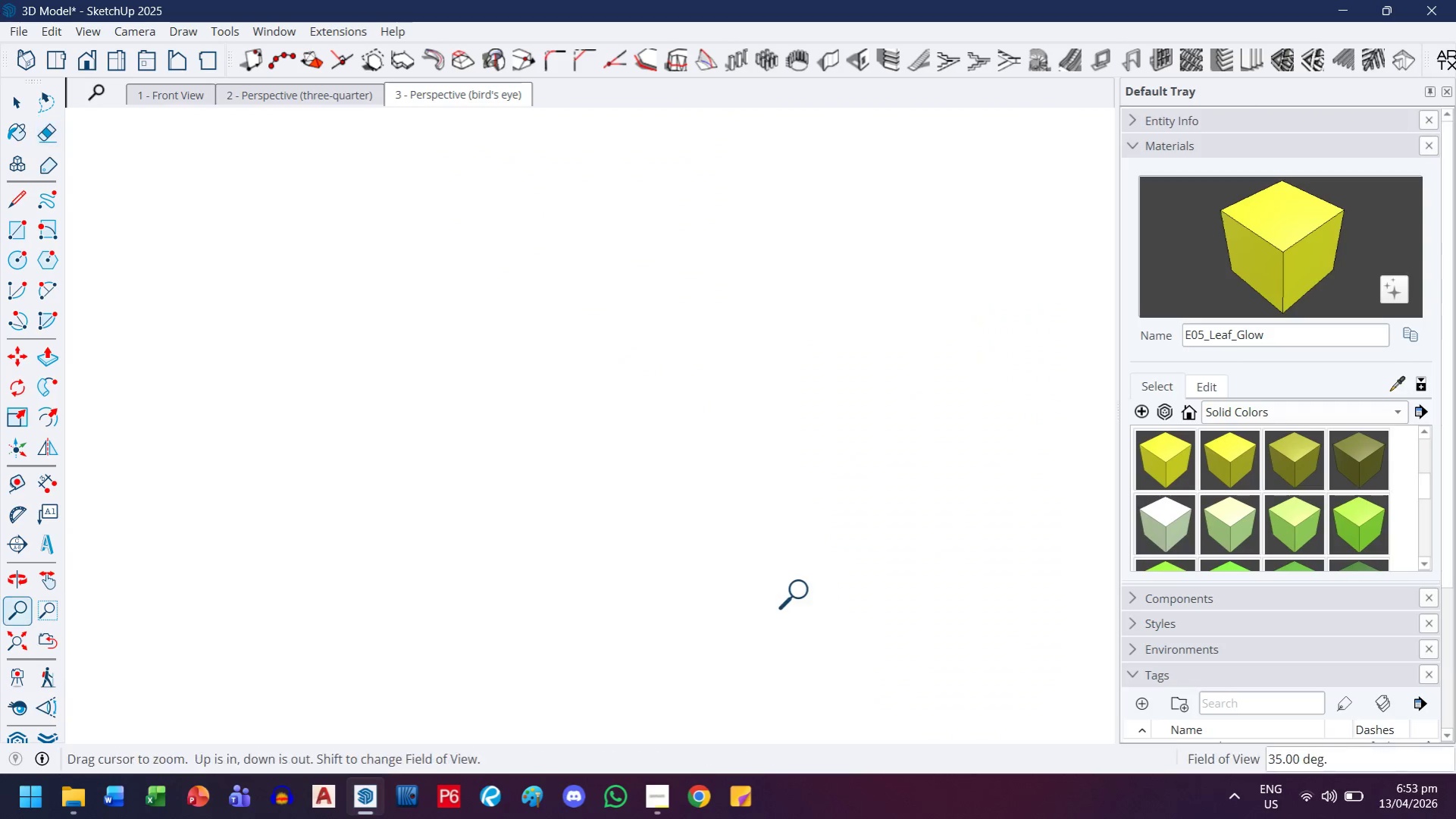 
key(Control+ControlLeft)
 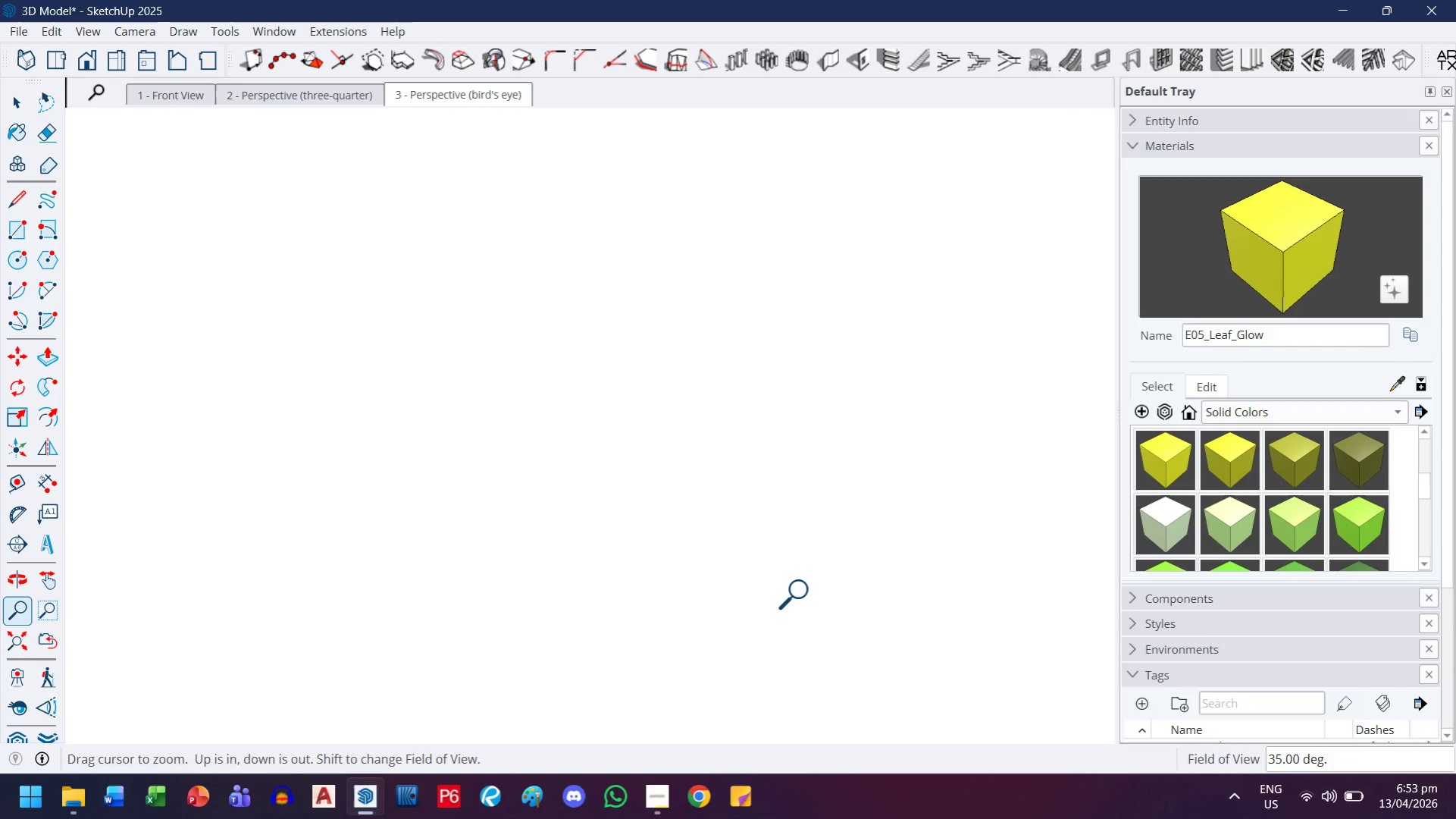 
key(Escape)
 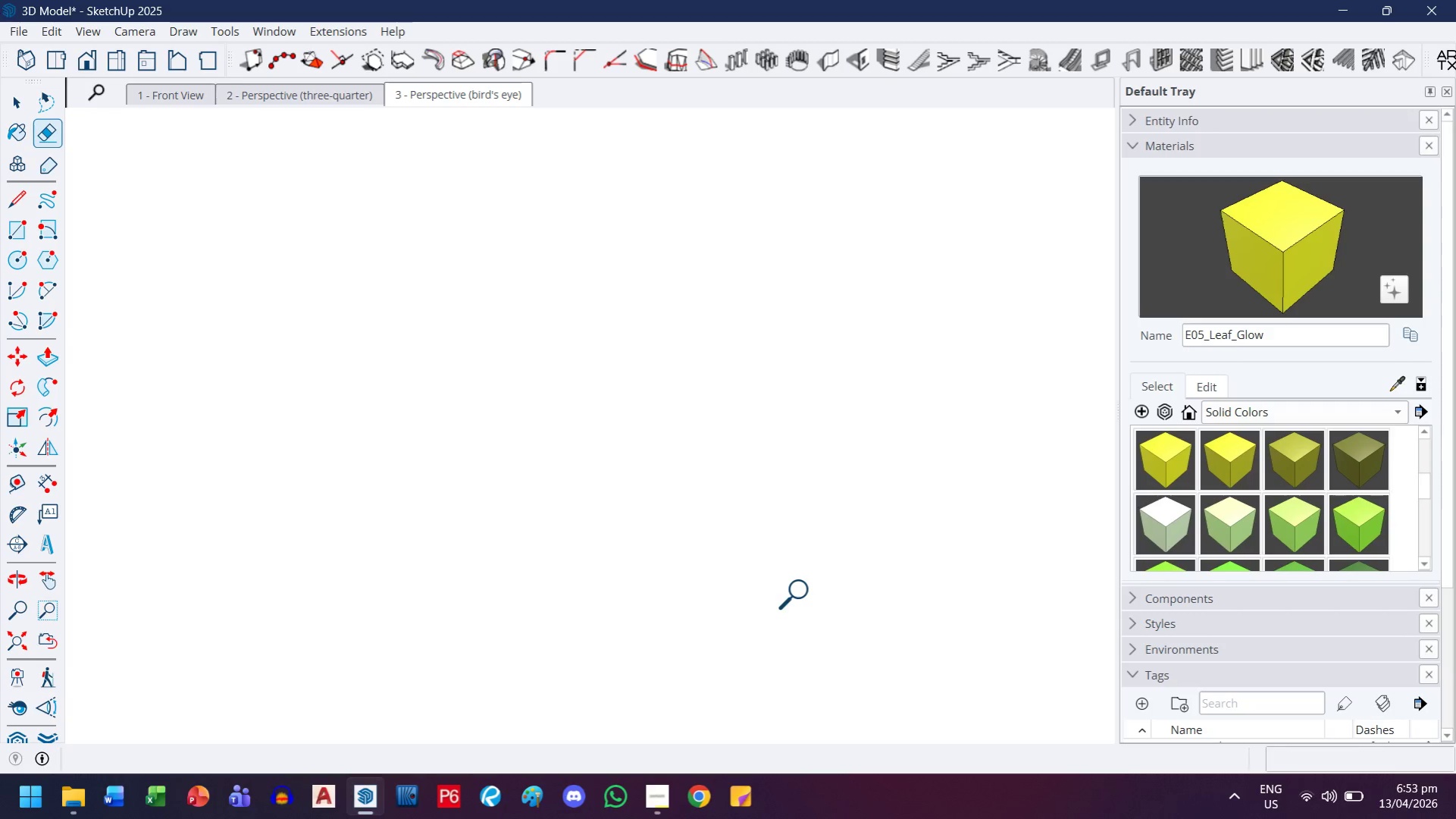 
key(Control+ControlLeft)
 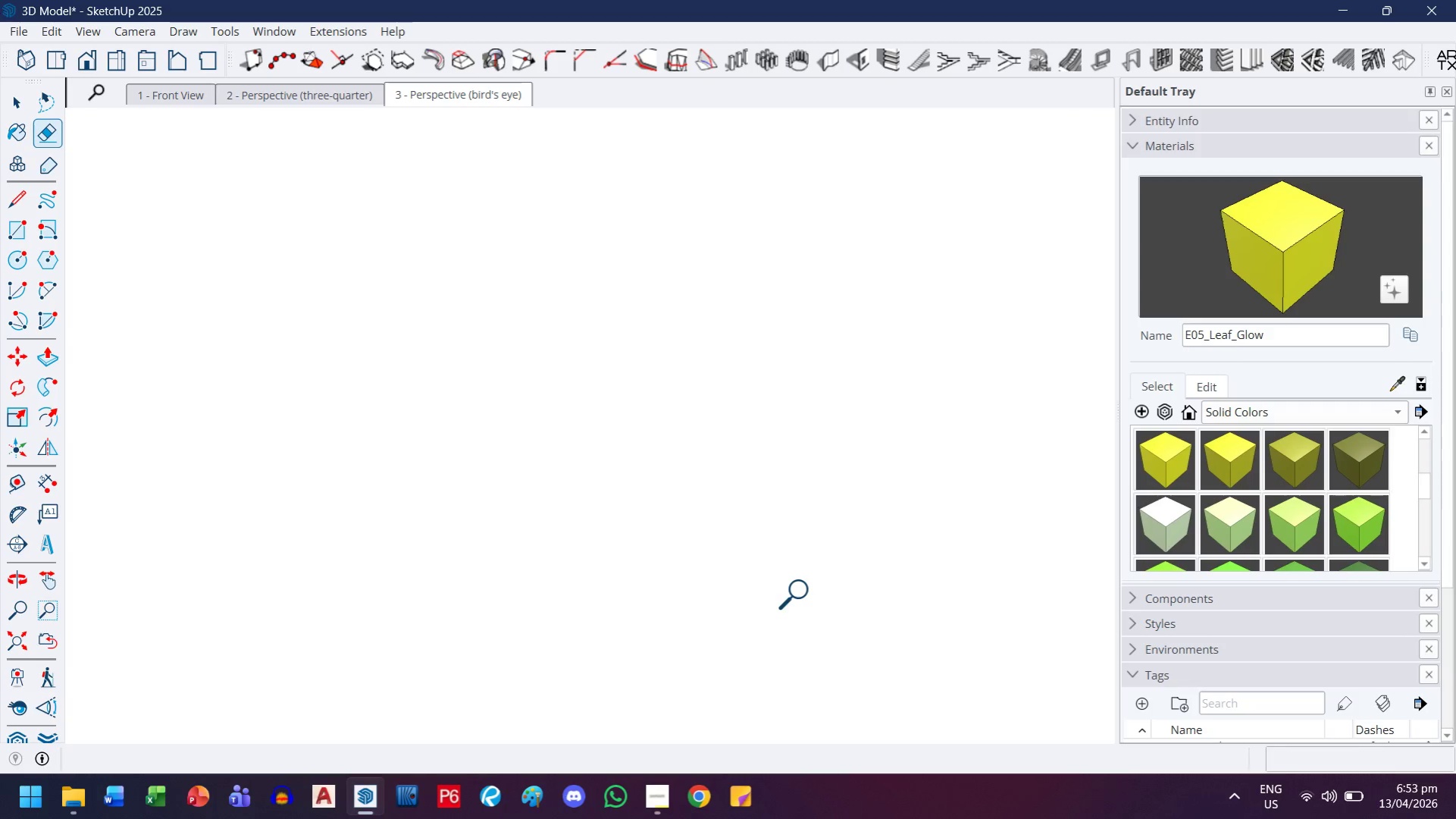 
key(Control+Z)
 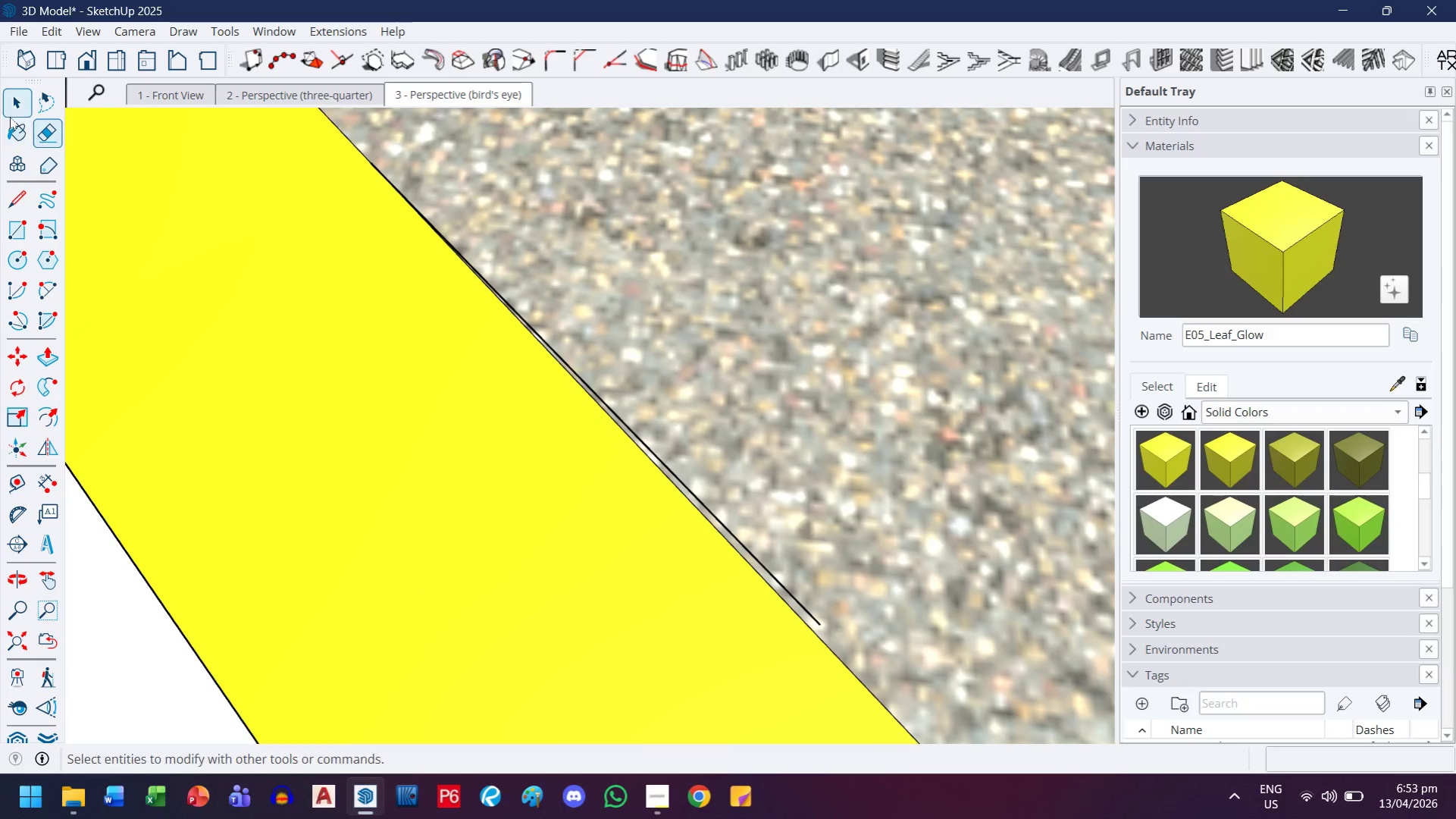 
double_click([771, 553])
 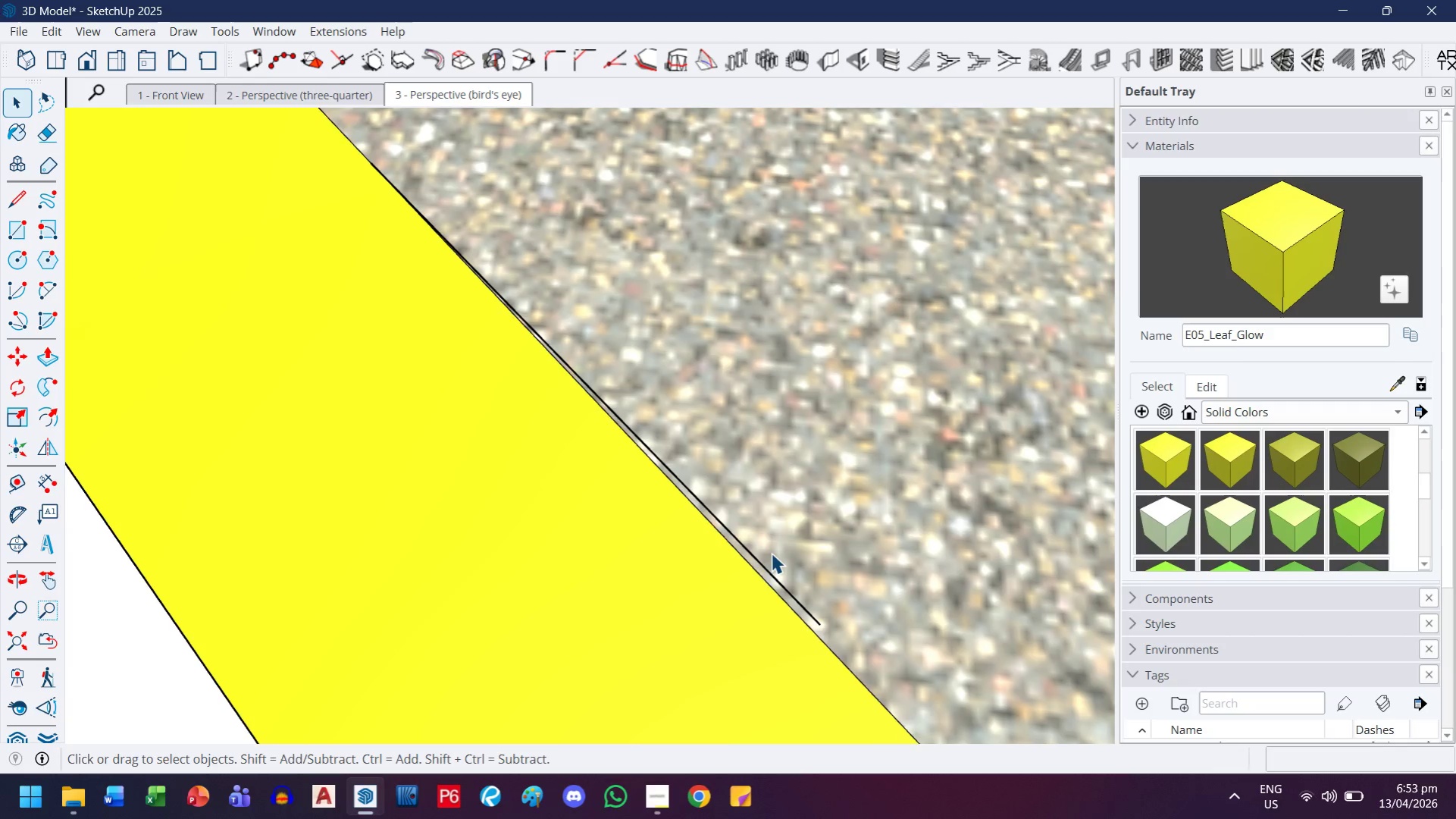 
triple_click([771, 553])
 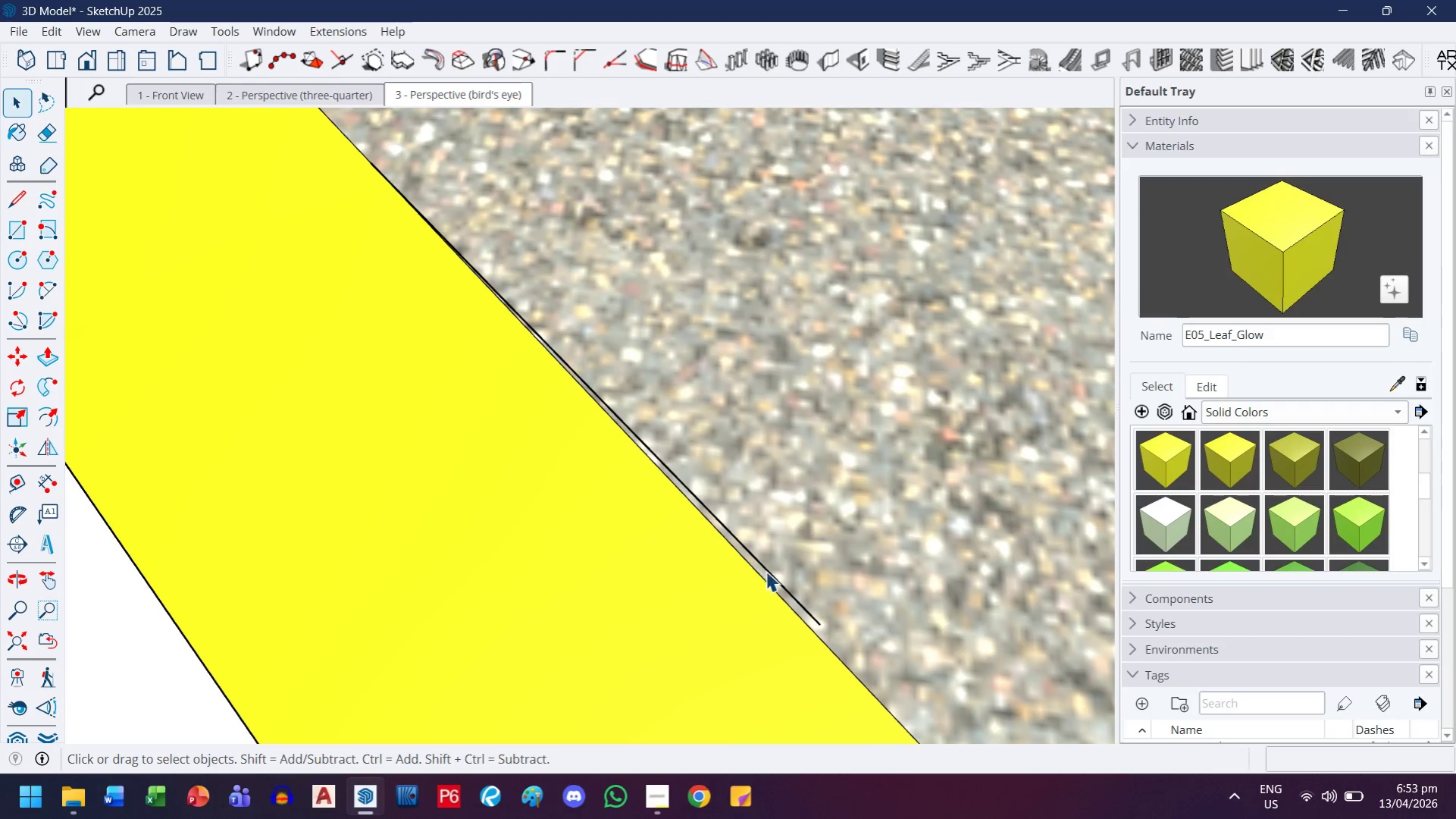 
left_click([768, 566])
 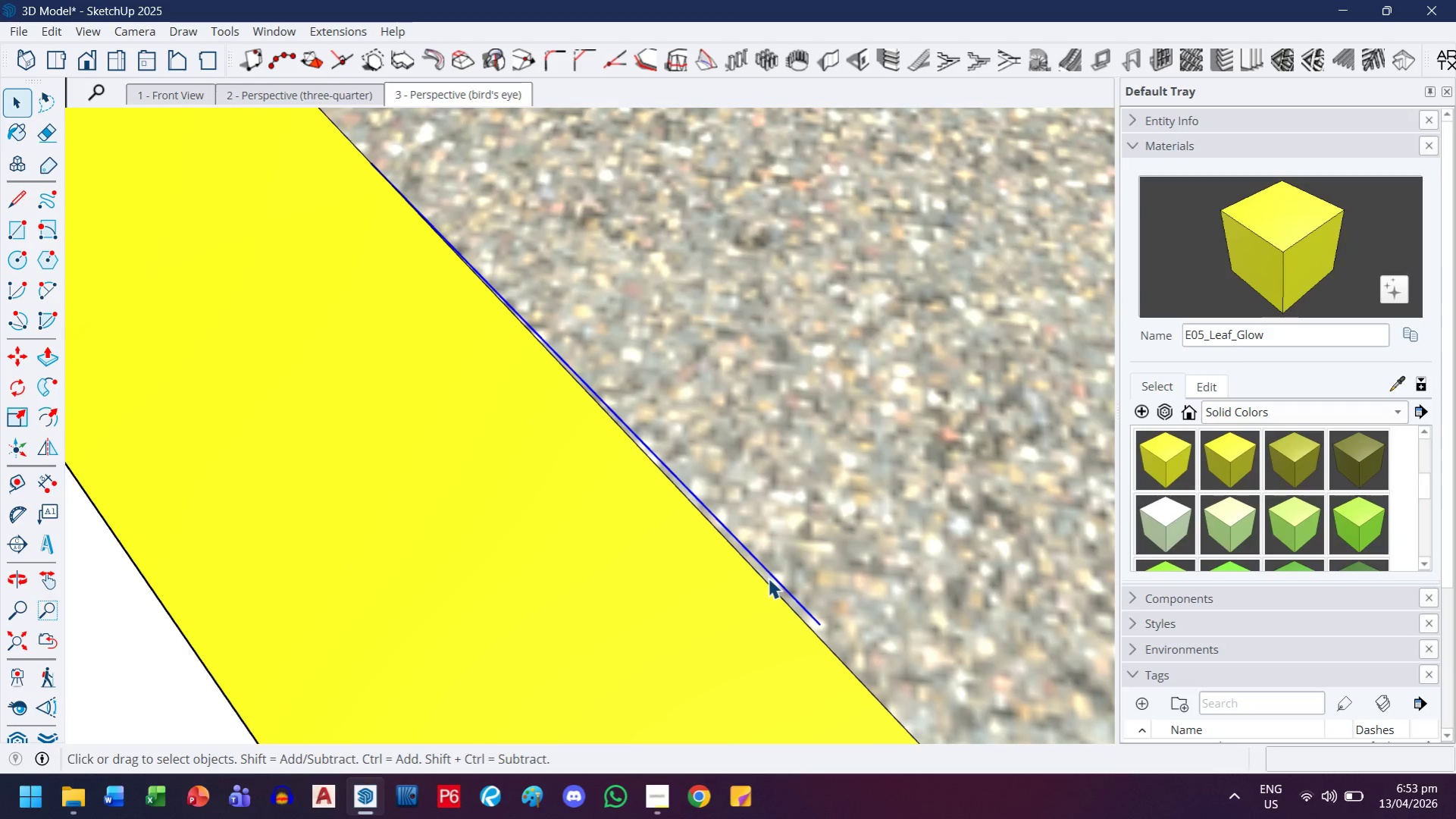 
key(Delete)
 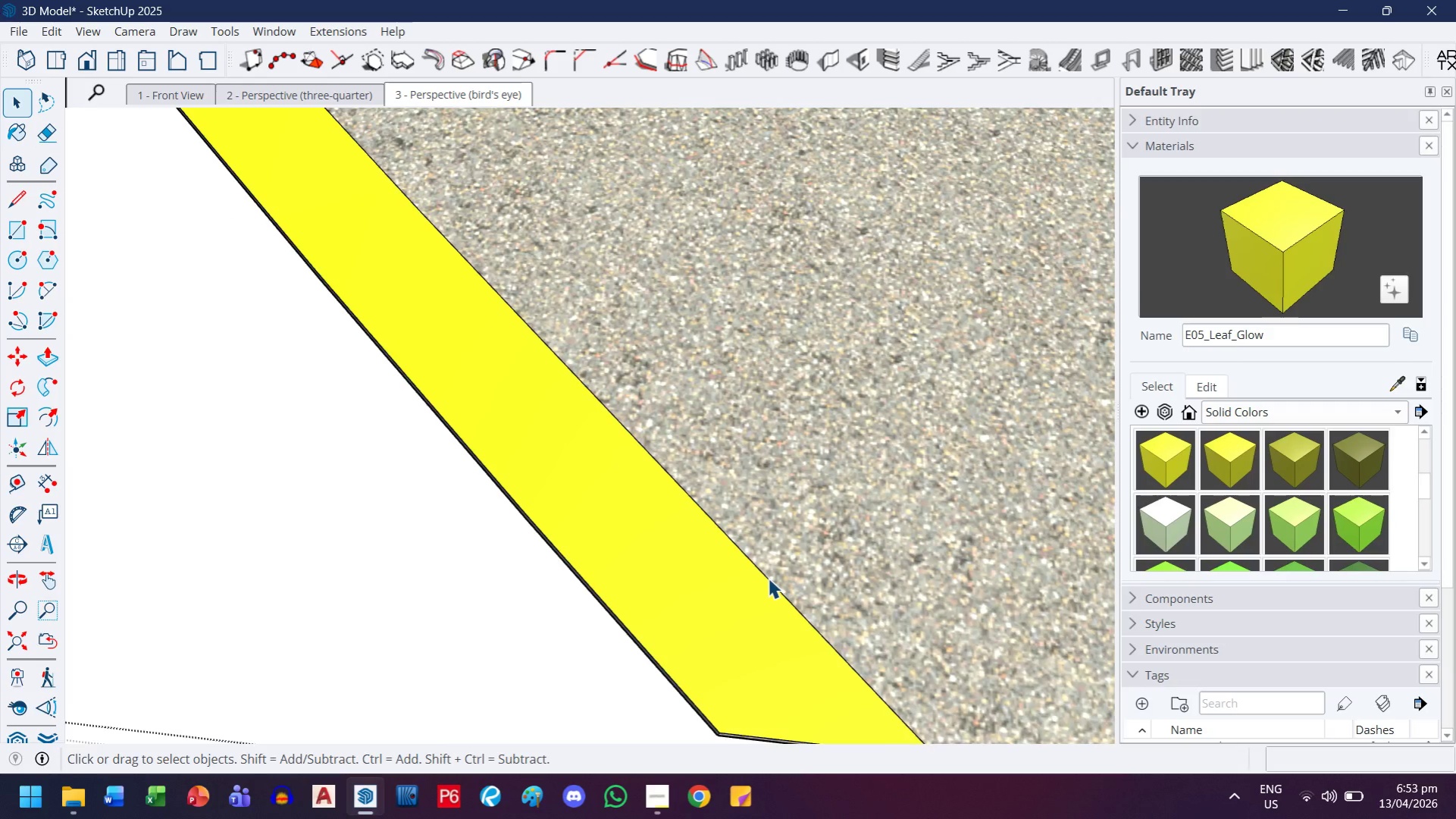 
scroll: coordinate [768, 580], scroll_direction: down, amount: 22.0
 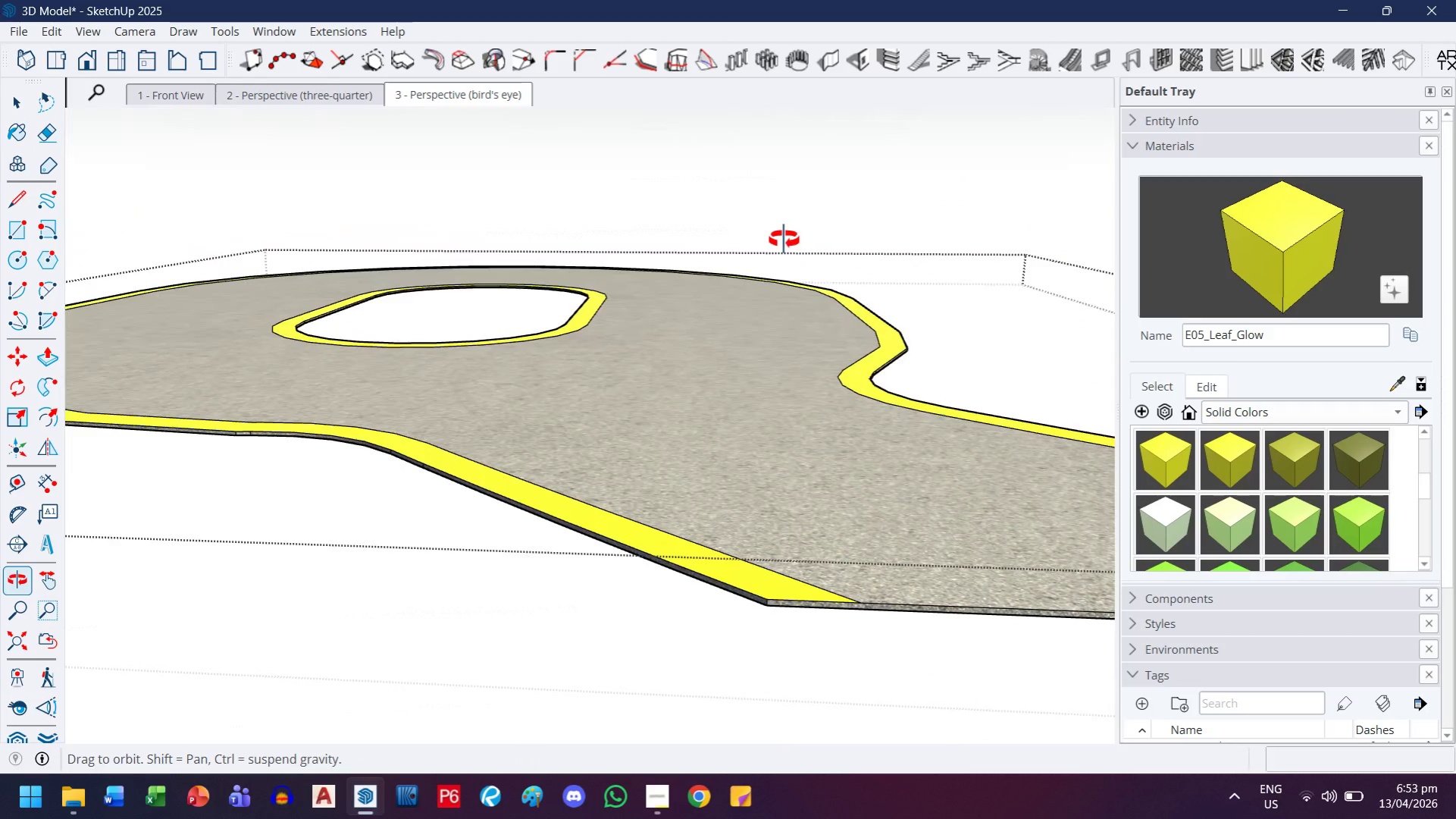 
left_click([522, 682])
 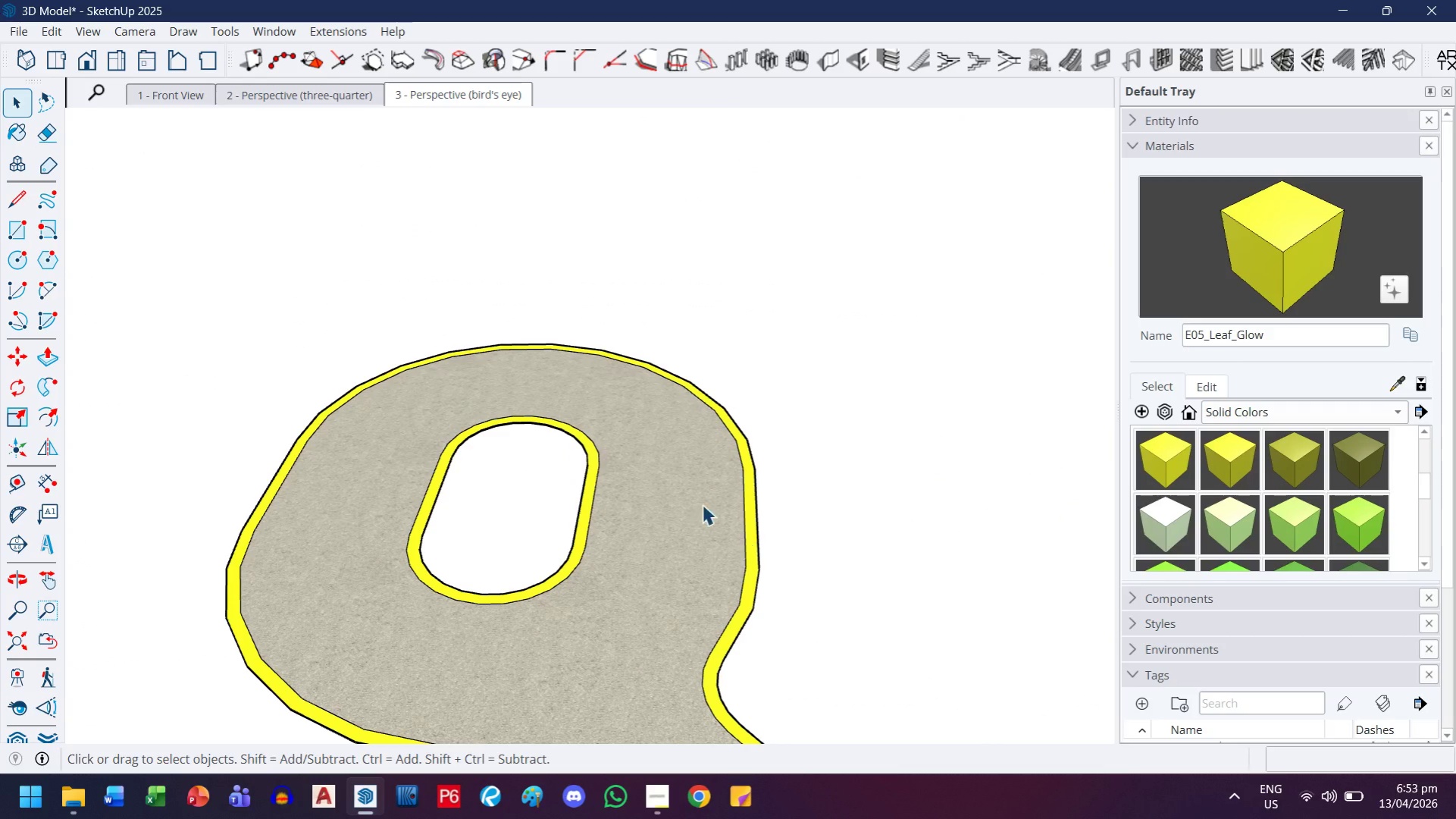 
scroll: coordinate [540, 578], scroll_direction: down, amount: 10.0
 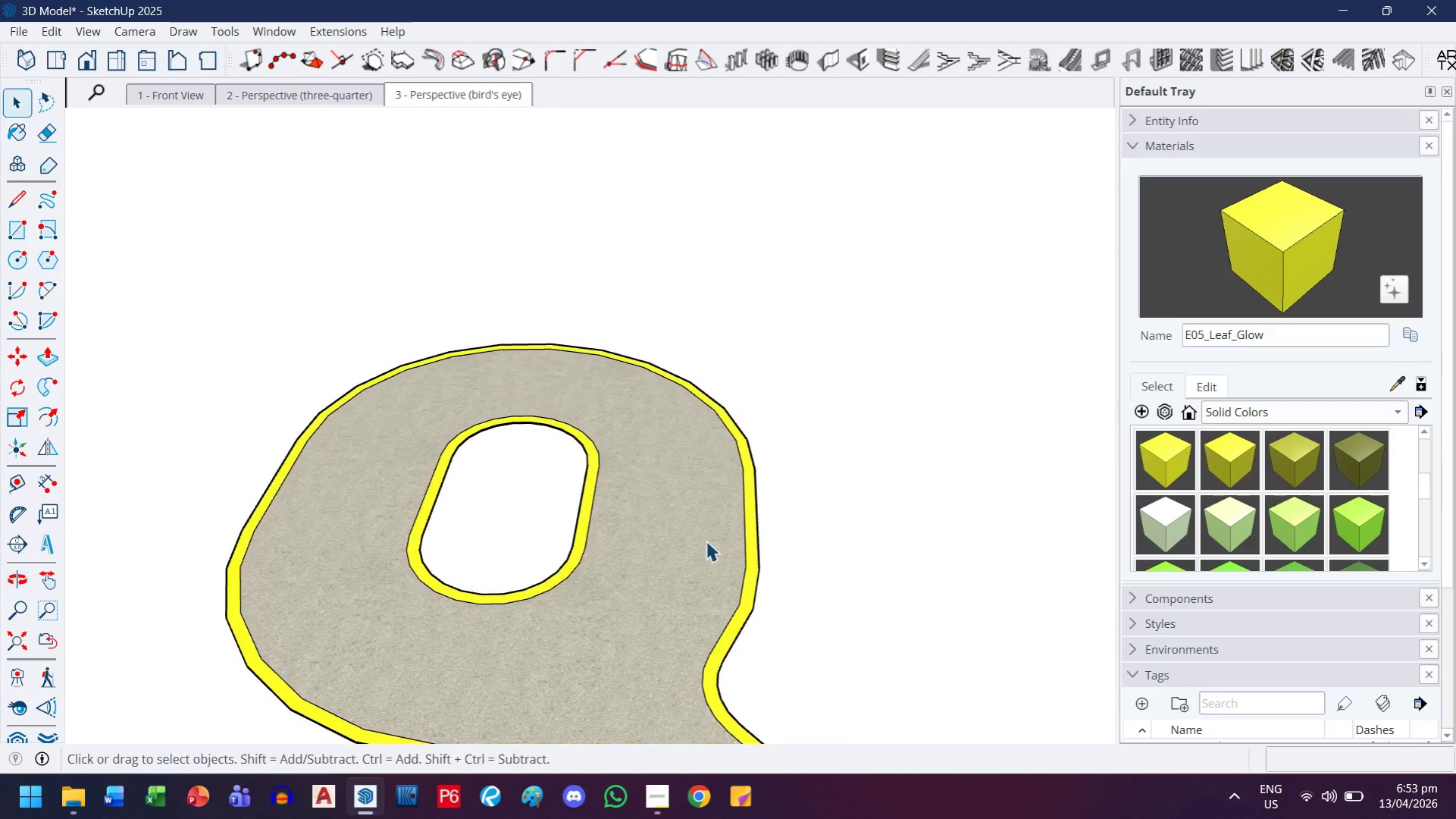 
key(H)
 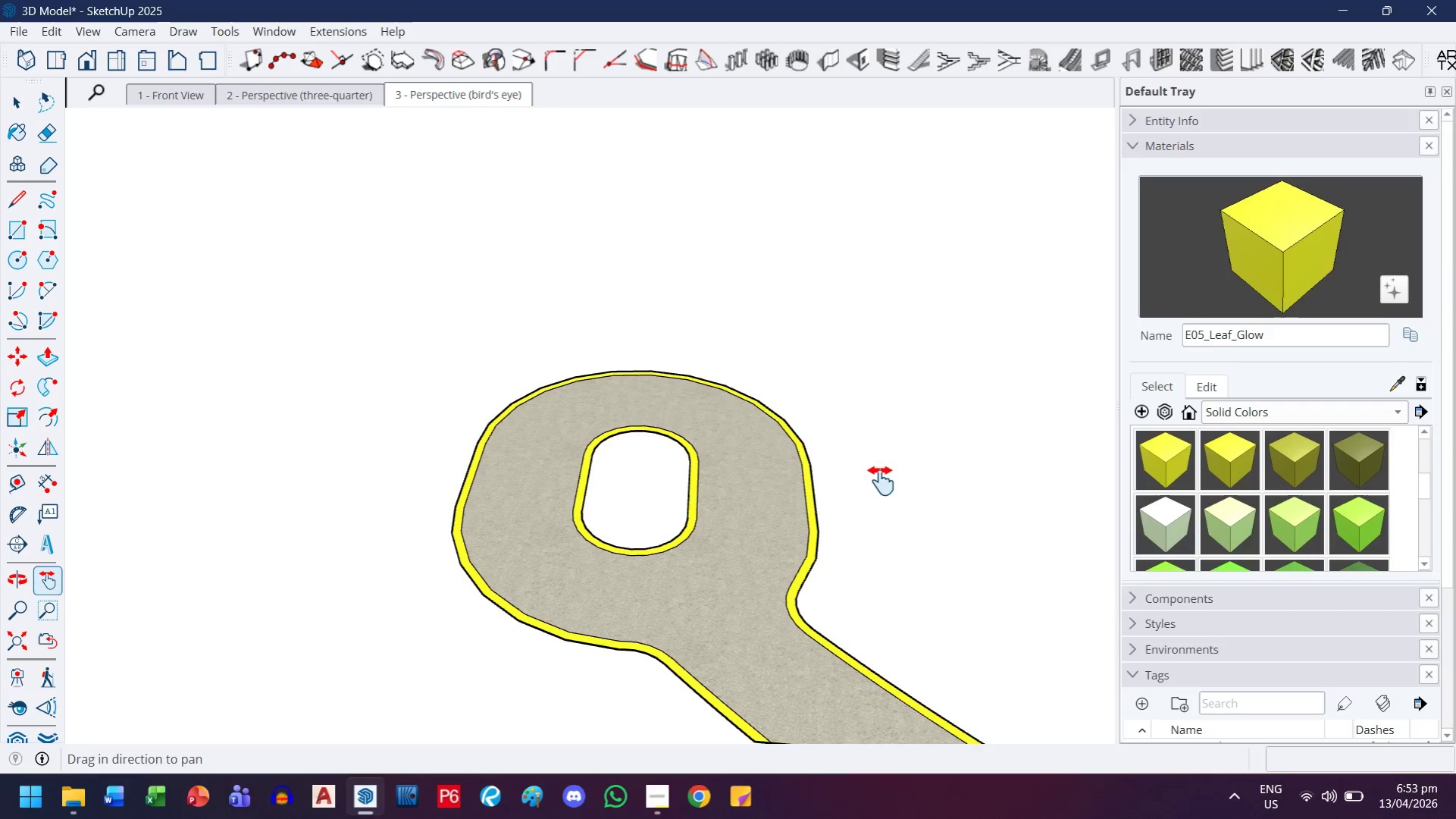 
scroll: coordinate [900, 453], scroll_direction: down, amount: 5.0
 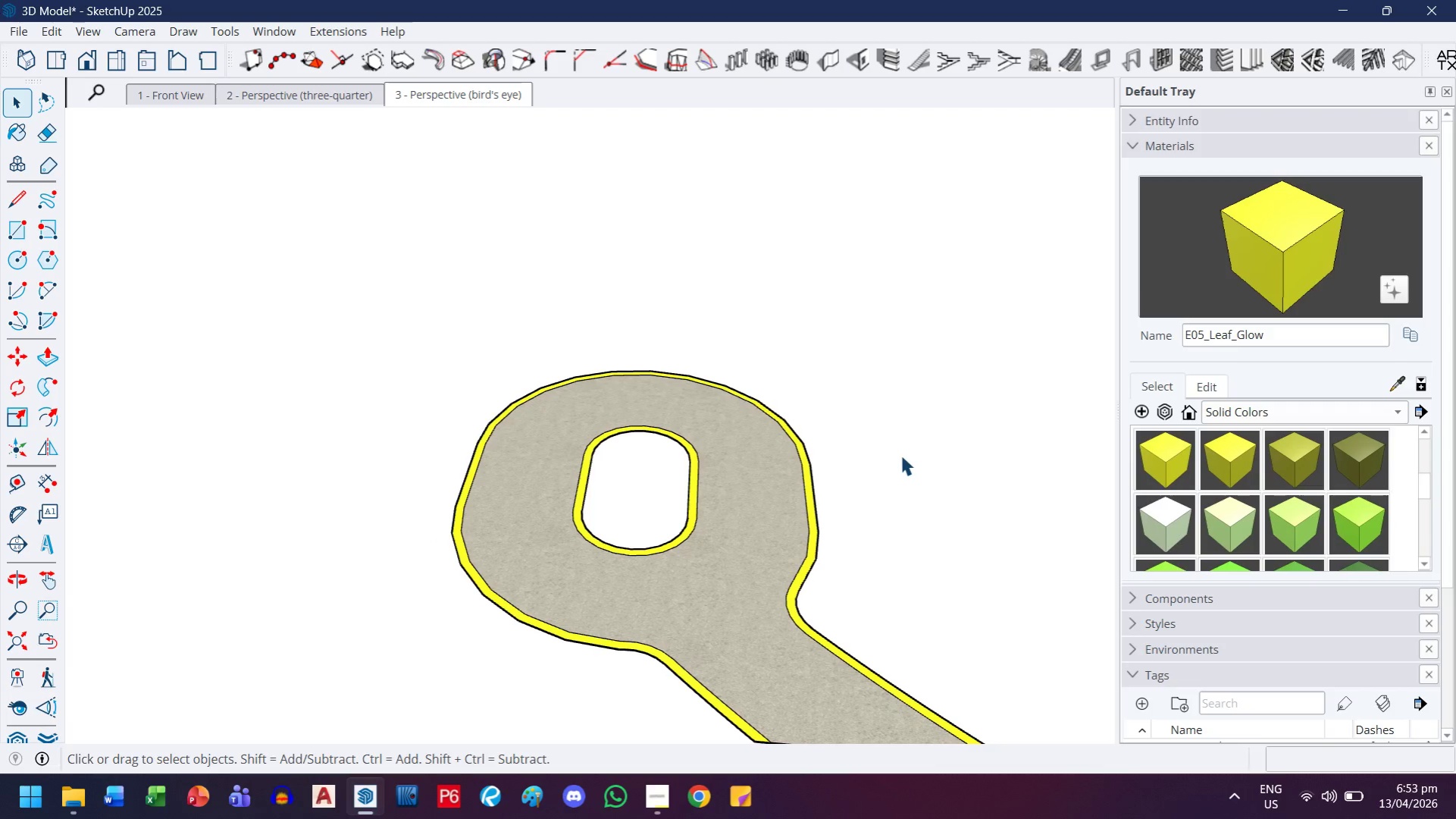 
left_click_drag(start_coordinate=[881, 481], to_coordinate=[785, 336])
 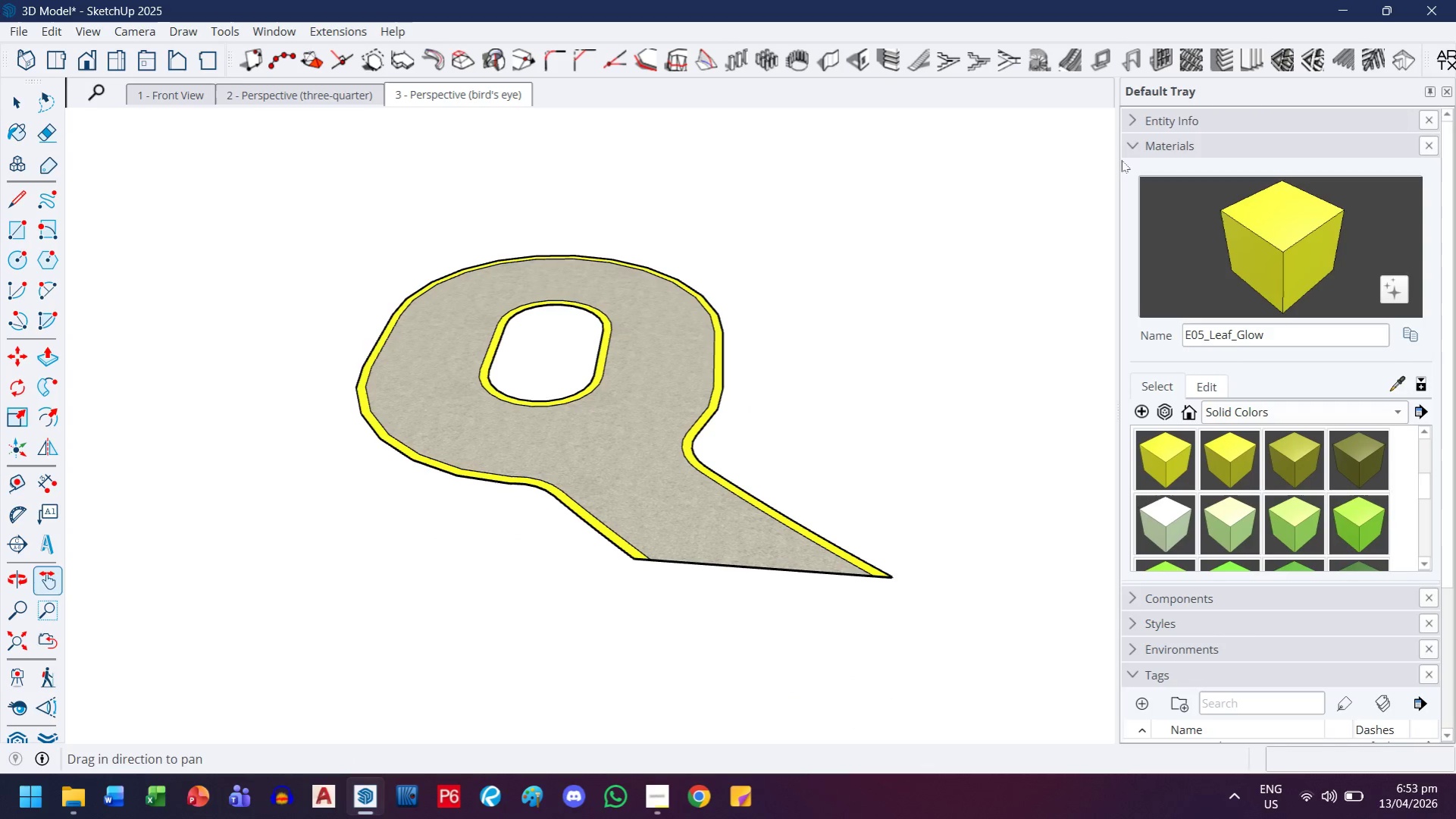 
left_click([1126, 138])
 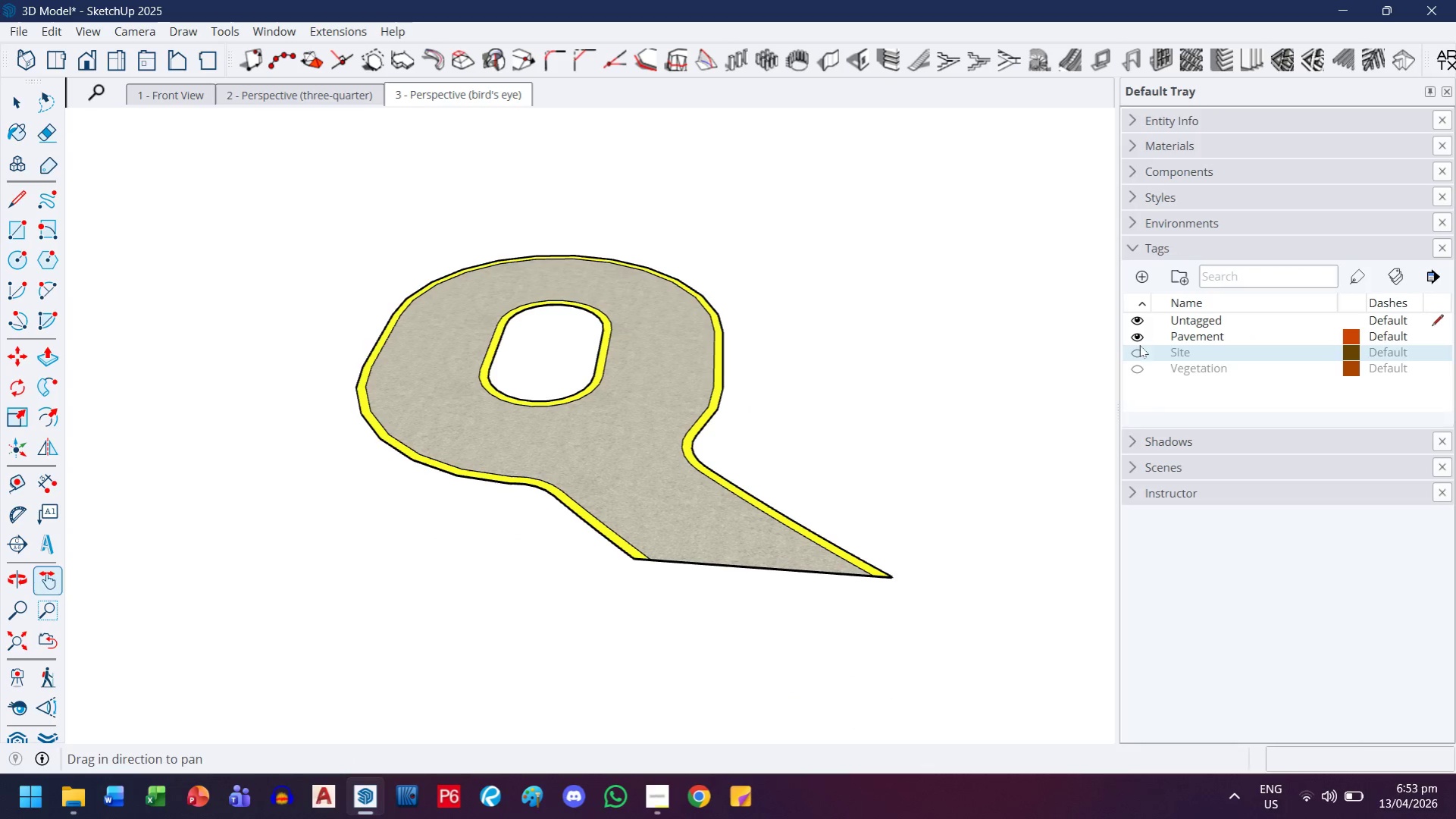 
left_click([1138, 349])
 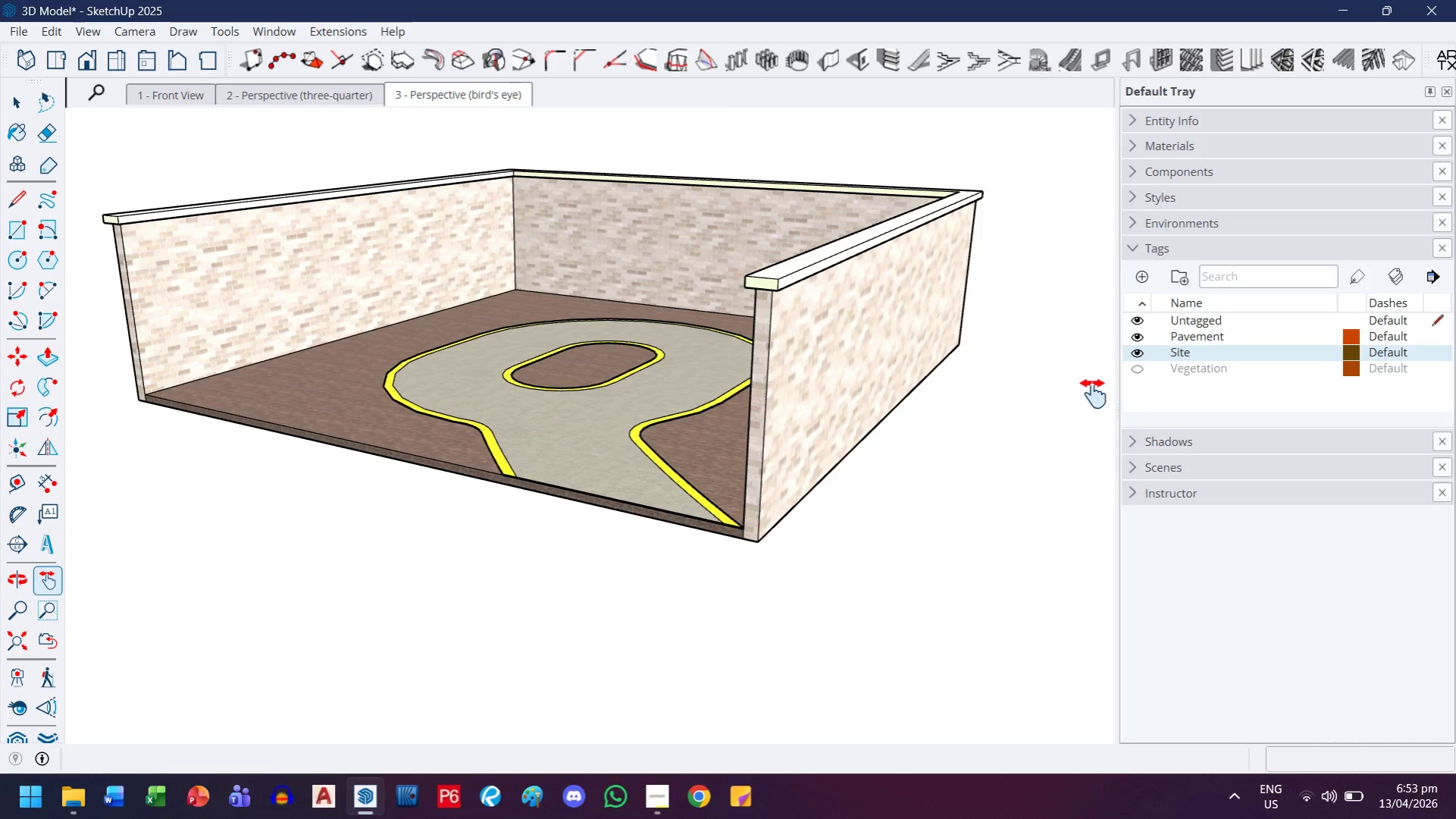 
left_click([1138, 371])
 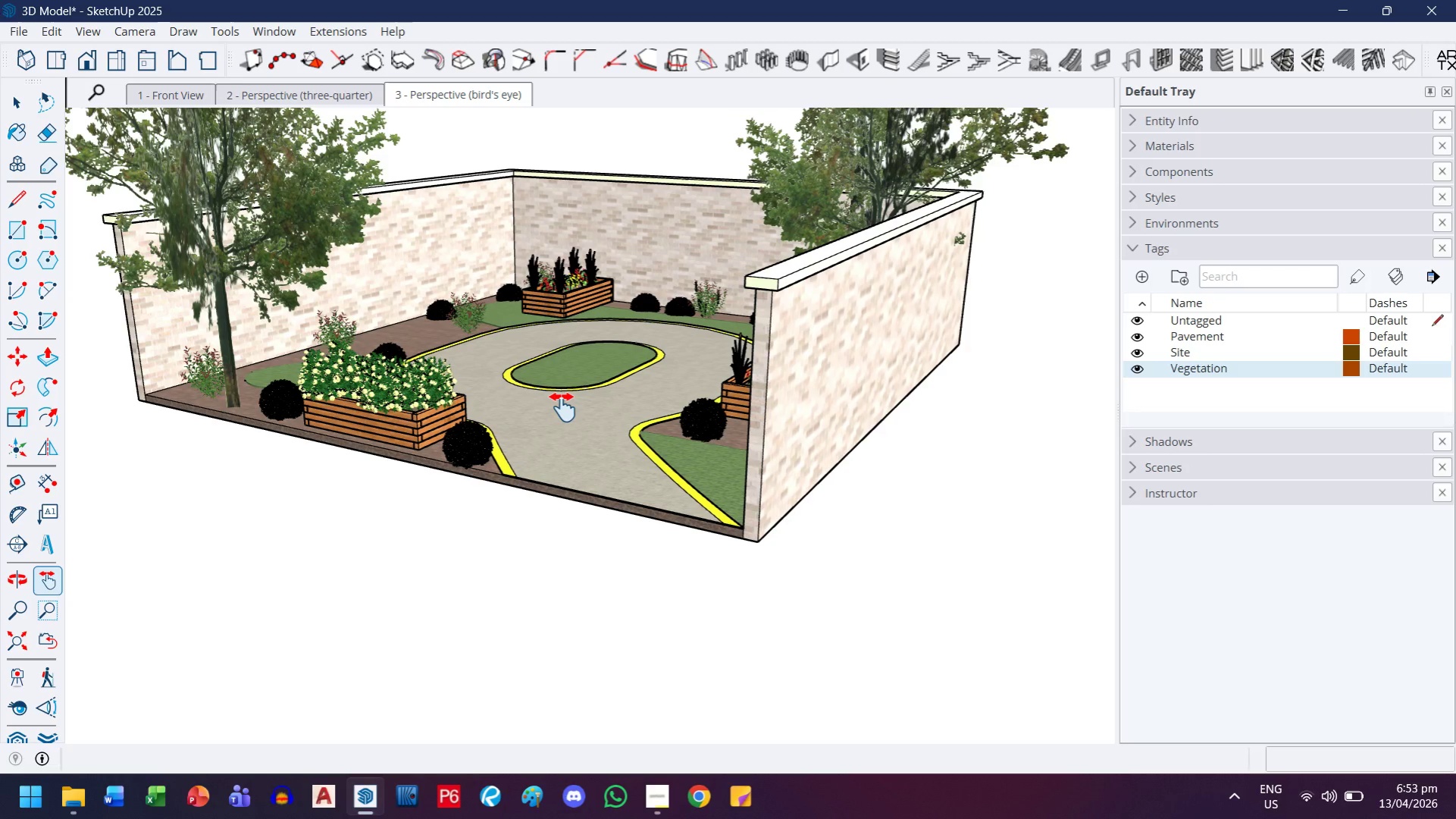 
wait(5.89)
 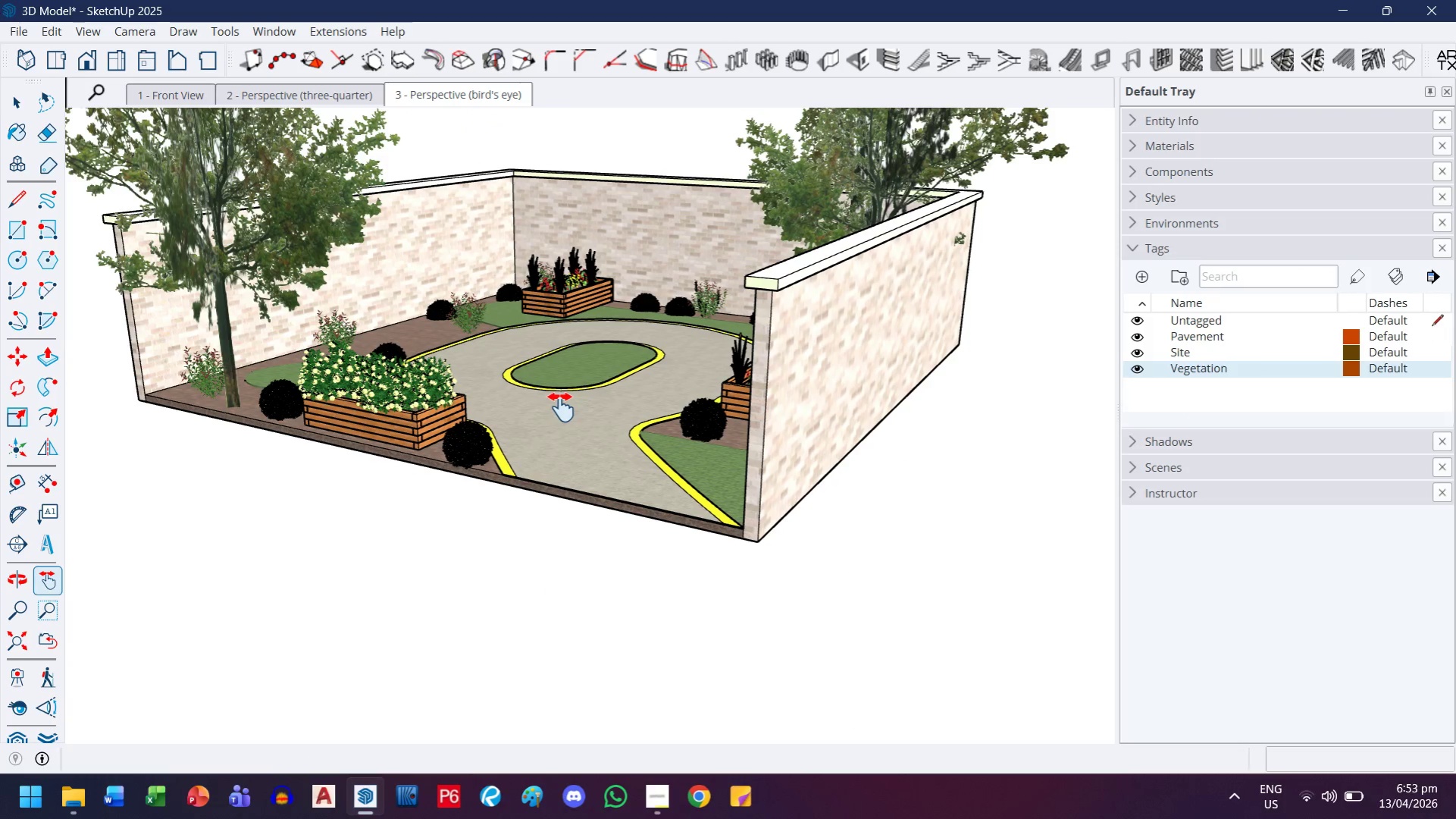 
scroll: coordinate [502, 381], scroll_direction: down, amount: 4.0
 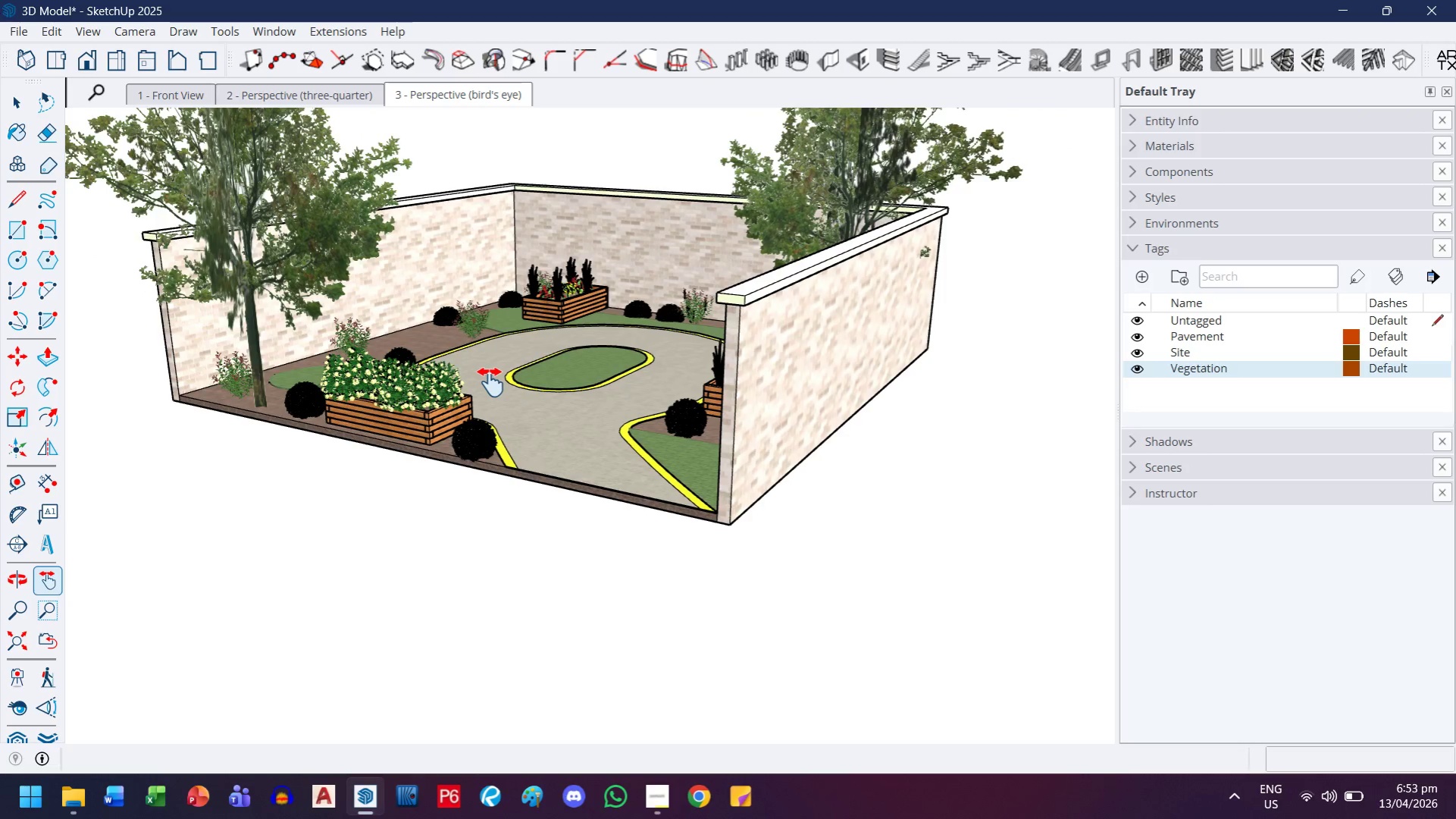 
key(H)
 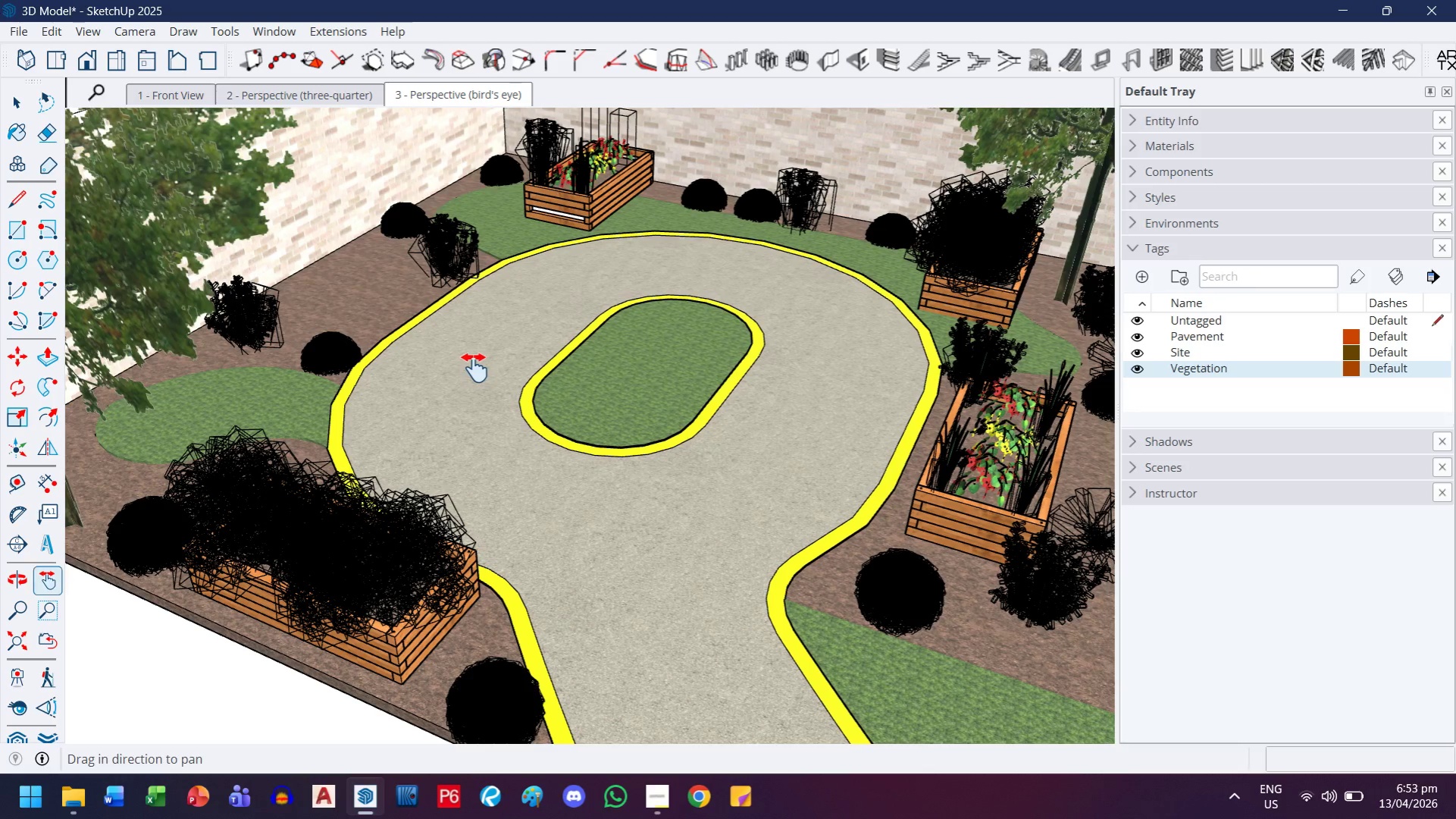 
scroll: coordinate [475, 372], scroll_direction: up, amount: 11.0
 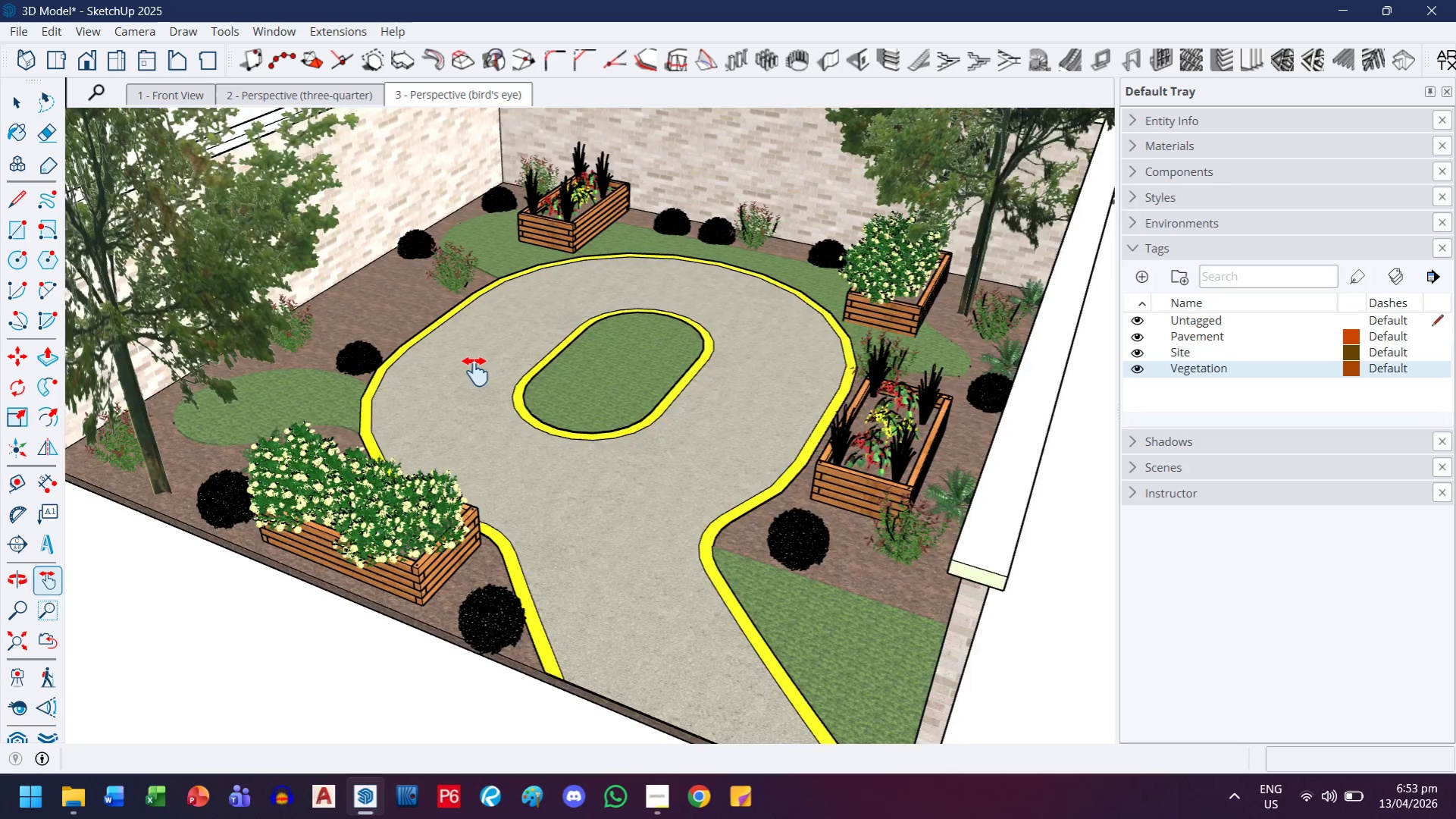 
left_click_drag(start_coordinate=[474, 368], to_coordinate=[515, 388])
 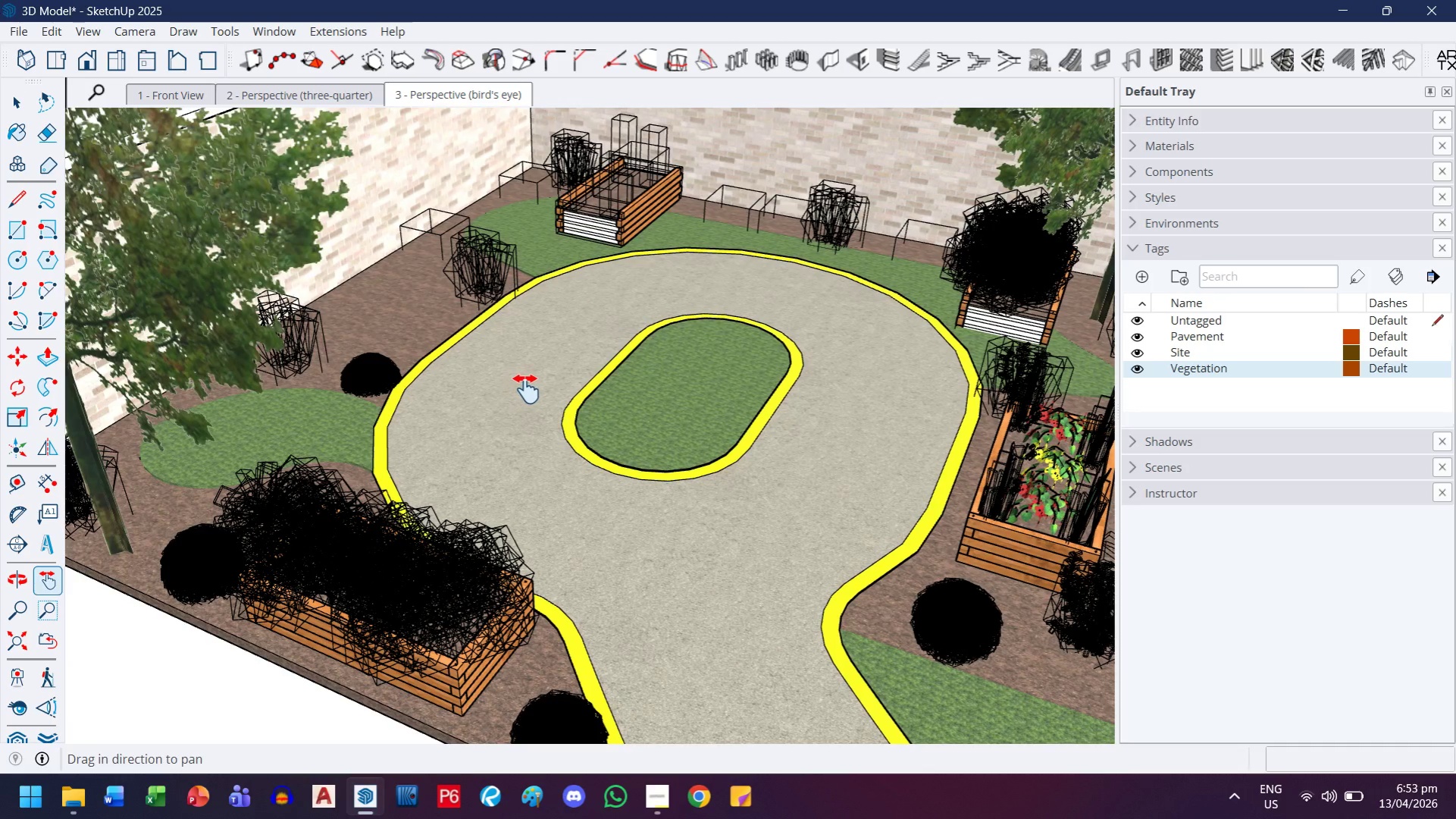 
scroll: coordinate [520, 508], scroll_direction: down, amount: 6.0
 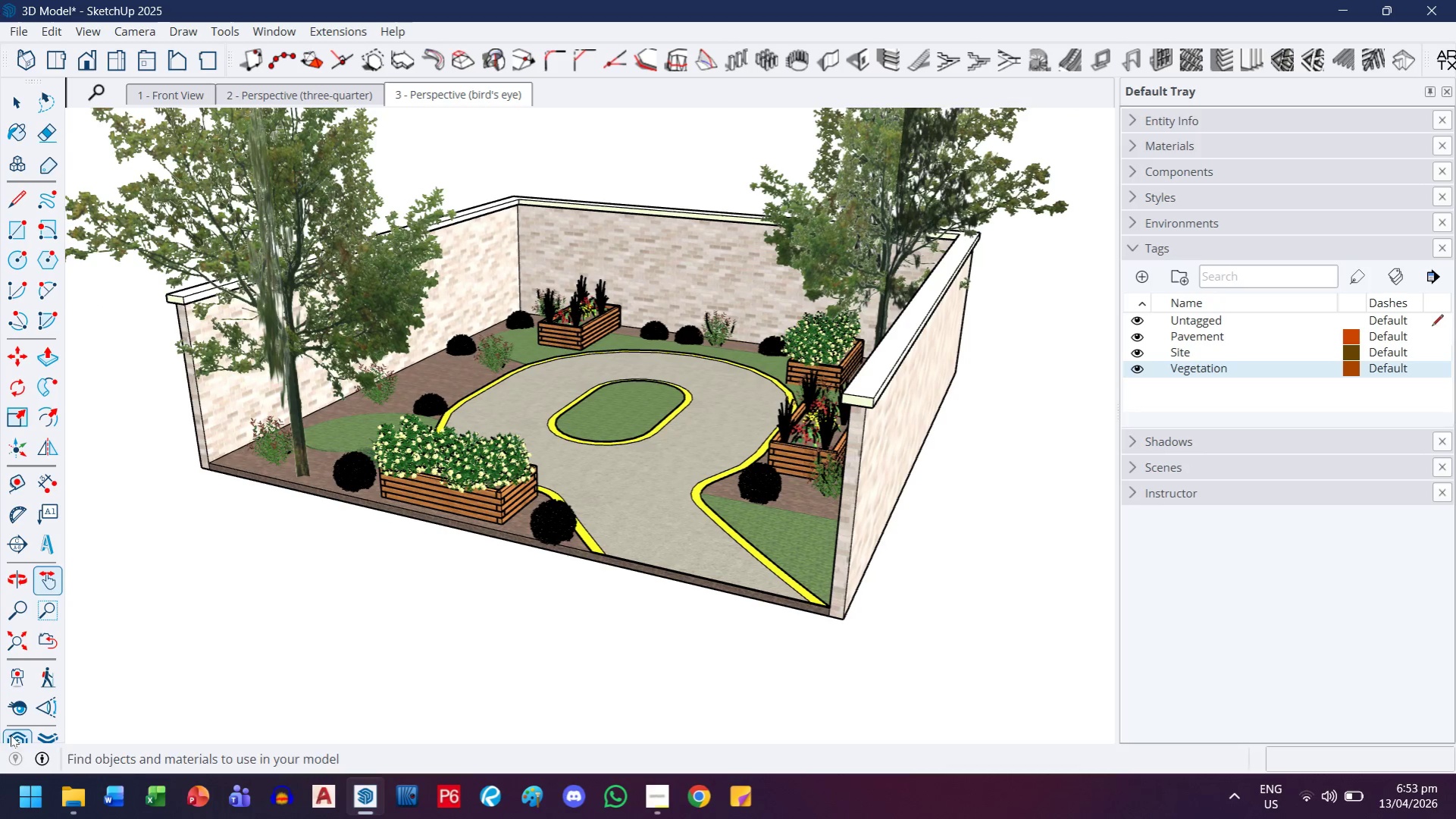 
left_click([665, 790])